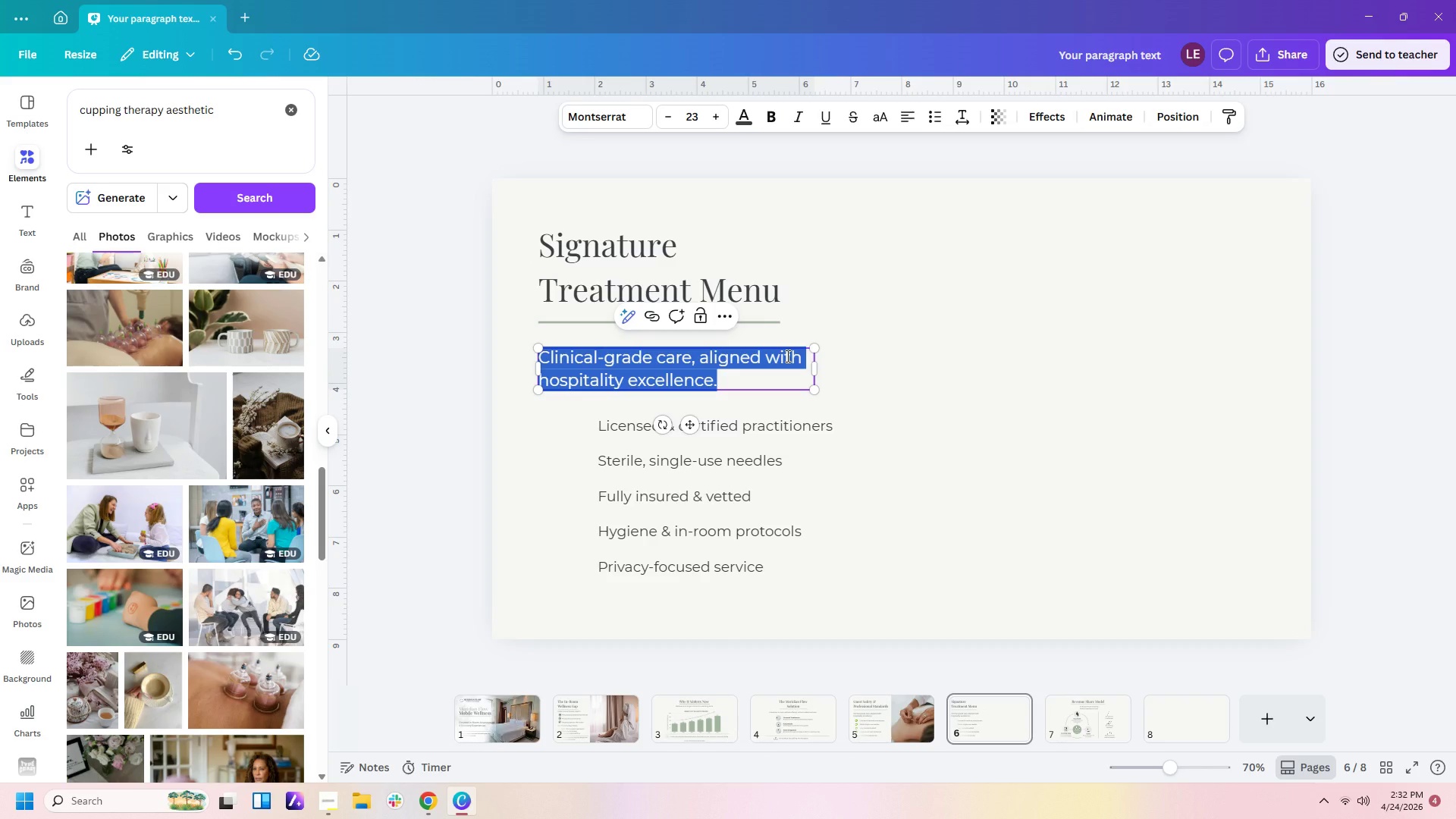 
type(Thoughtfully designed for modern travelers.)
 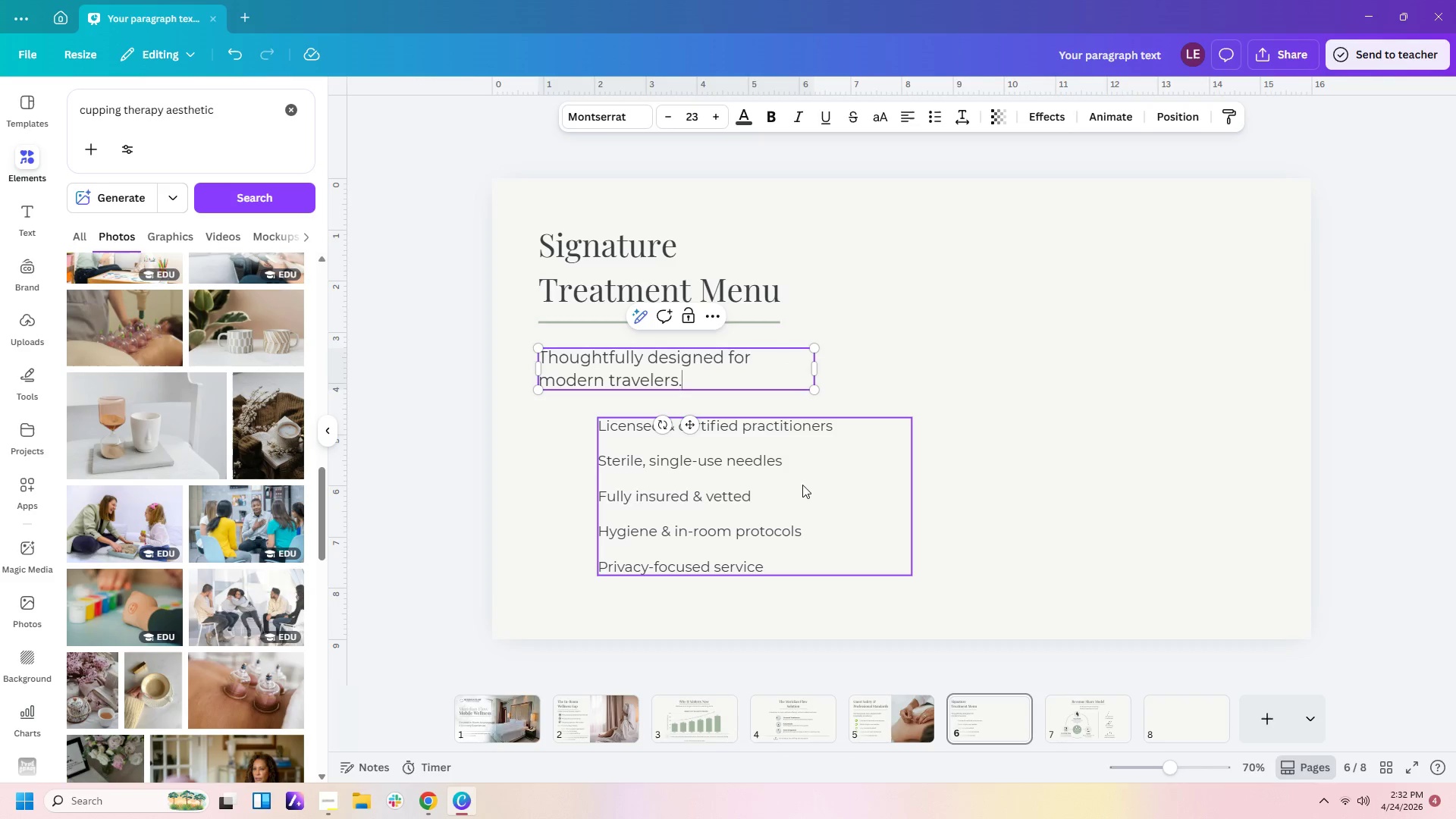 
left_click([790, 473])
 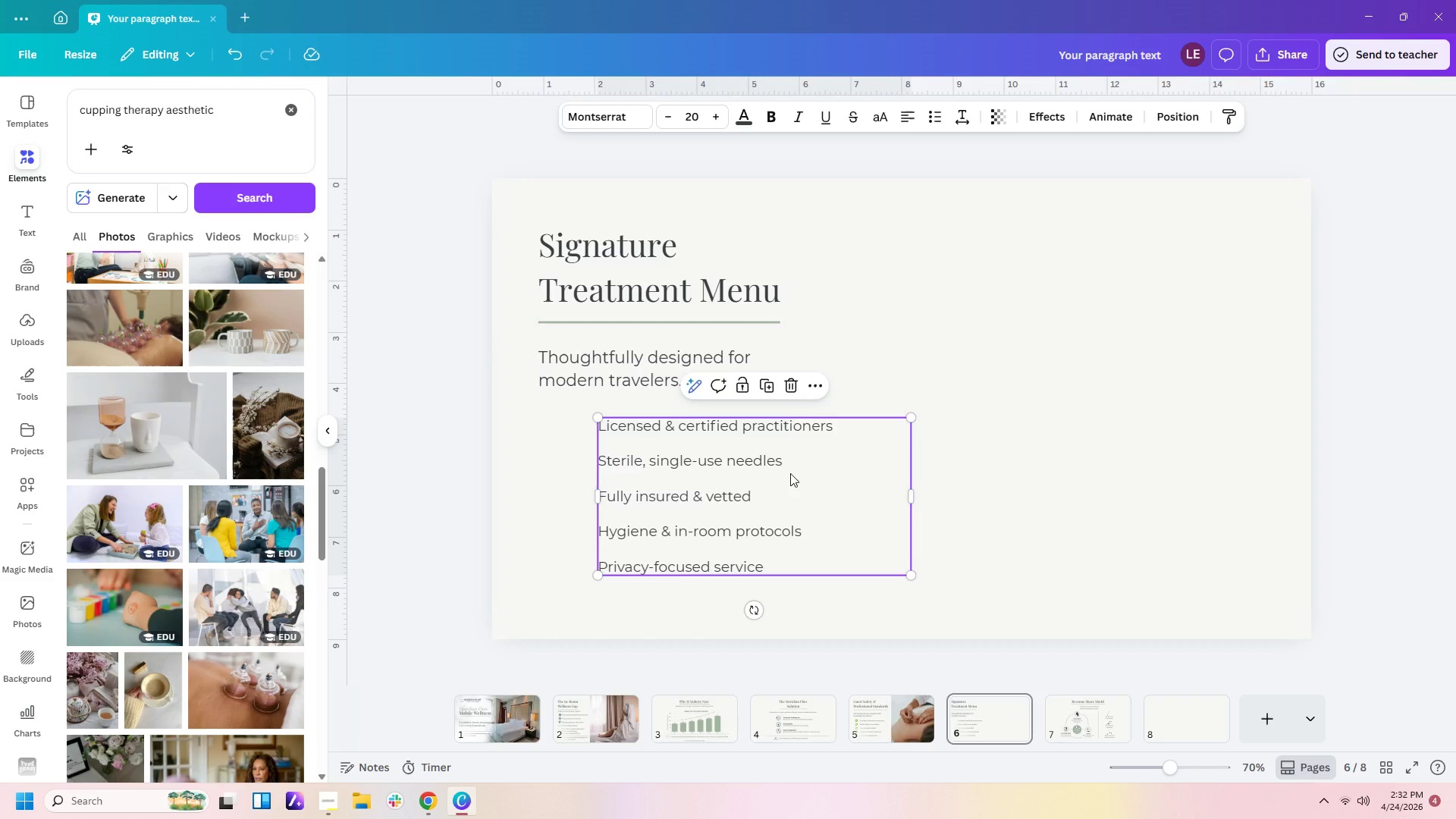 
key(Delete)
 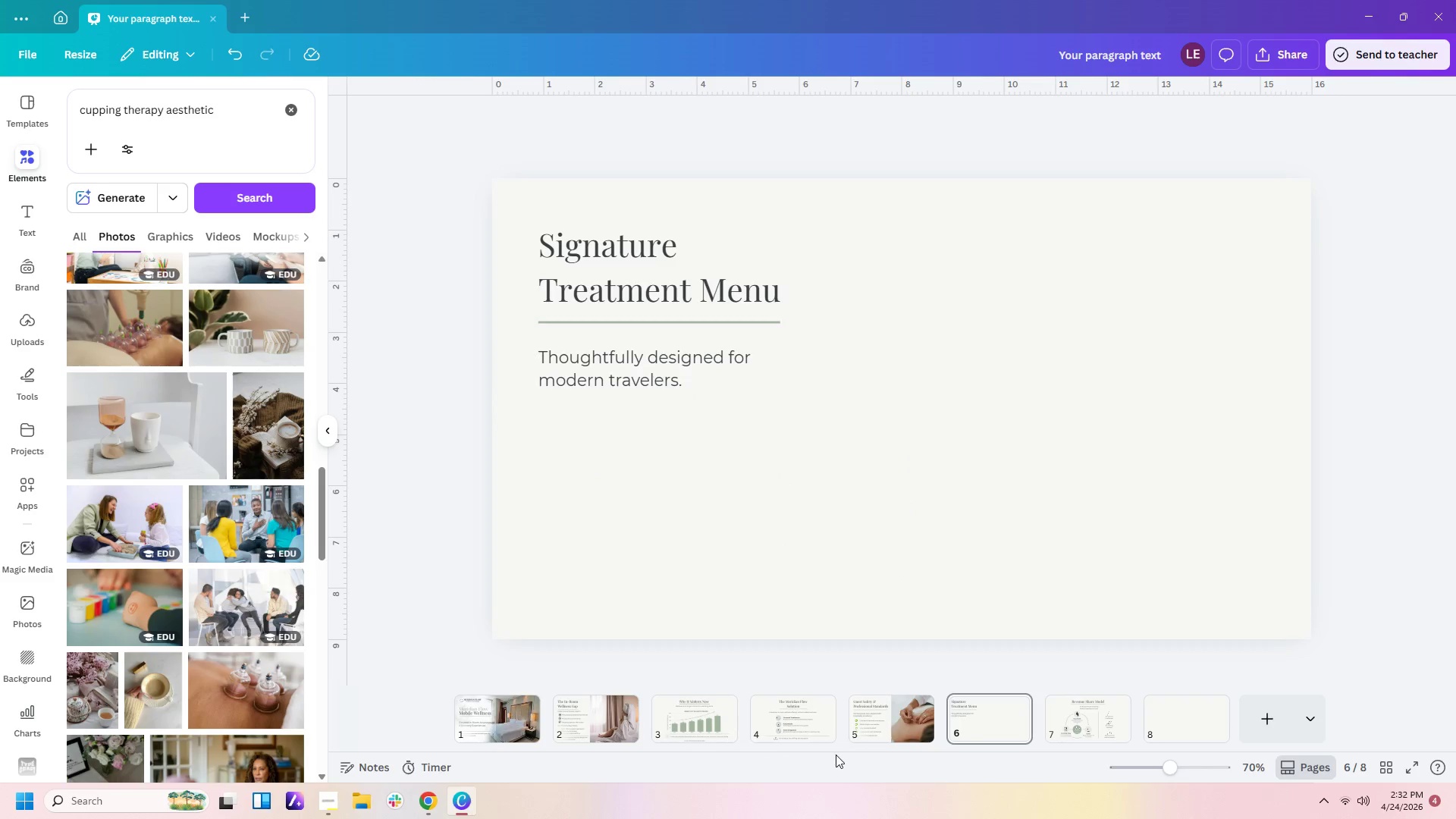 
left_click([812, 740])
 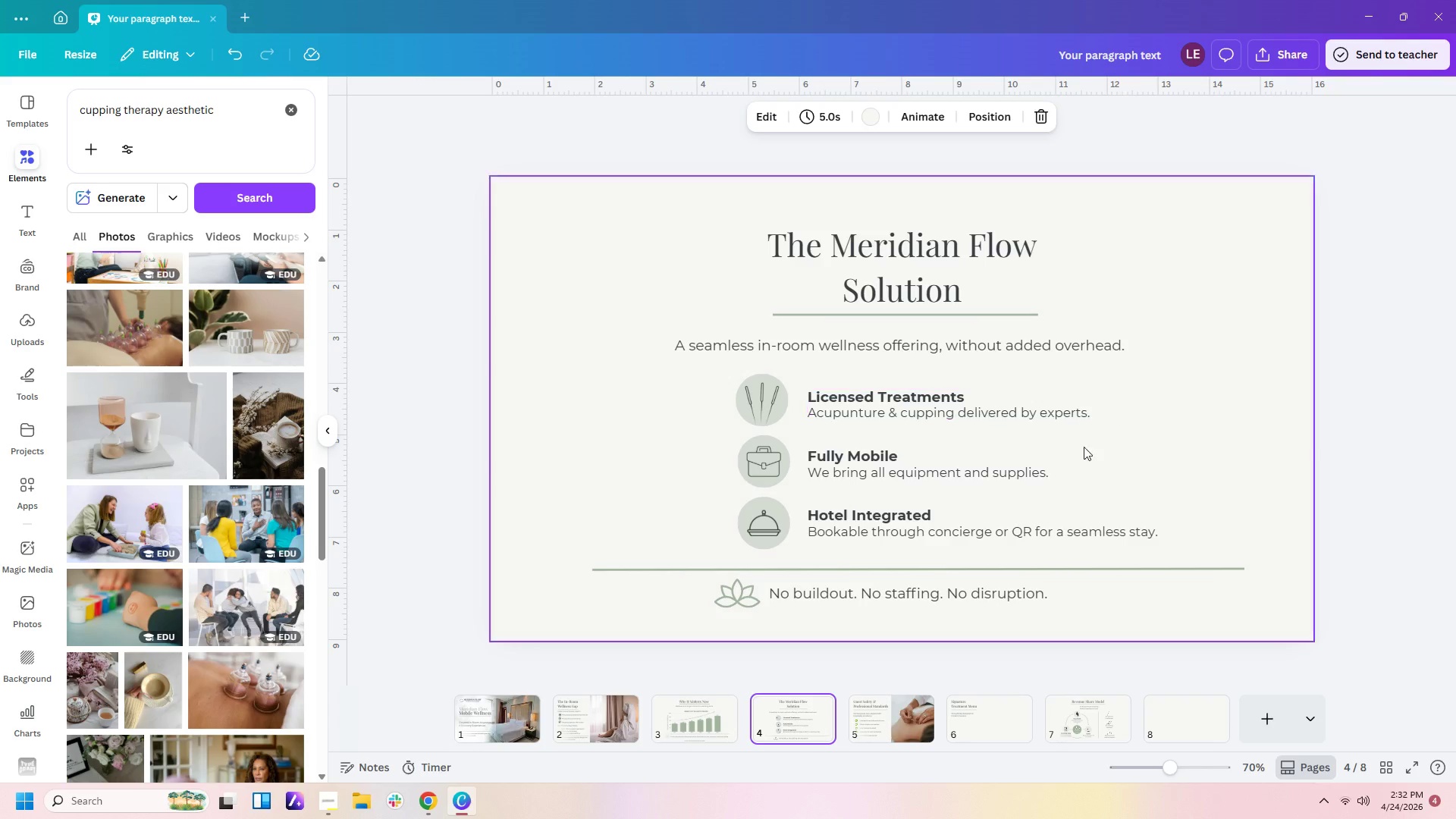 
left_click_drag(start_coordinate=[1182, 551], to_coordinate=[751, 384])
 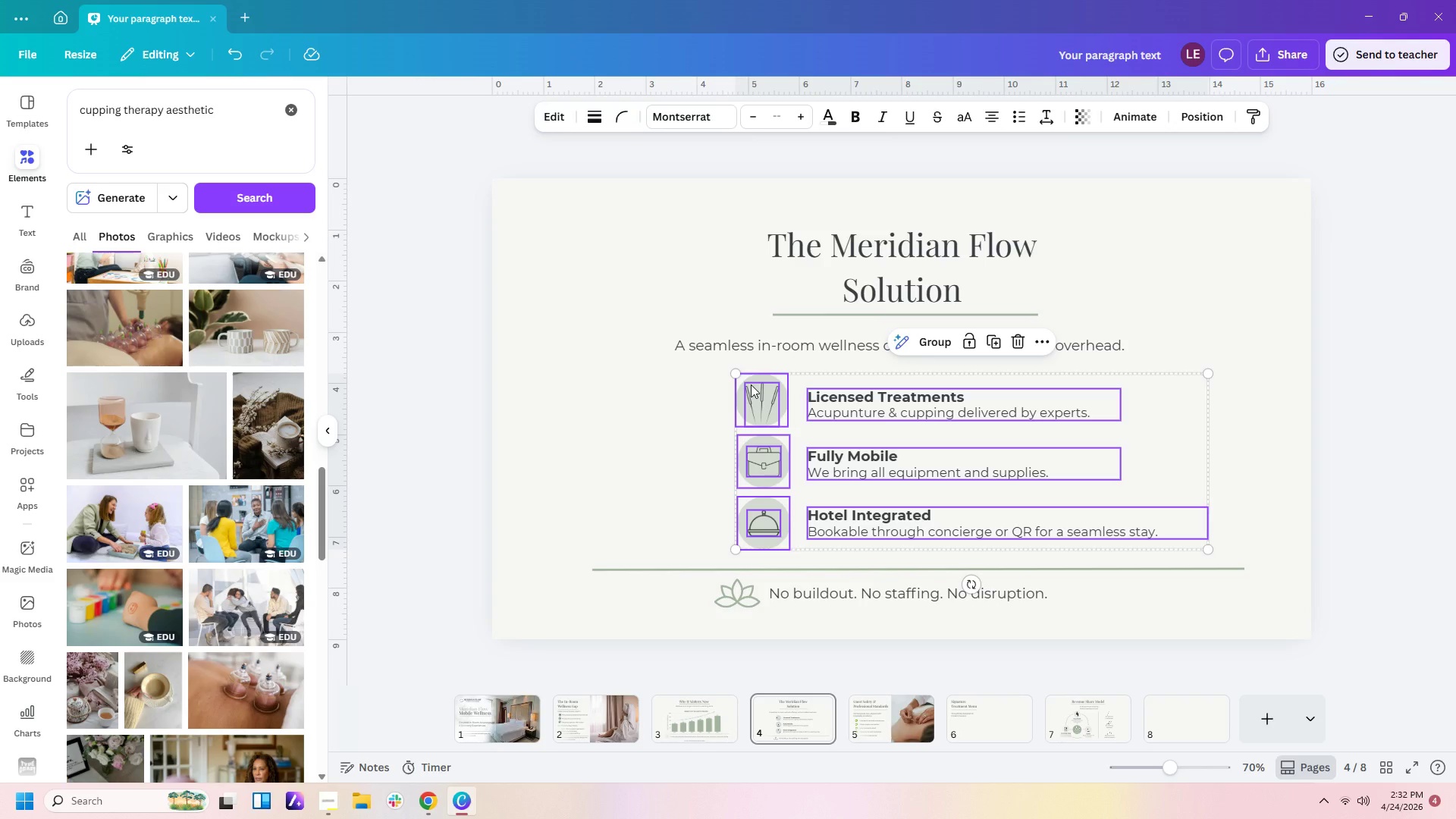 
key(Control+C)
 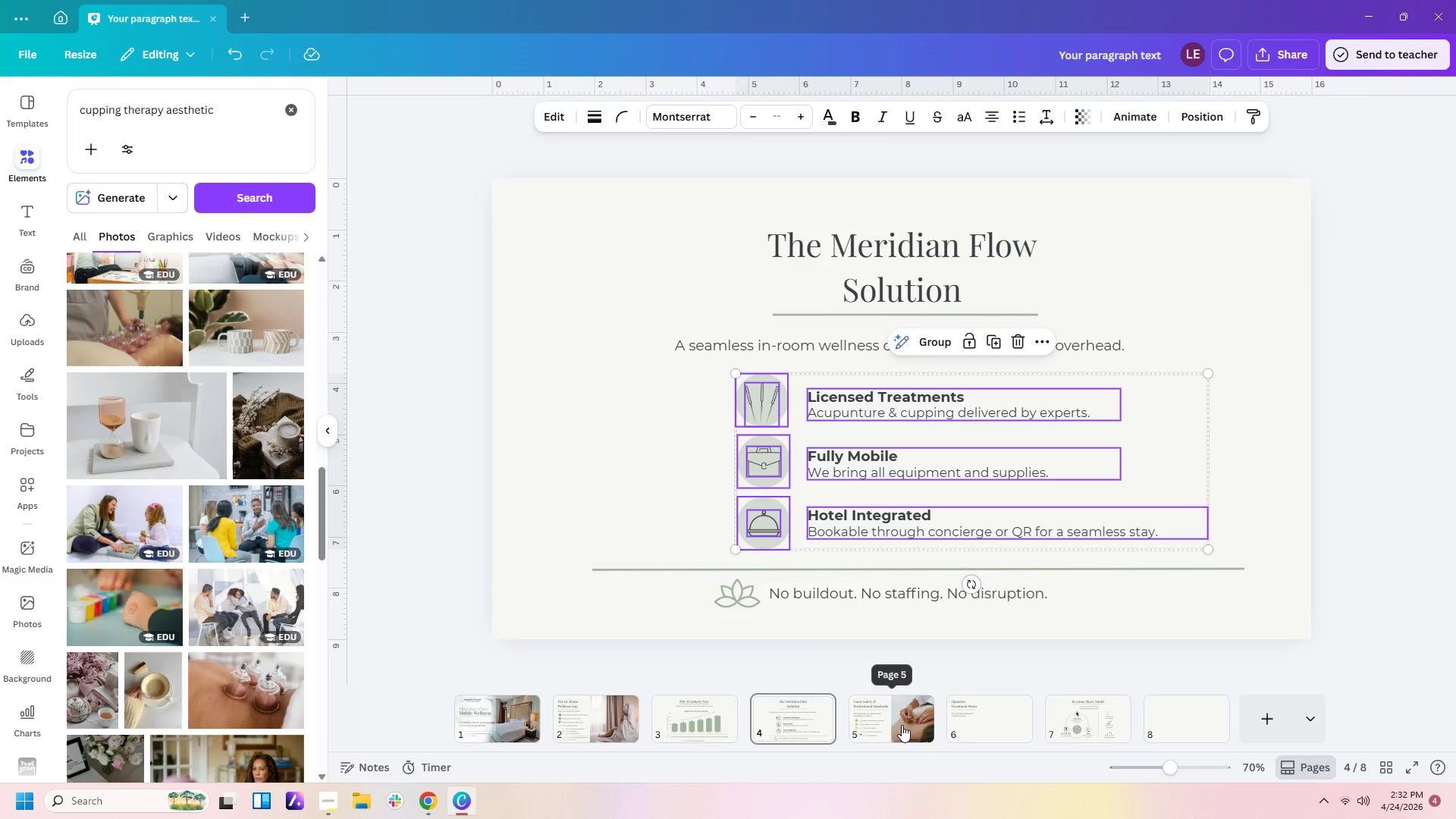 
left_click([981, 729])
 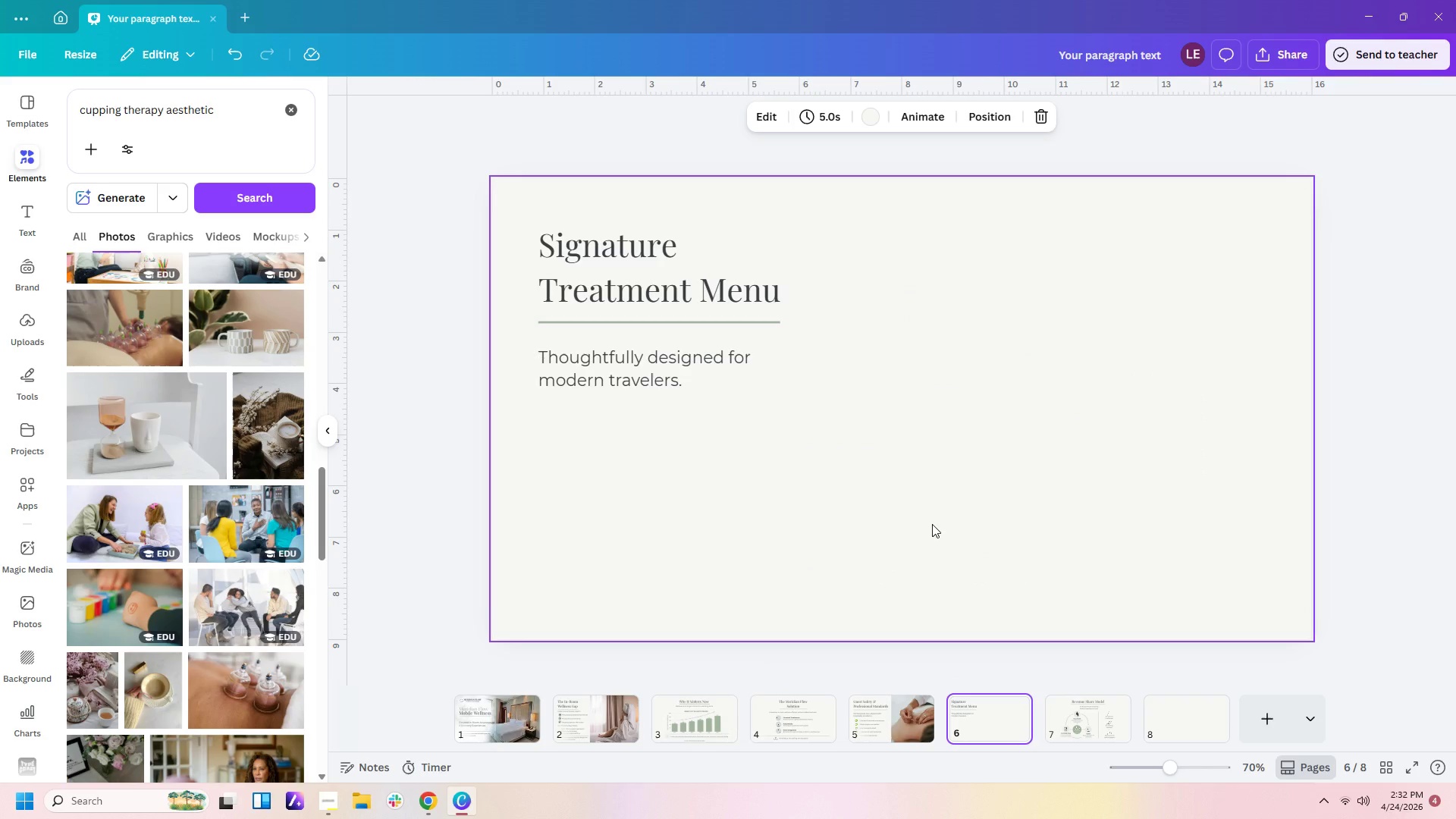 
key(Control+V)
 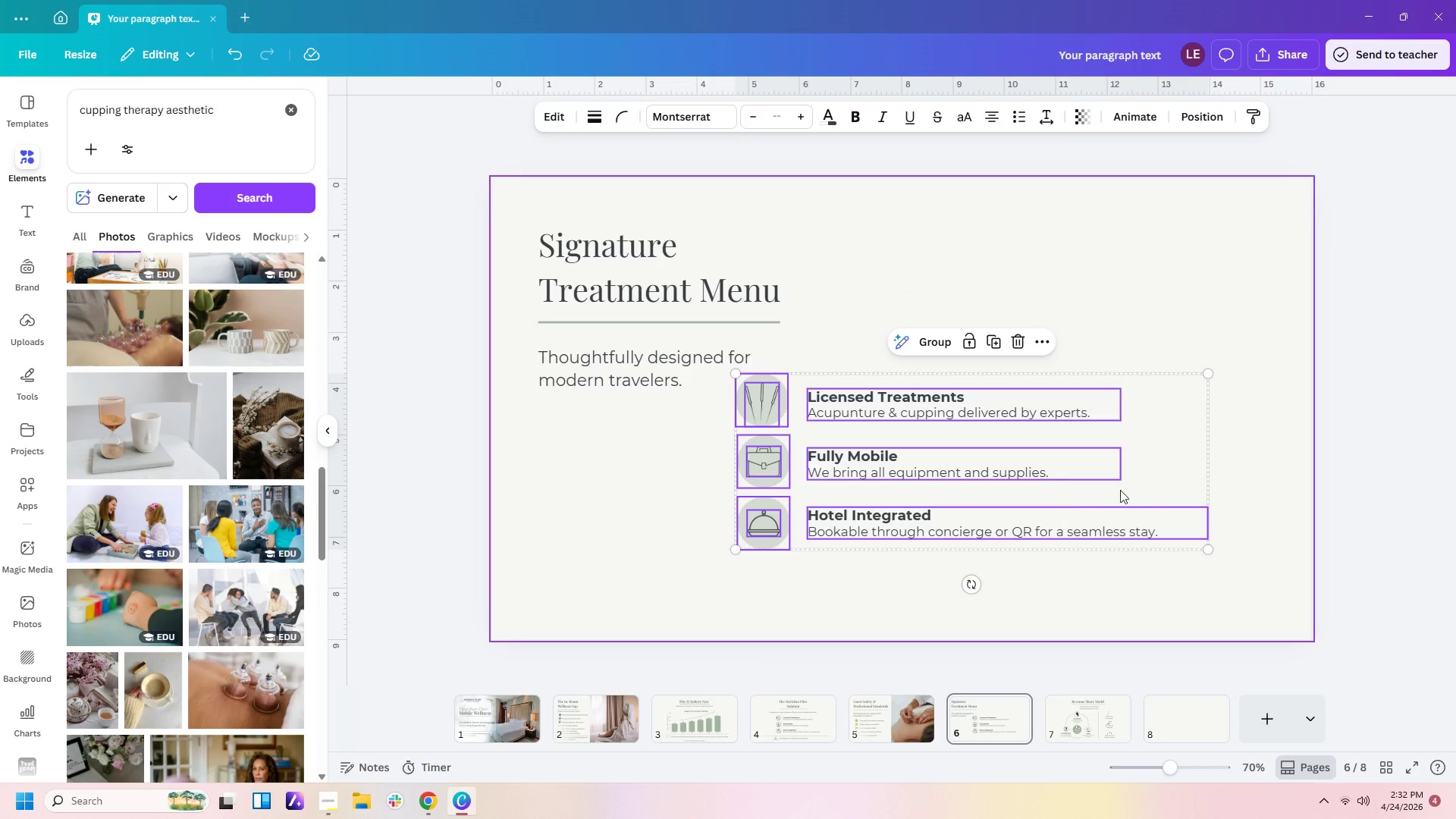 
left_click_drag(start_coordinate=[1151, 488], to_coordinate=[958, 525])
 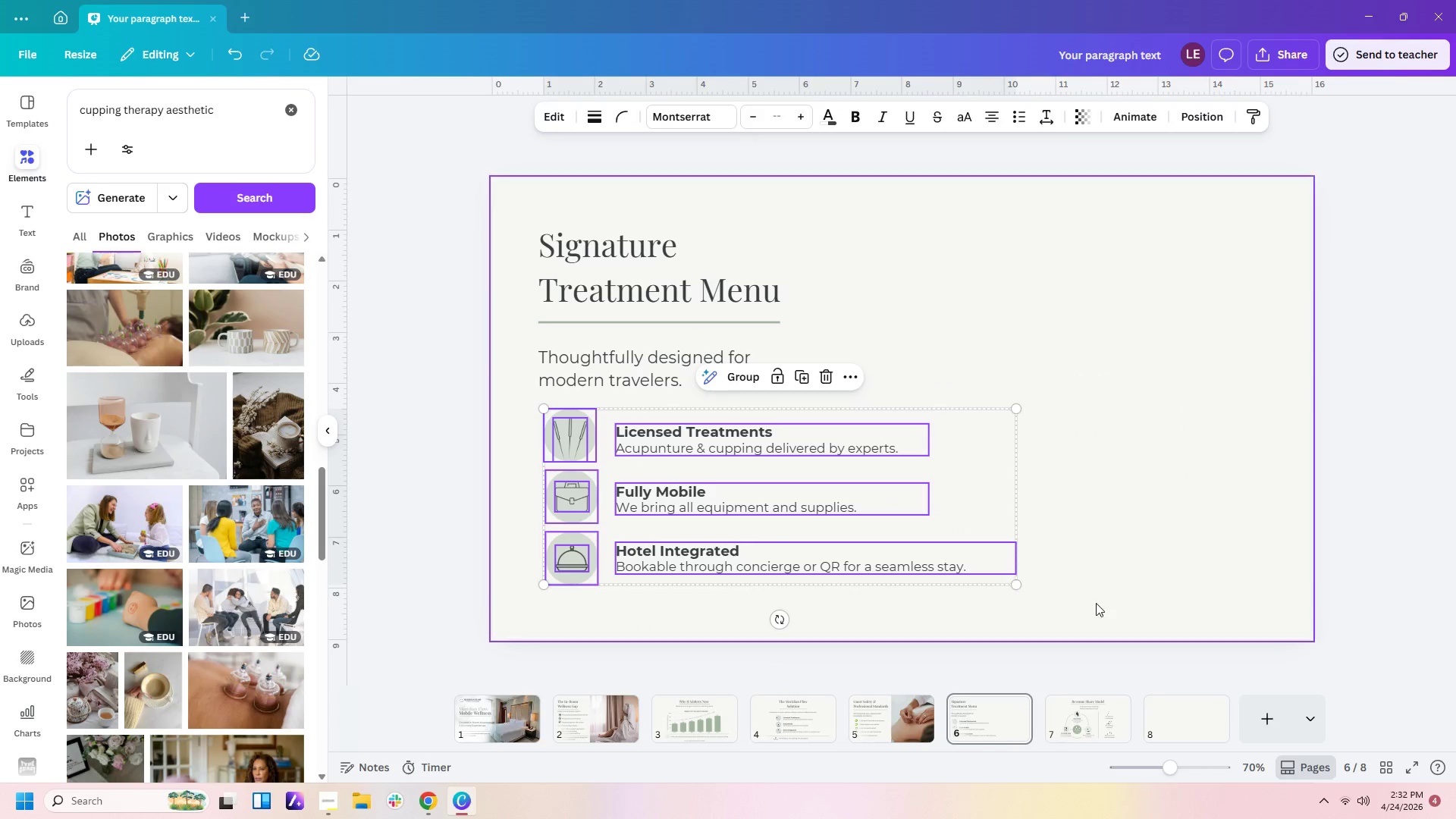 
left_click([1106, 601])
 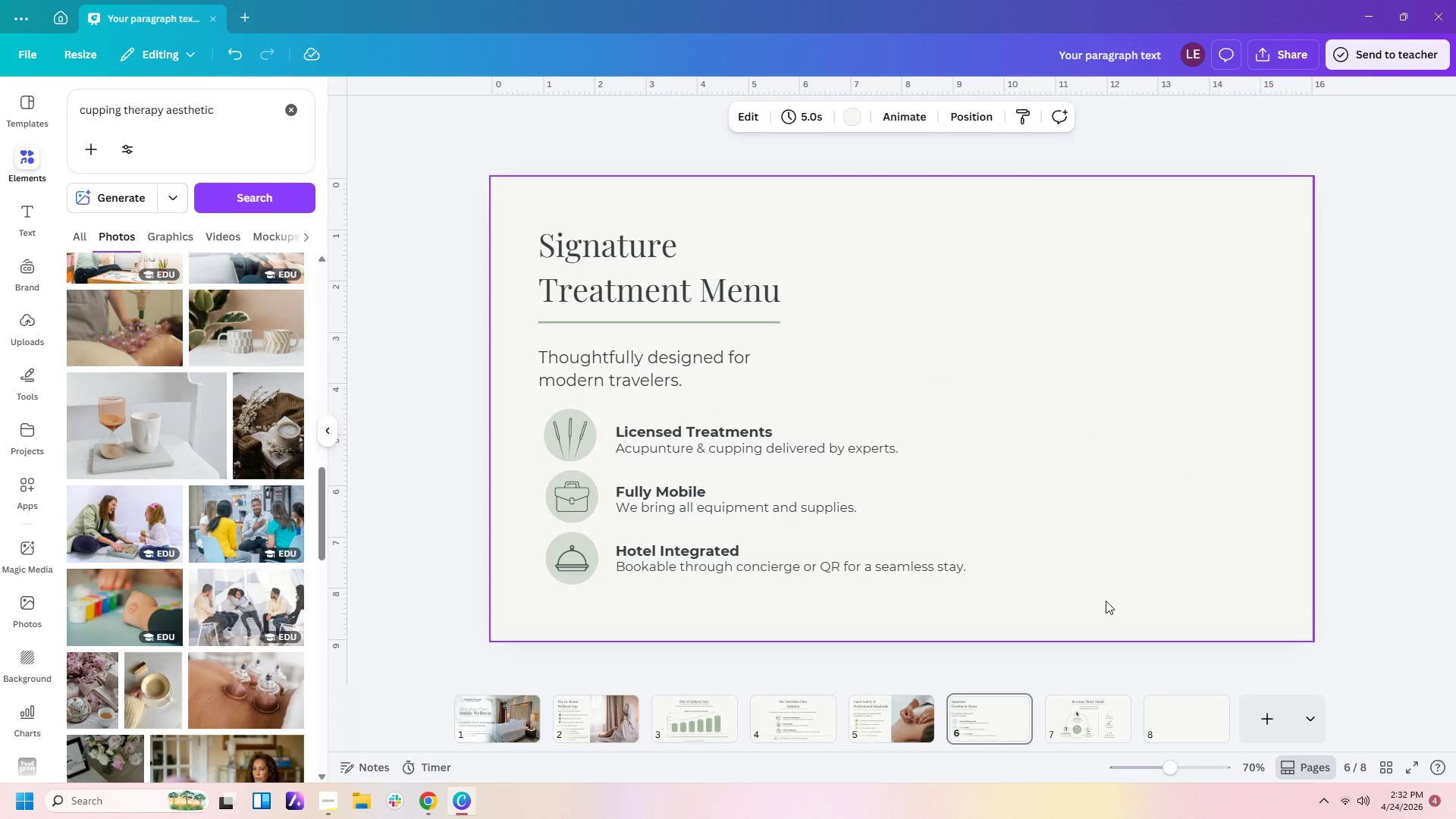 
left_click([717, 607])
 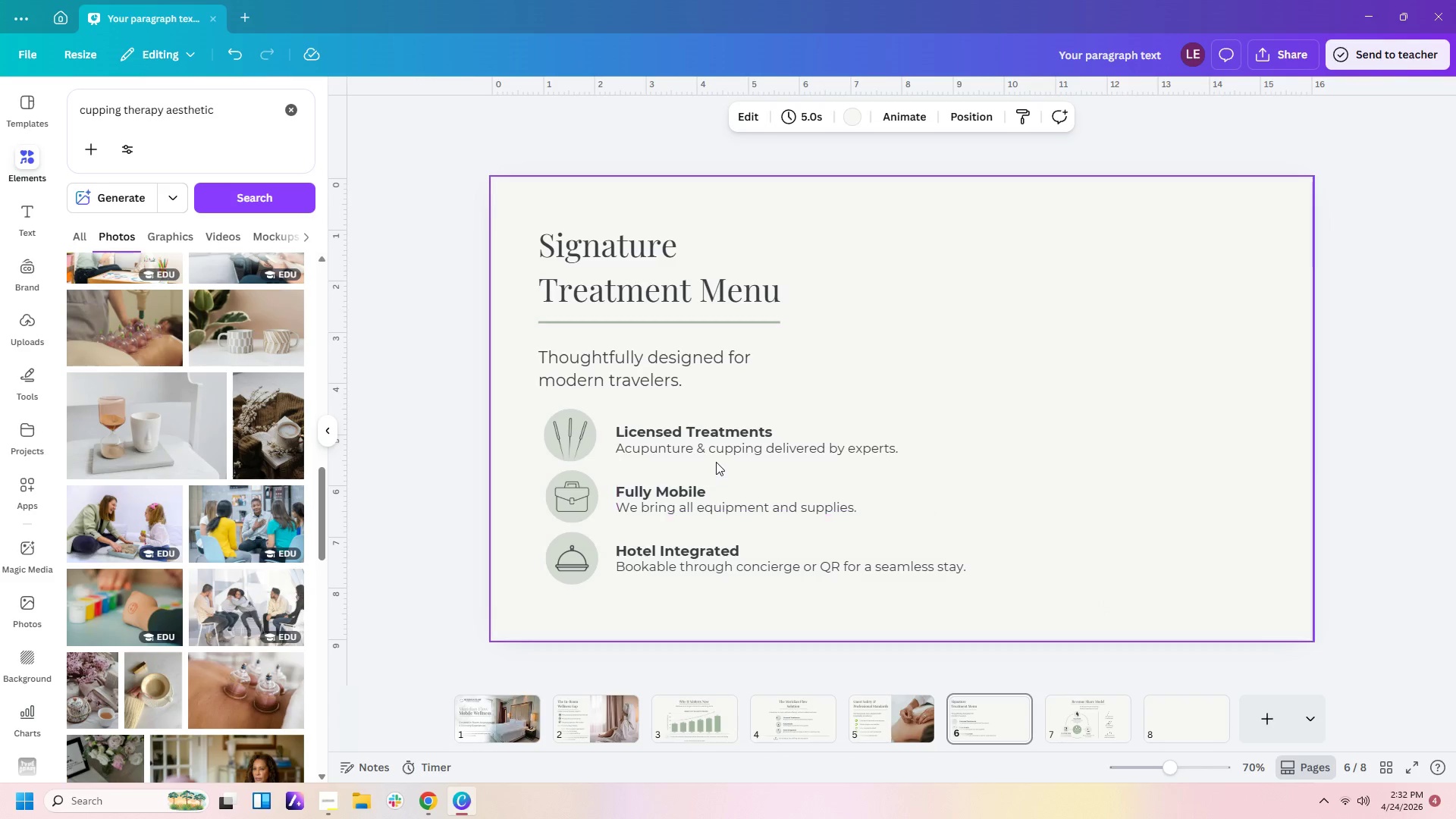 
left_click([716, 440])
 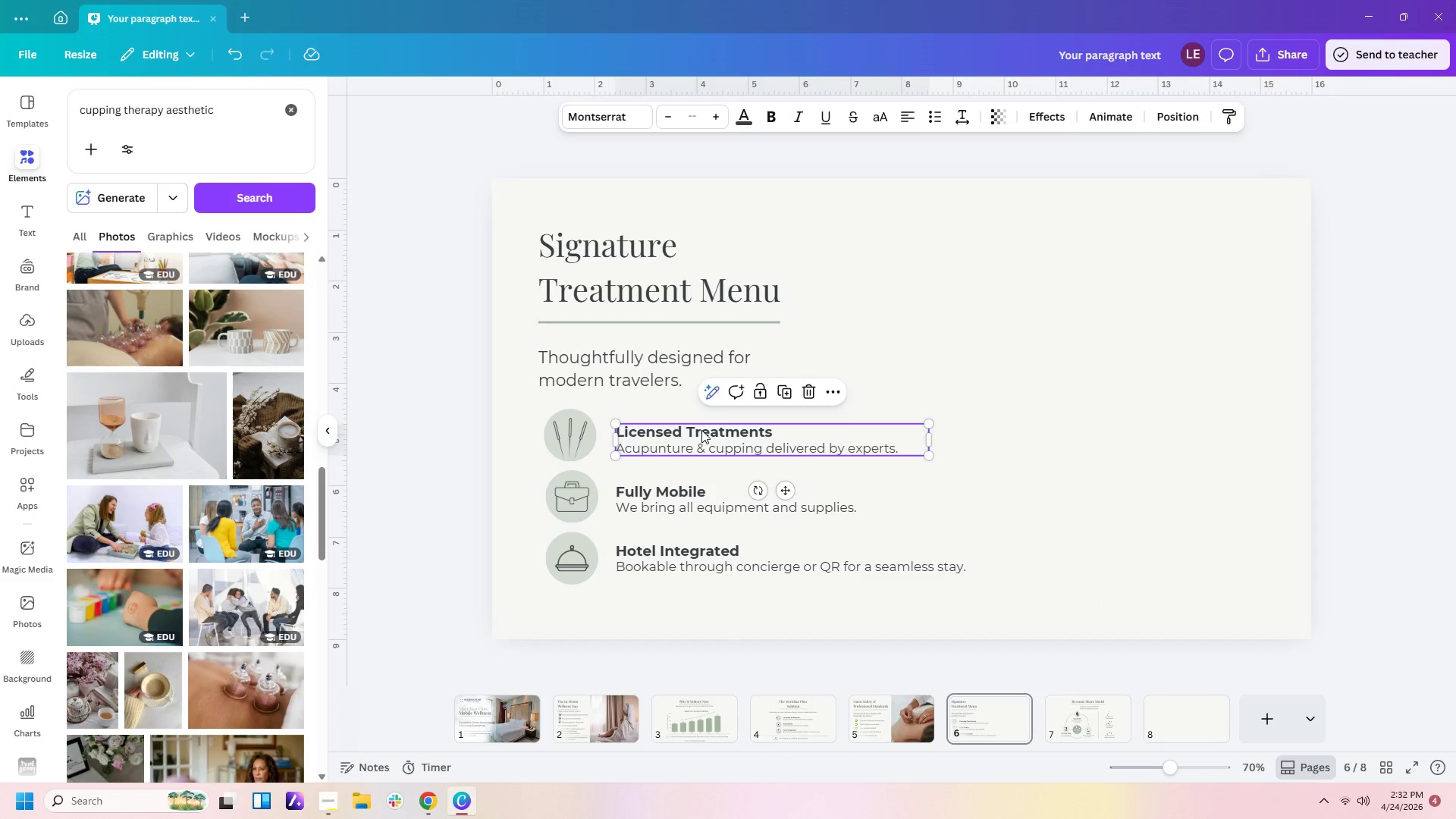 
wait(5.06)
 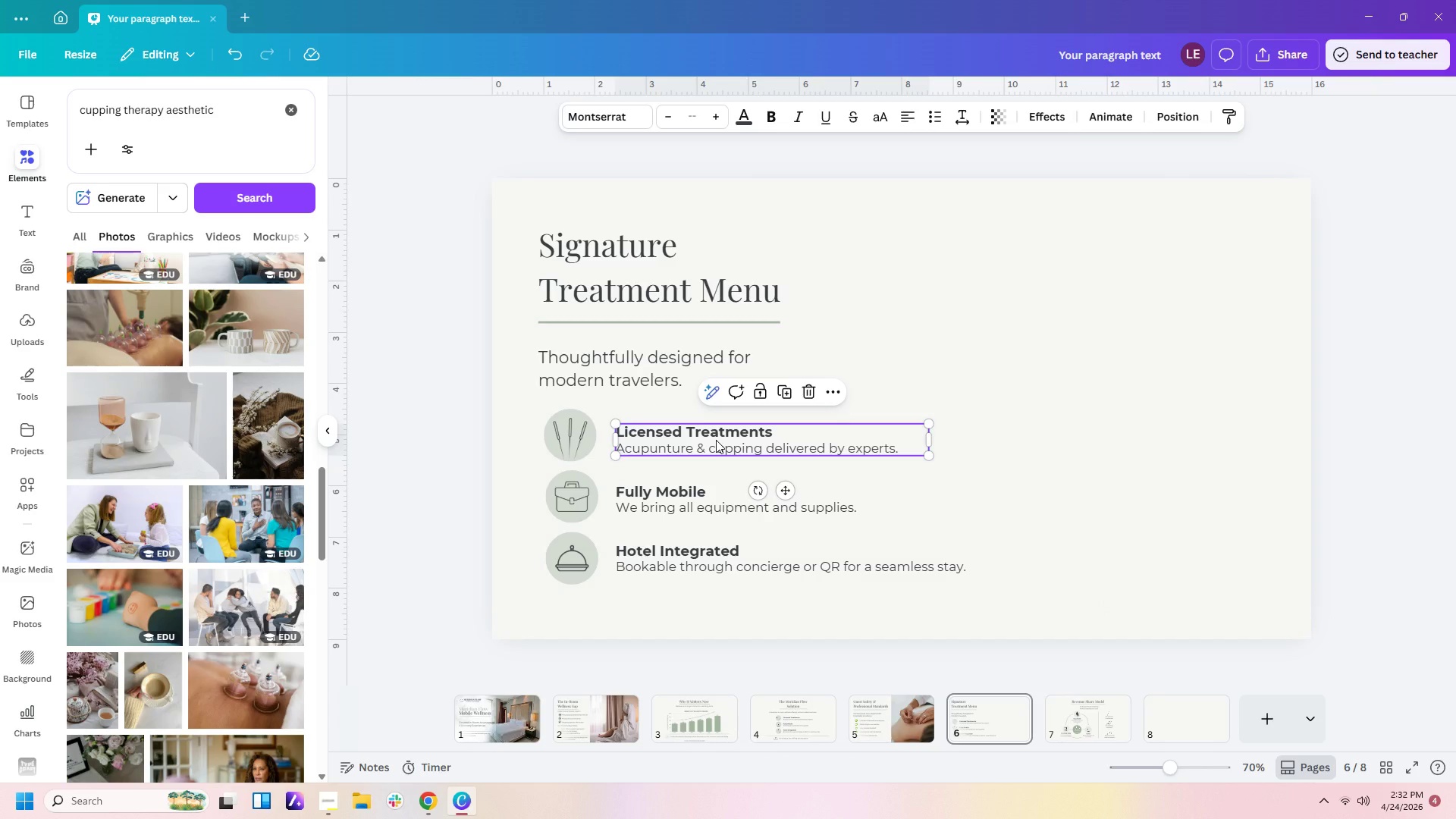 
left_click_drag(start_coordinate=[774, 598], to_coordinate=[624, 423])
 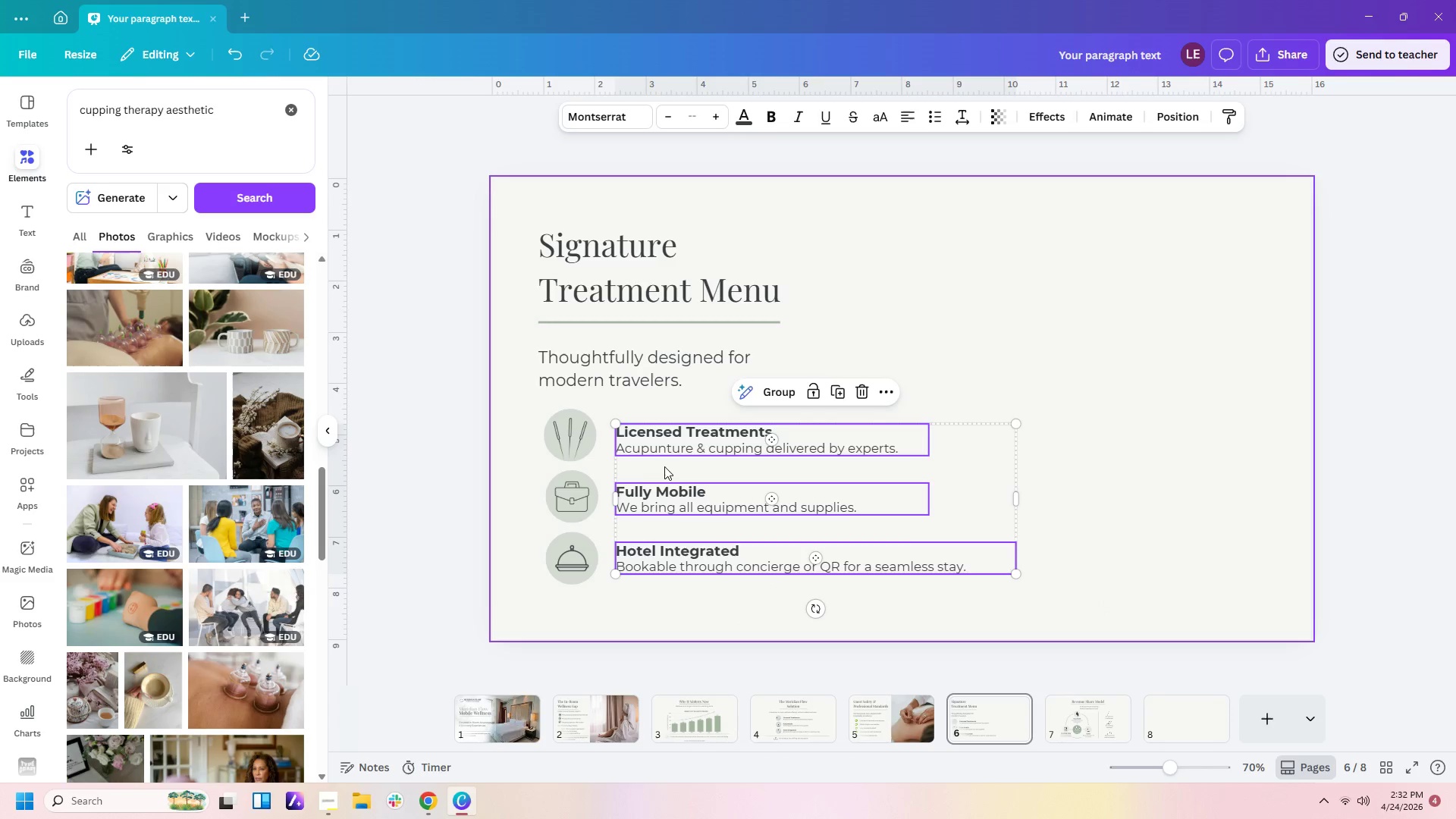 
left_click_drag(start_coordinate=[664, 466], to_coordinate=[662, 447])
 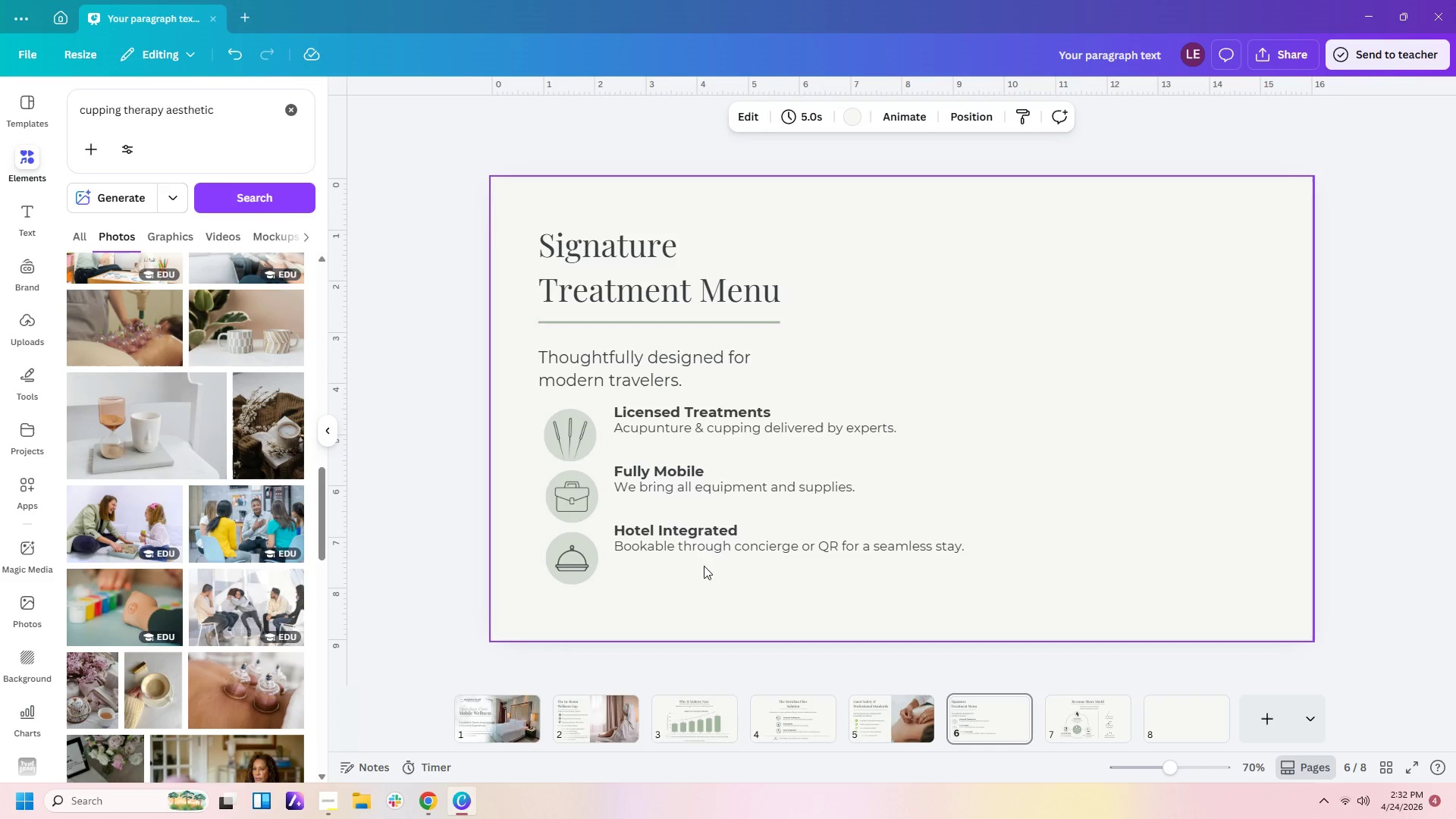 
double_click([701, 545])
 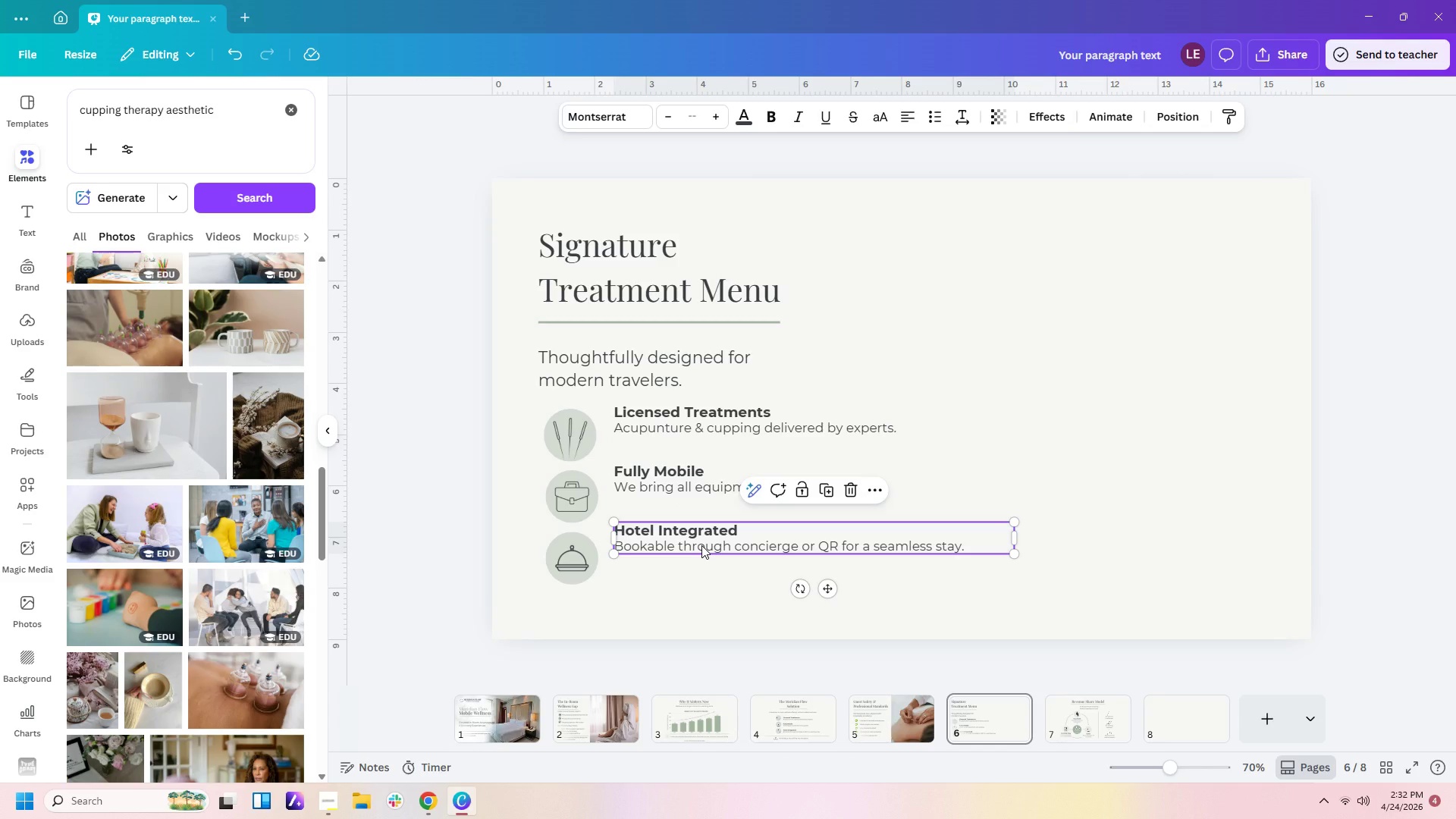 
key(Control+C)
 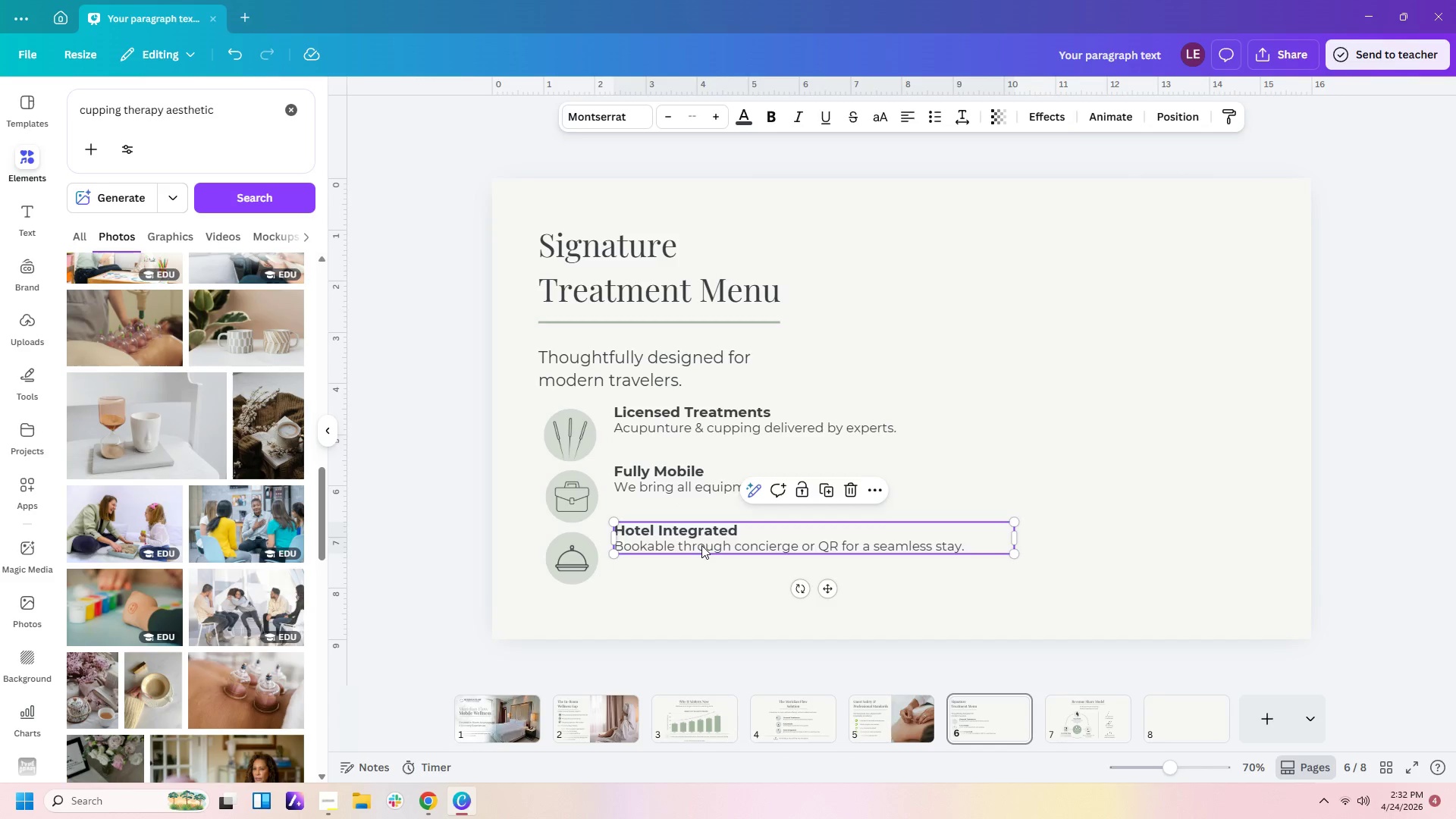 
key(Control+V)
 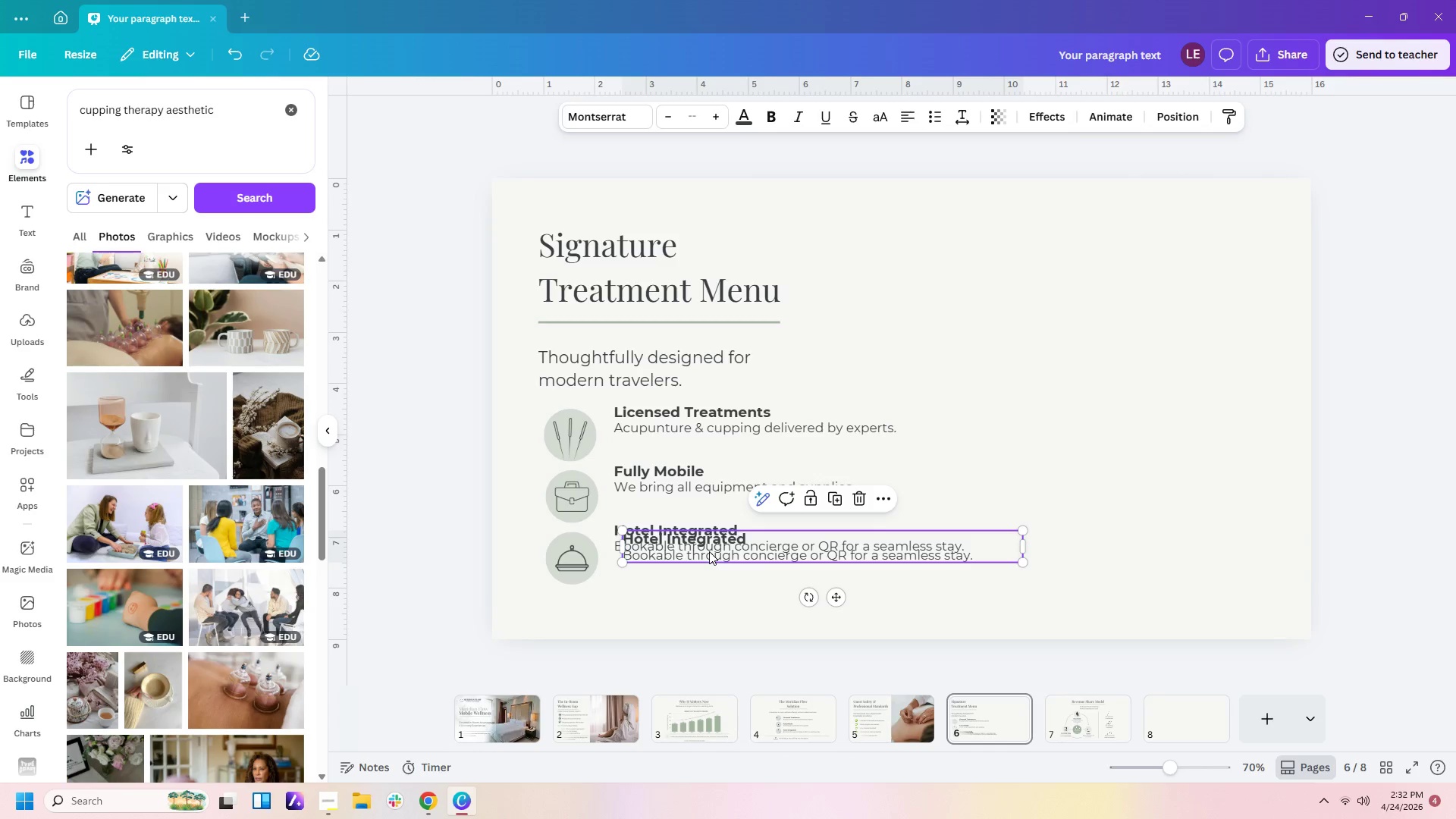 
left_click_drag(start_coordinate=[709, 551], to_coordinate=[698, 598])
 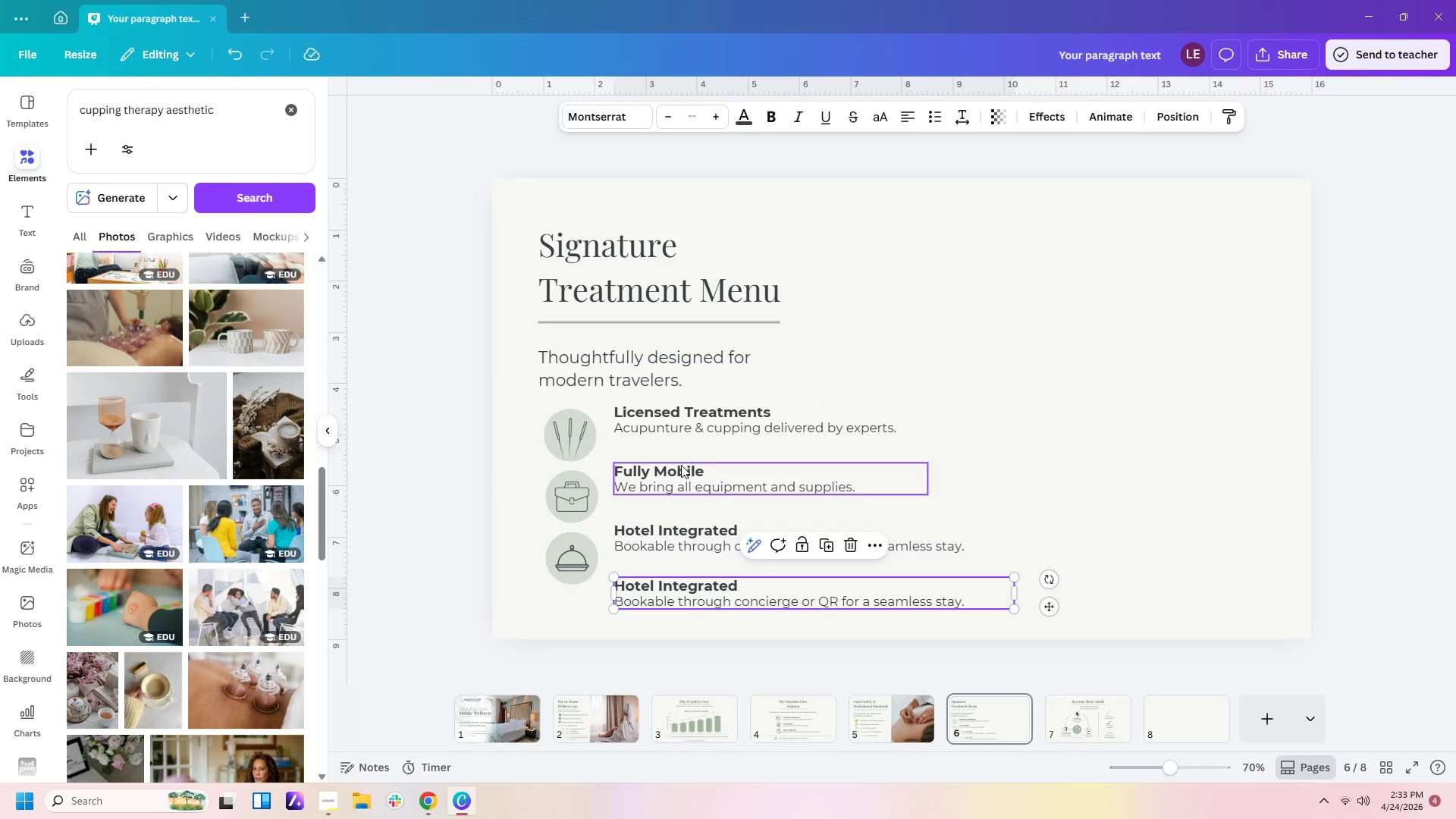 
left_click_drag(start_coordinate=[680, 470], to_coordinate=[680, 461])
 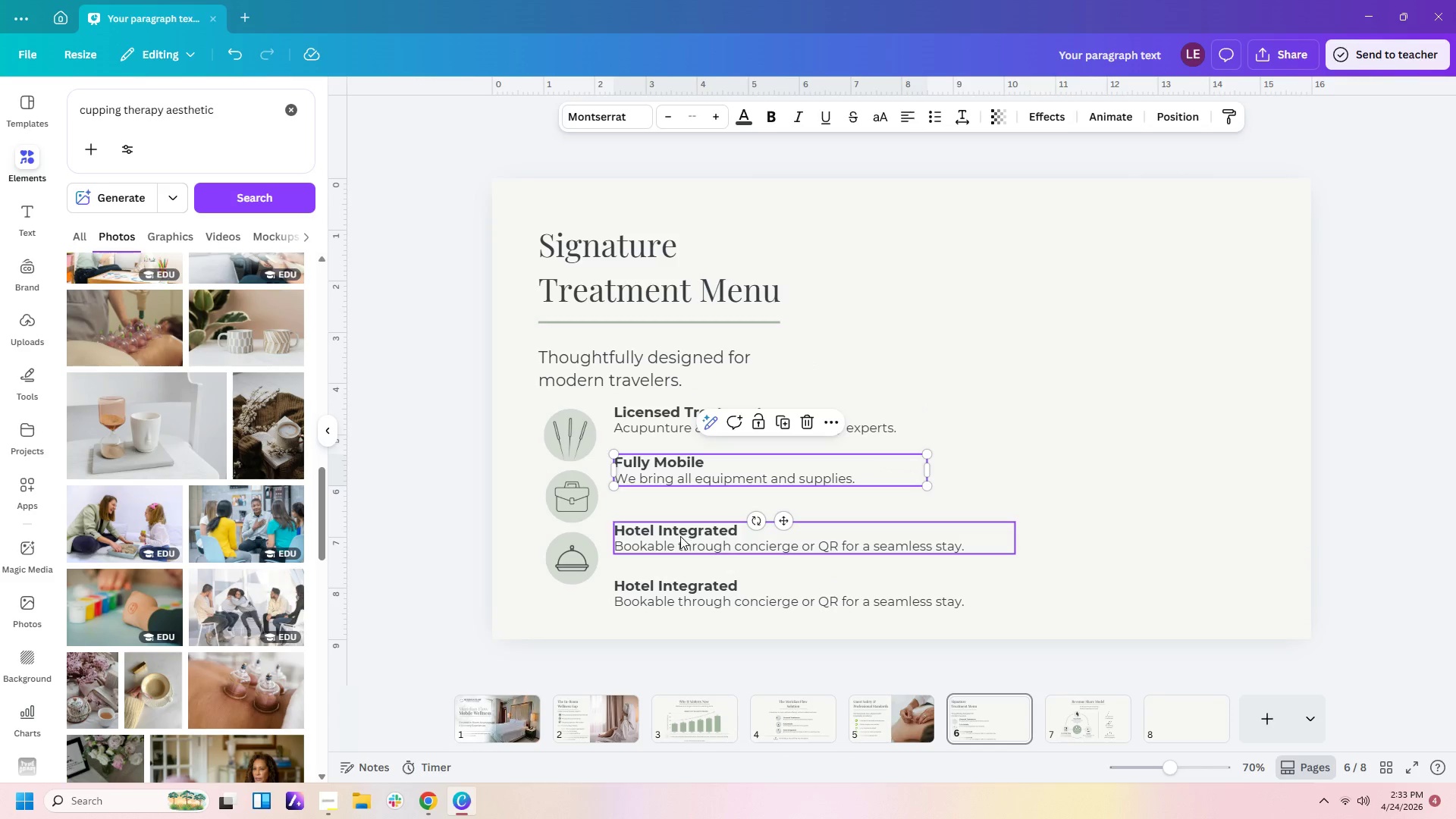 
left_click_drag(start_coordinate=[680, 536], to_coordinate=[680, 522])
 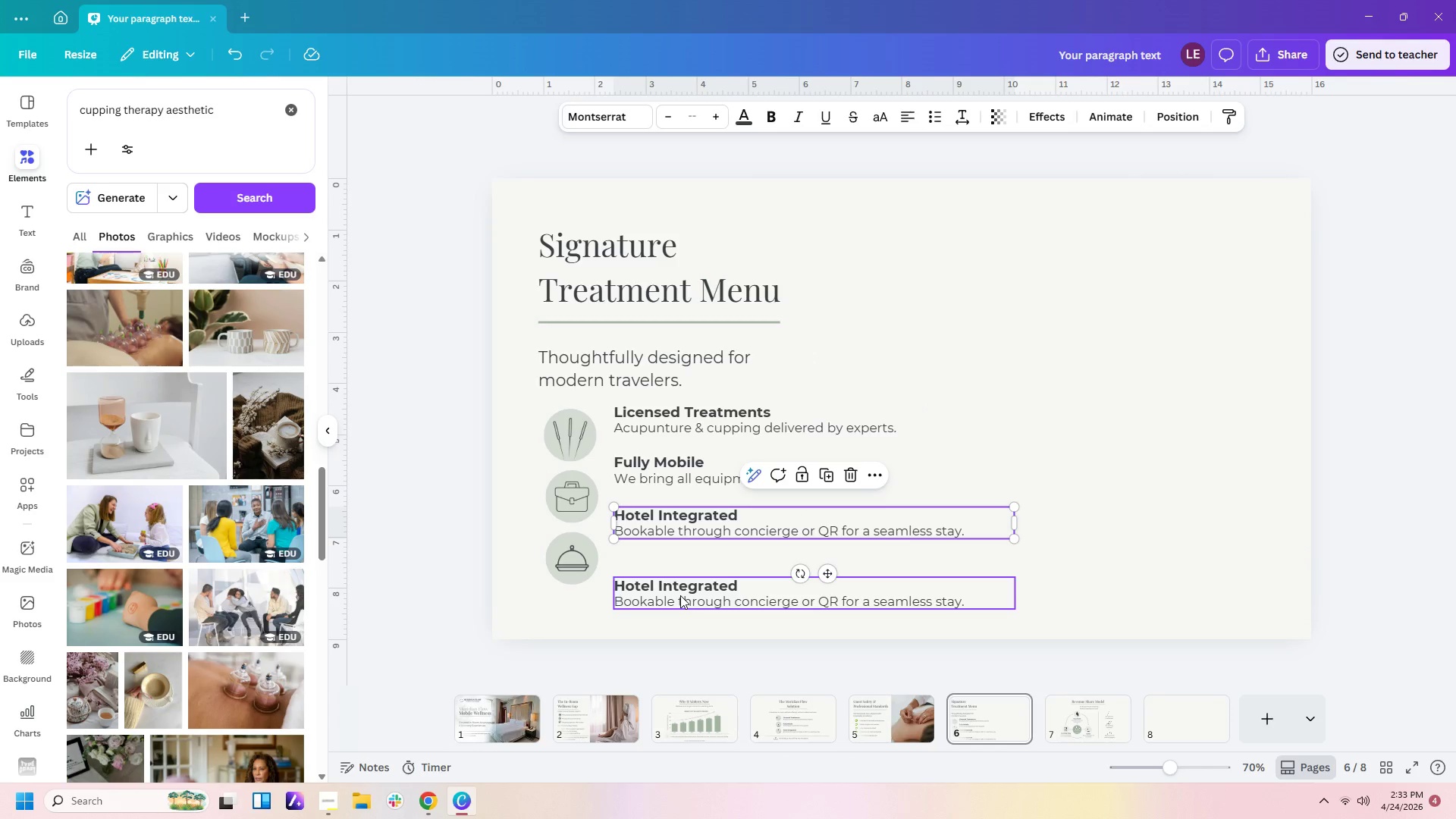 
left_click_drag(start_coordinate=[680, 595], to_coordinate=[677, 578])
 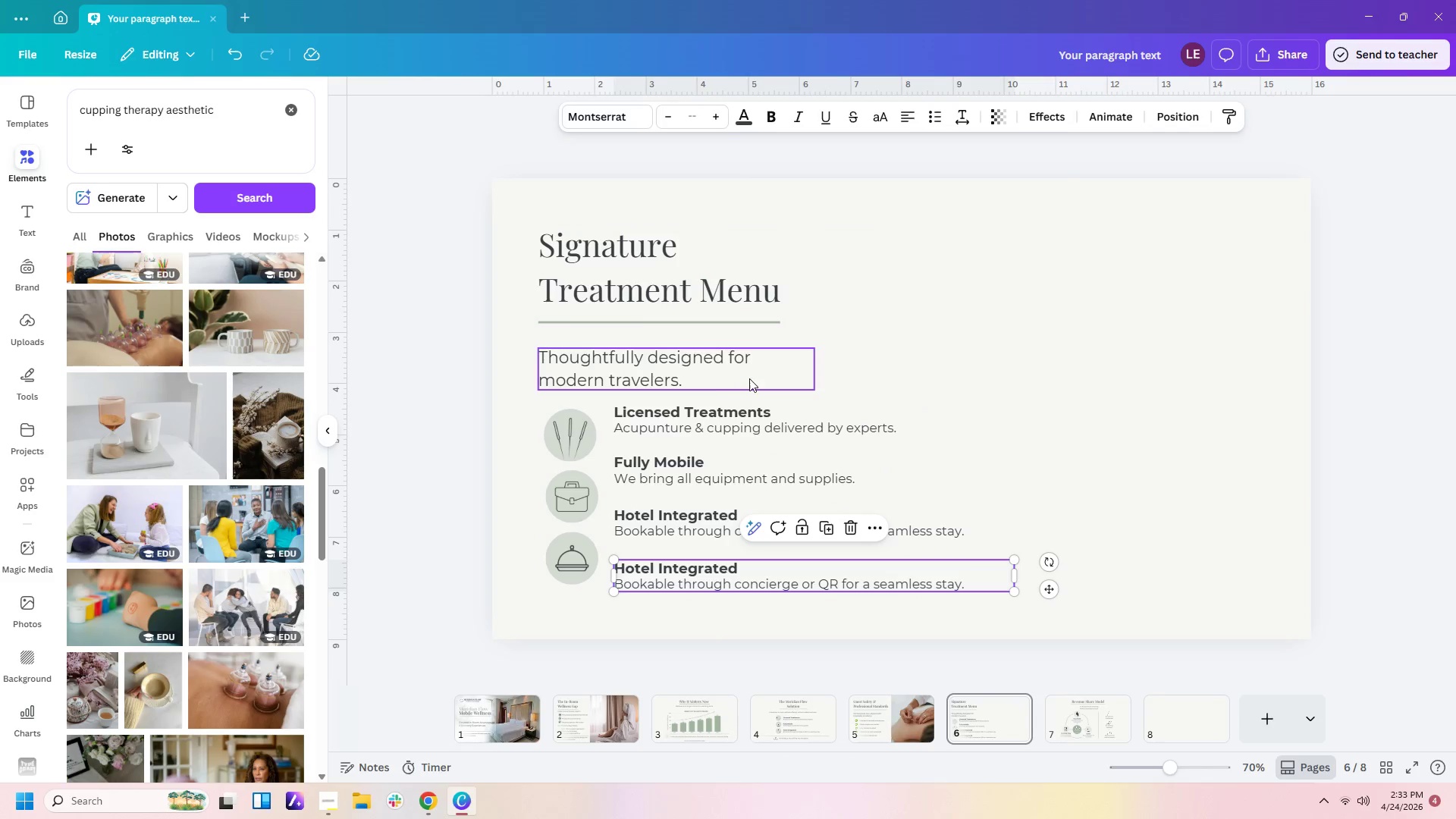 
left_click([752, 378])
 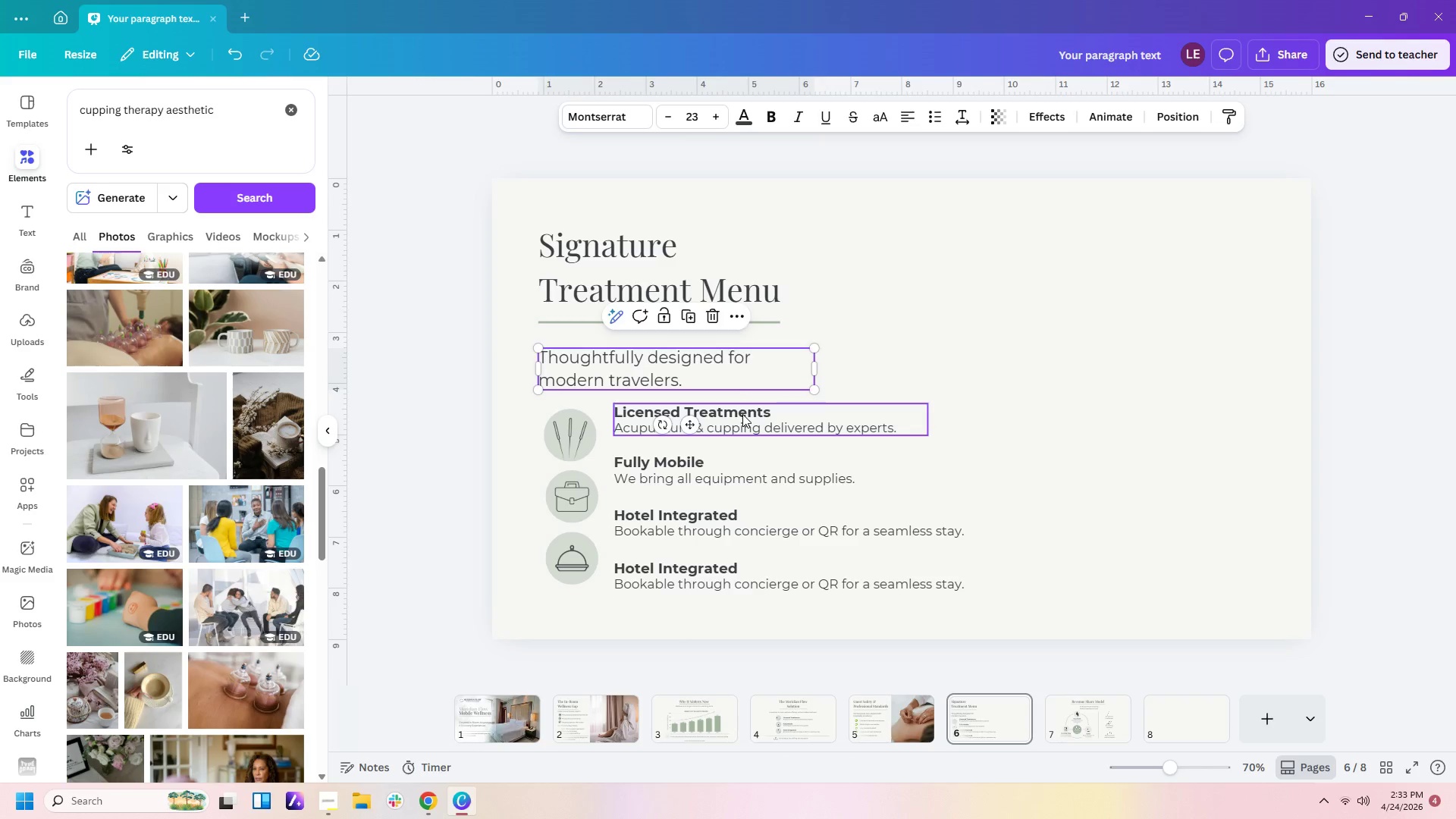 
left_click([742, 414])
 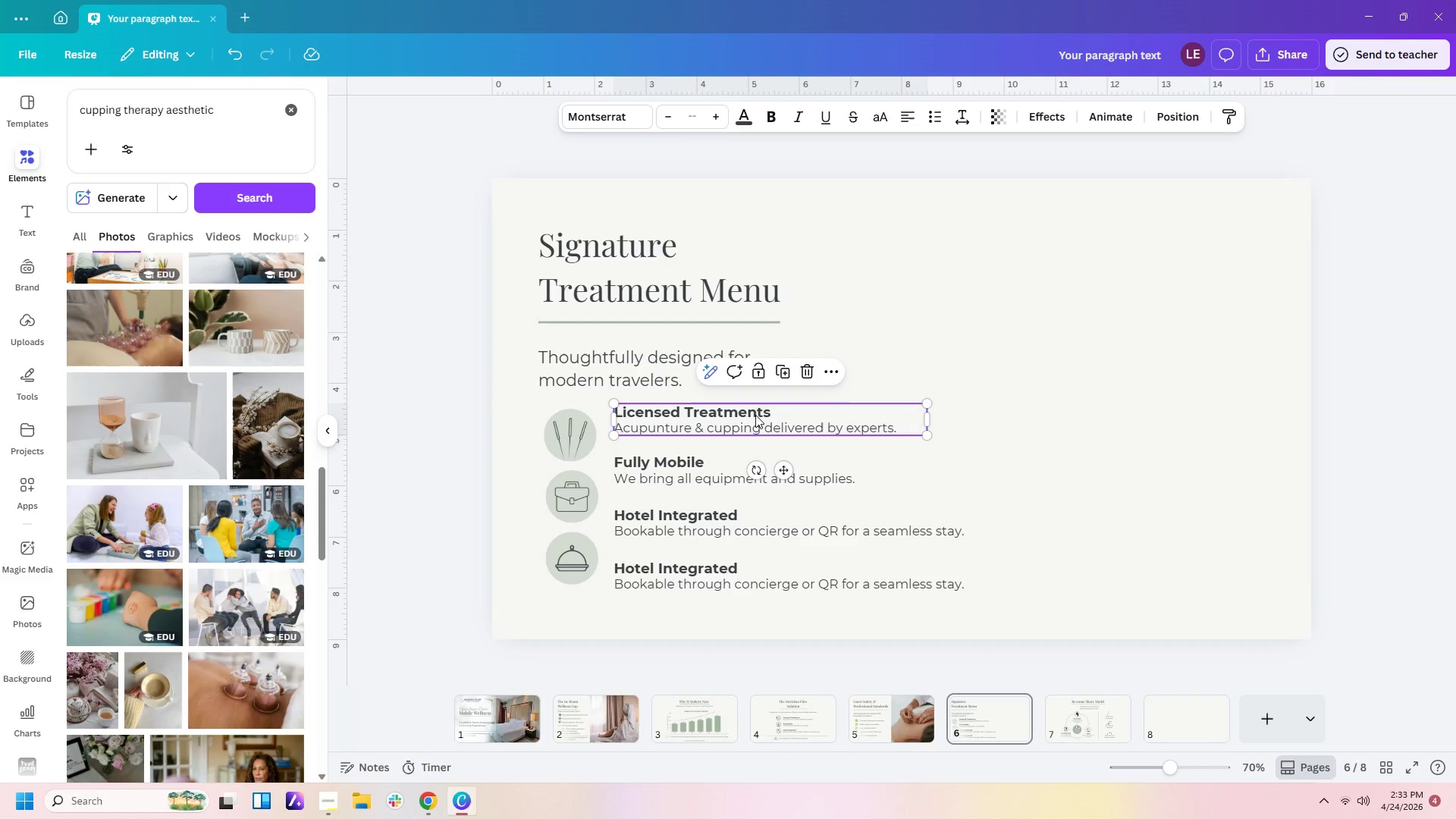 
left_click([755, 415])
 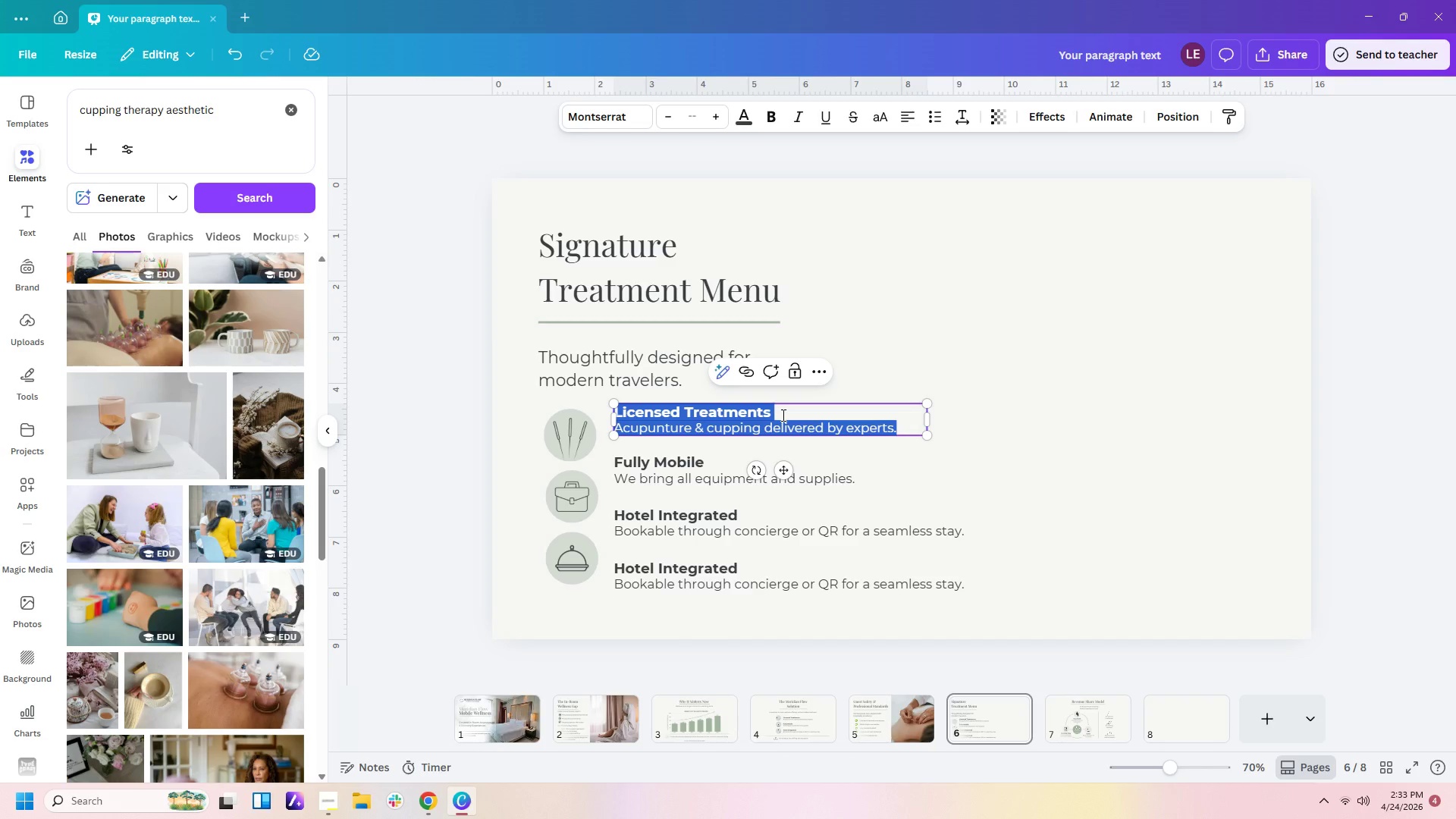 
left_click([782, 415])
 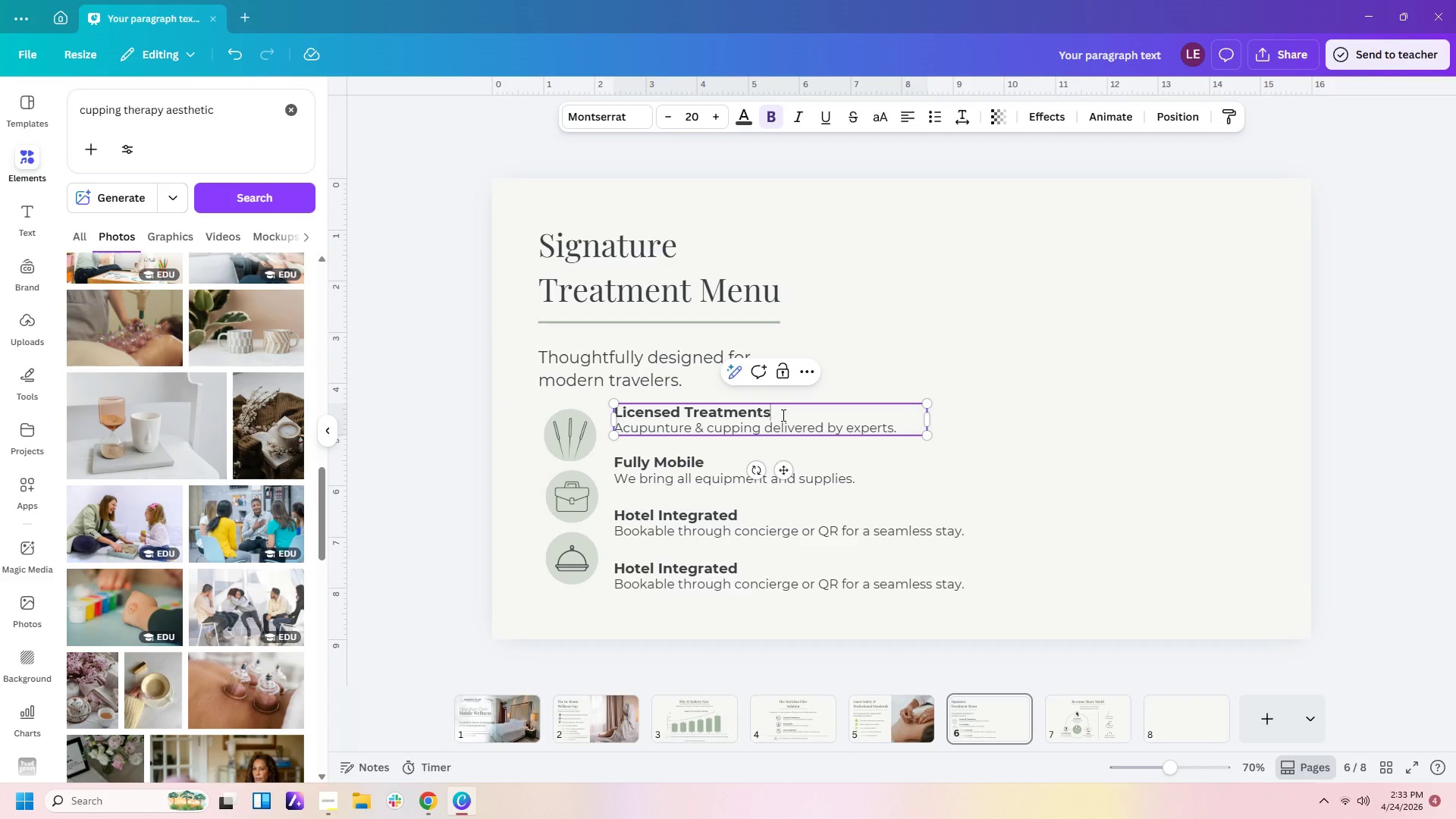 
type(Jet )
key(Backspace)
key(Backspace)
key(Backspace)
key(Backspace)
type(Jet )
key(Backspace)
key(Backspace)
key(Backspace)
key(Backspace)
 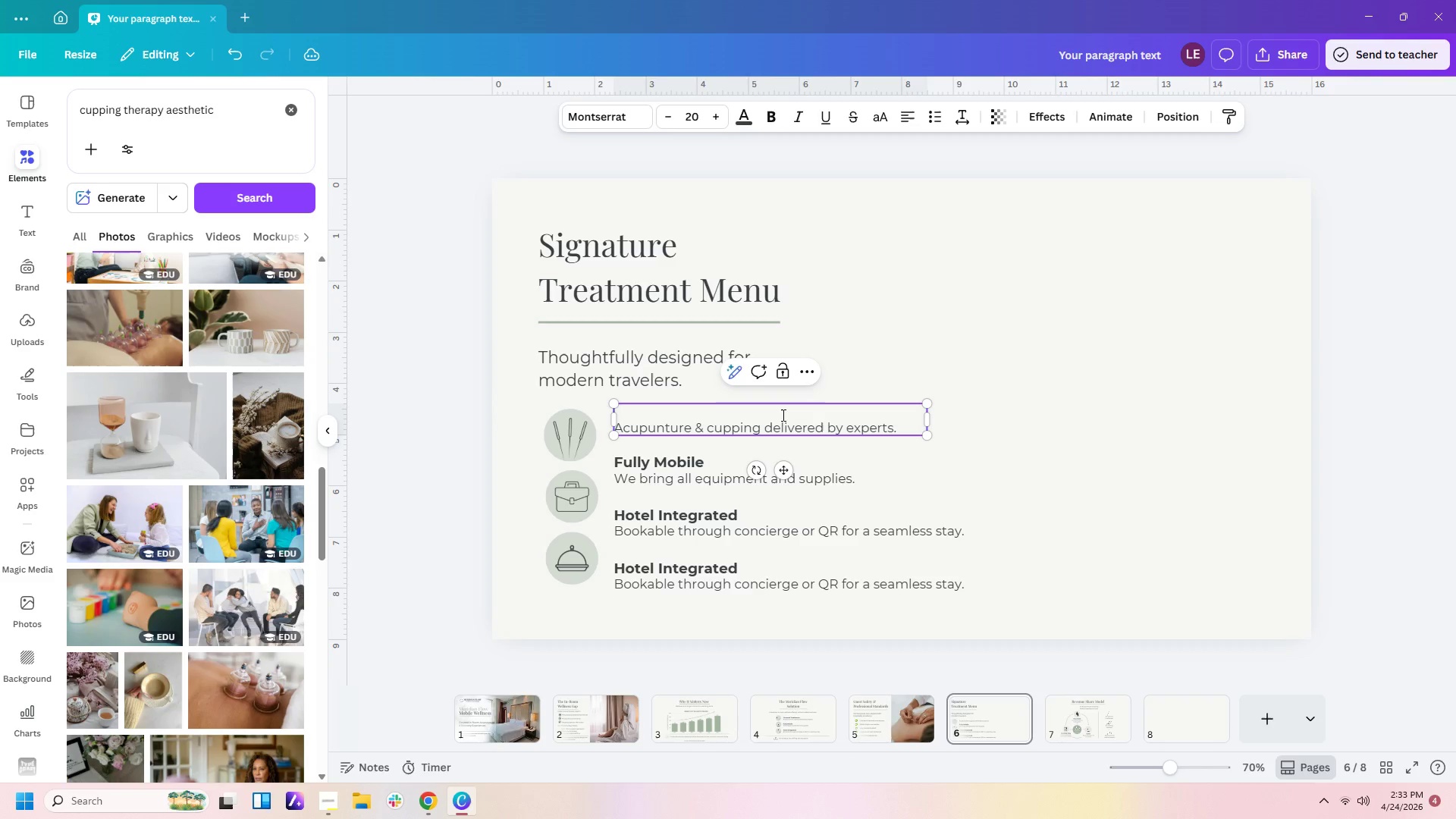 
key(Control+B)
 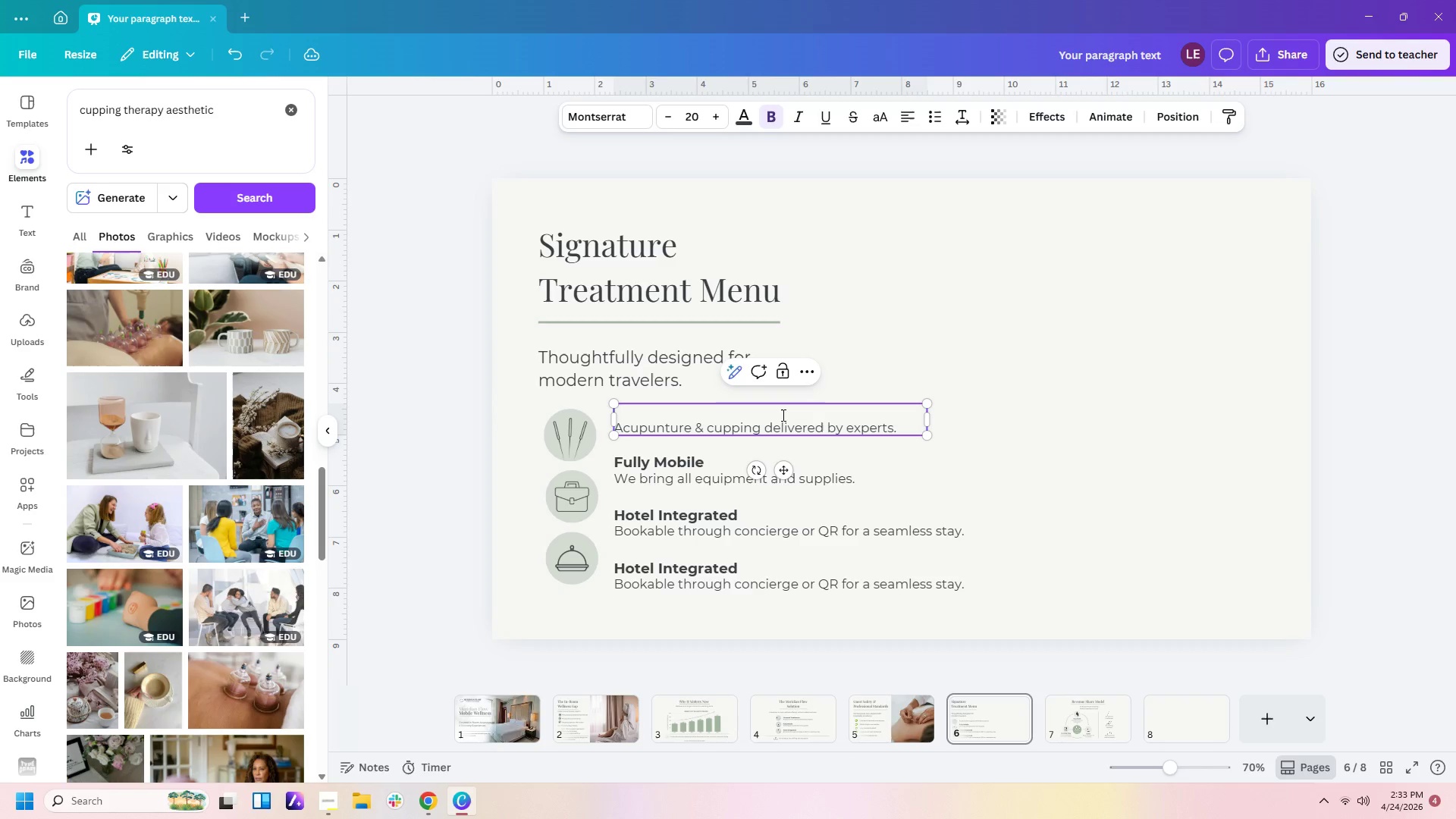 
type(Jet :)
key(Backspace)
type(Lag Ret)
key(Backspace)
type(set)
 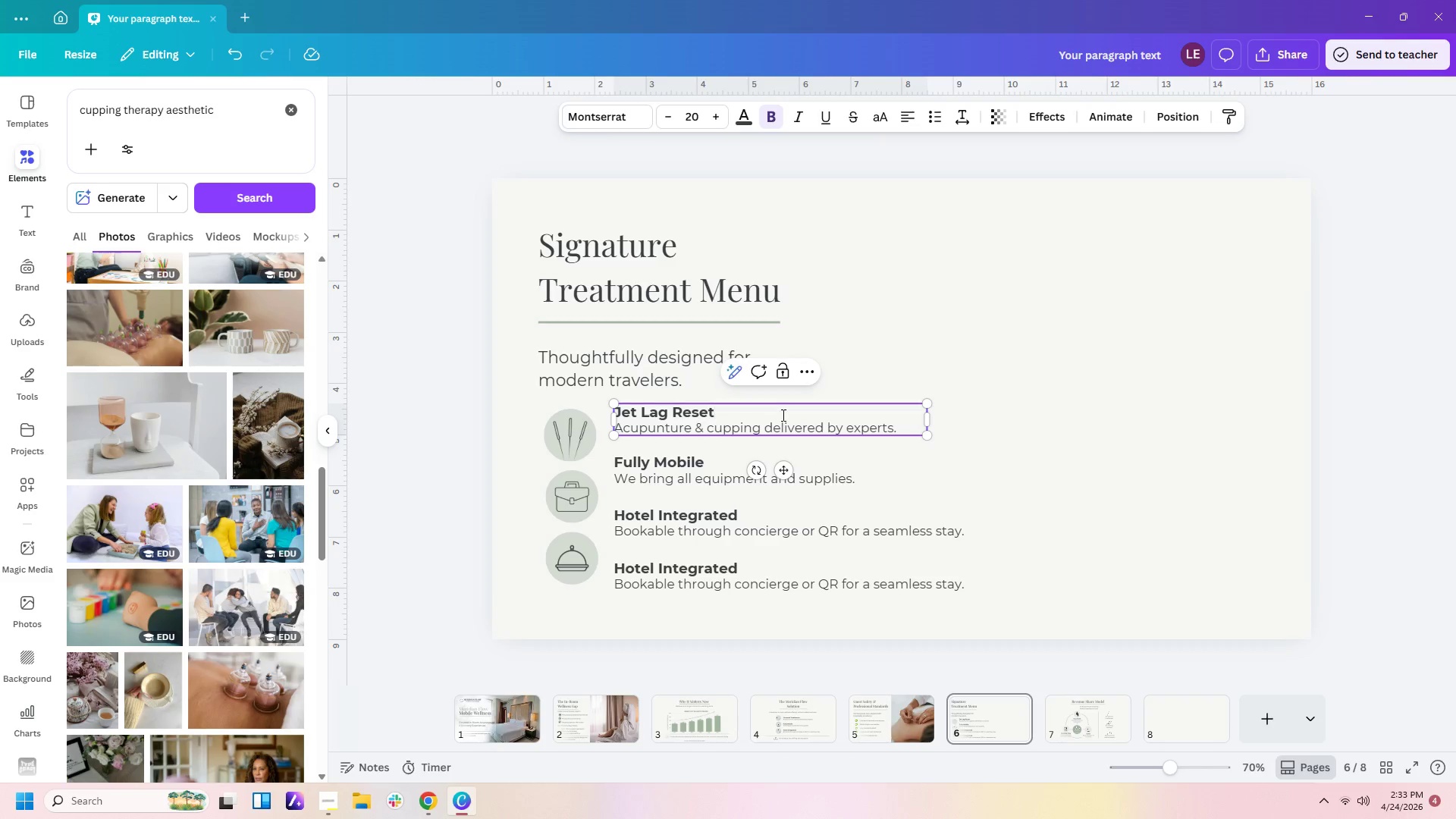 
key(ArrowDown)
 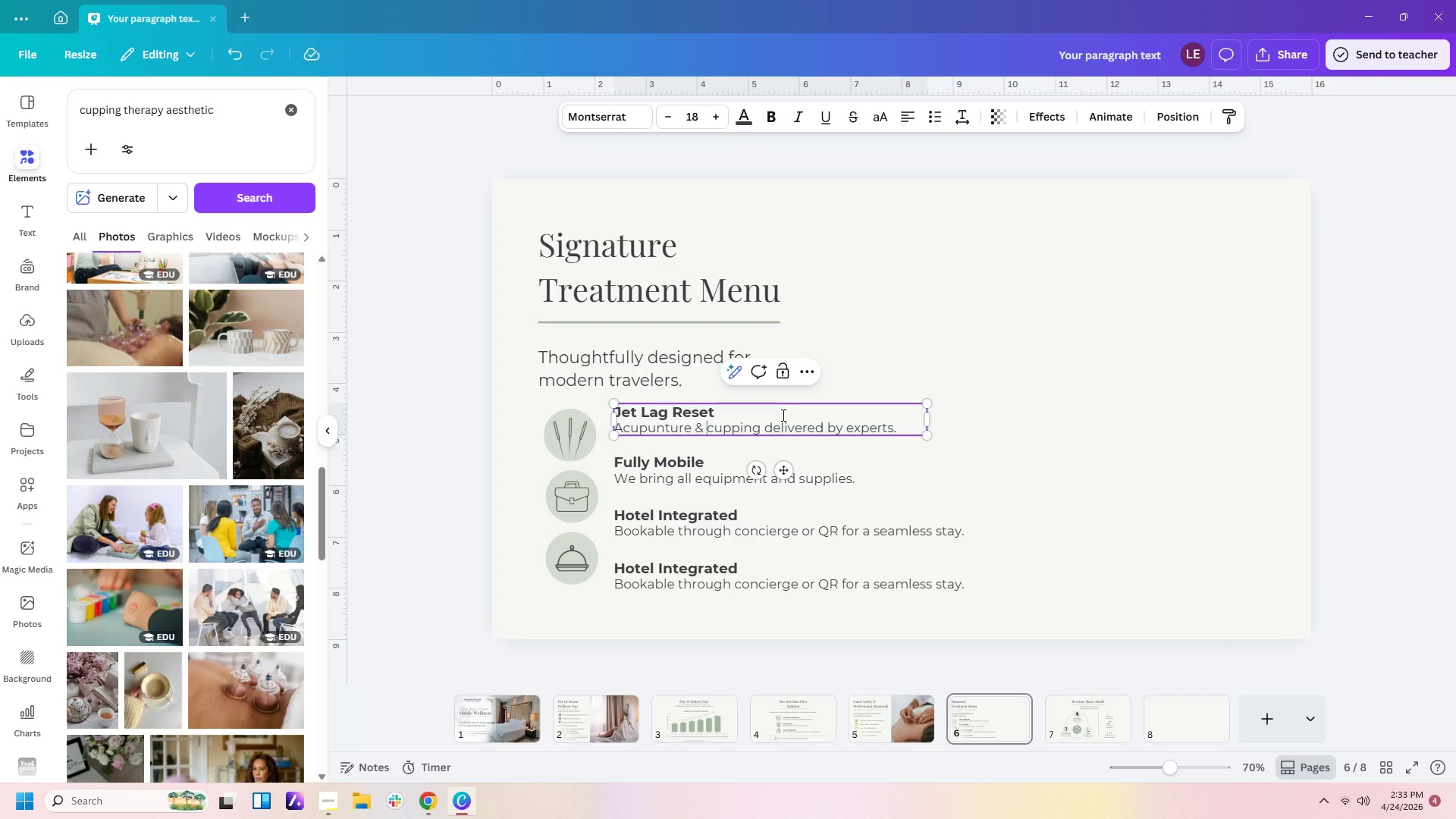 
key(ArrowLeft)
 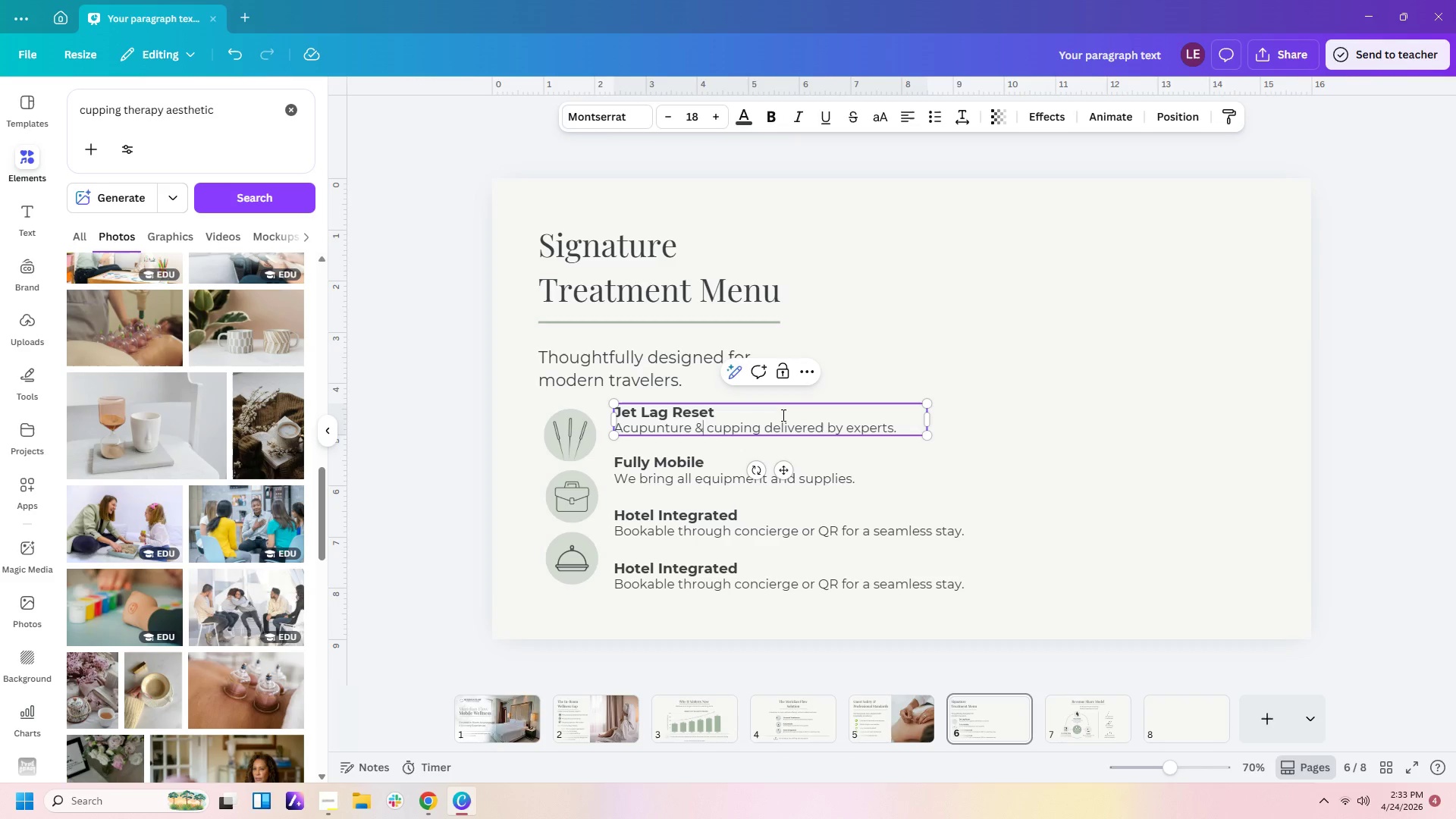 
key(ArrowLeft)
 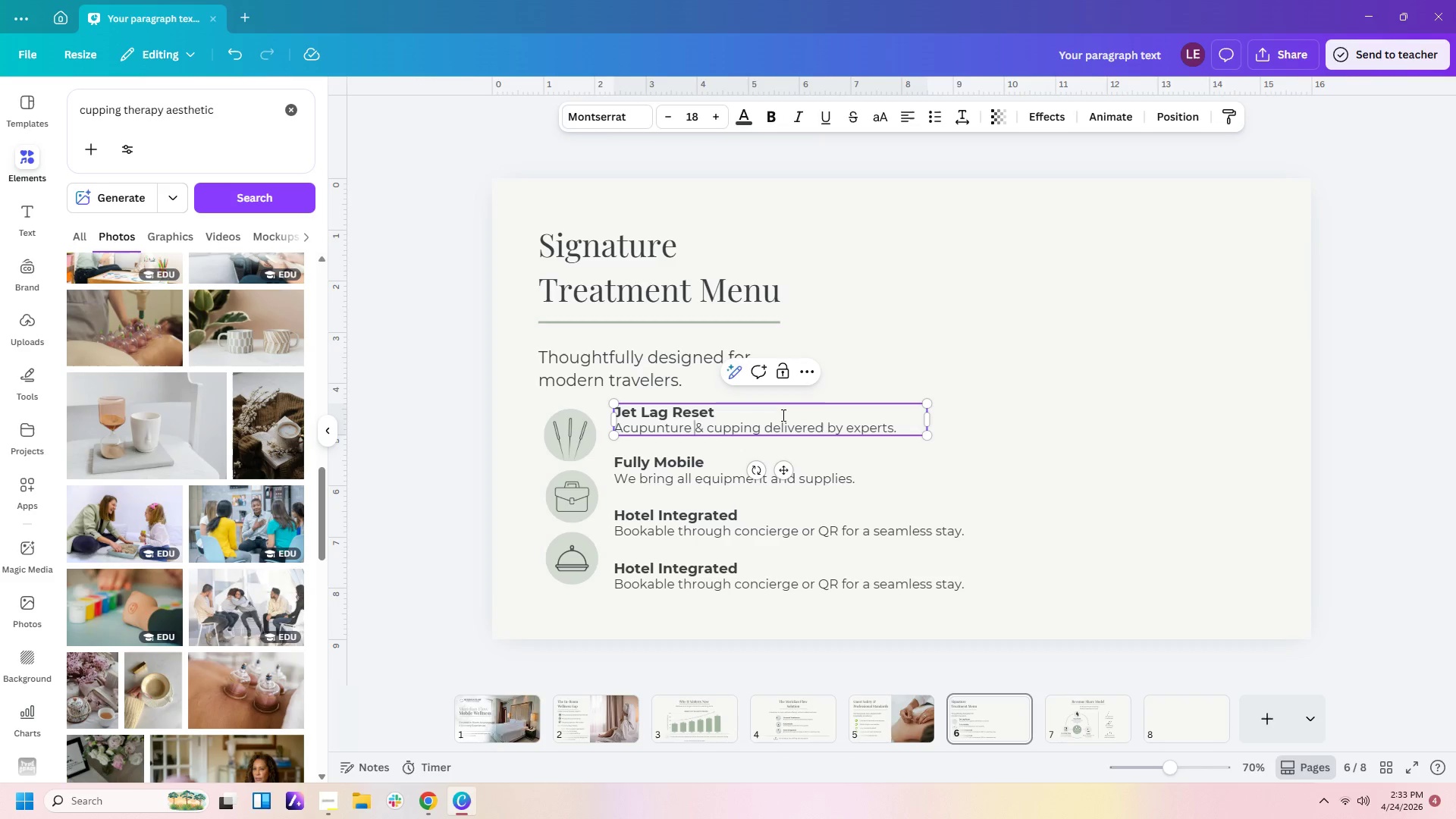 
key(ArrowLeft)
 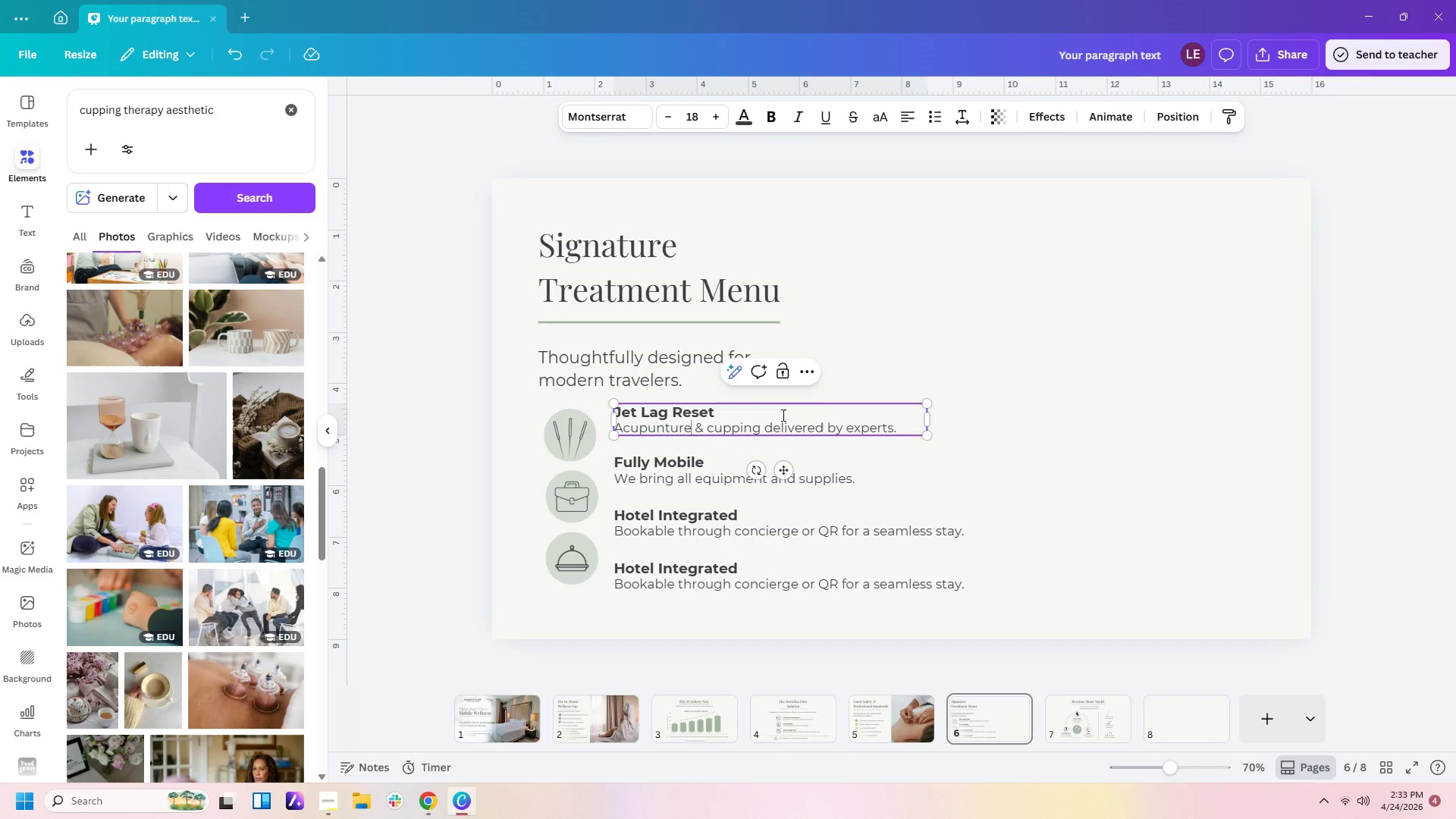 
key(ArrowLeft)
 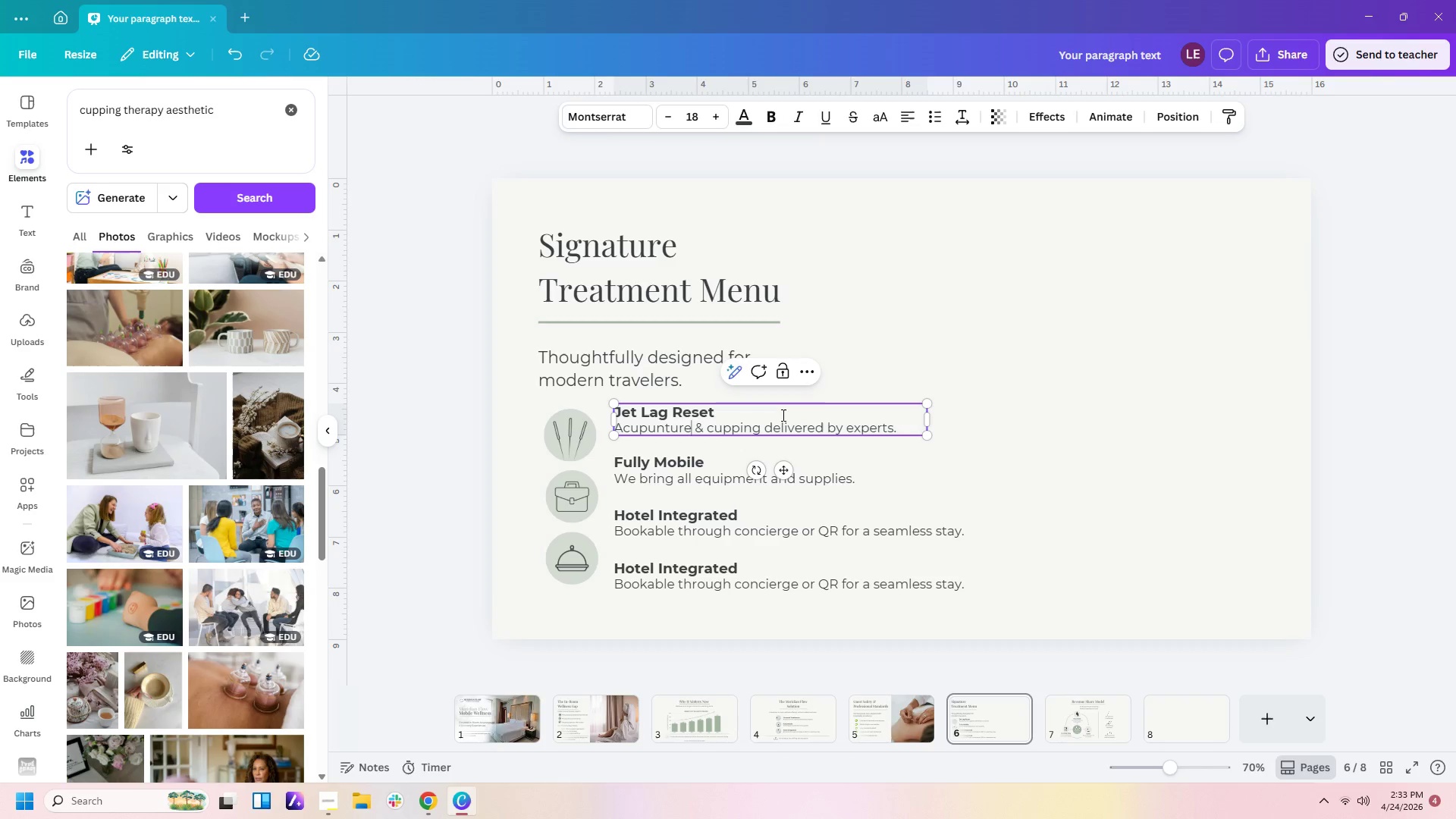 
key(ArrowLeft)
 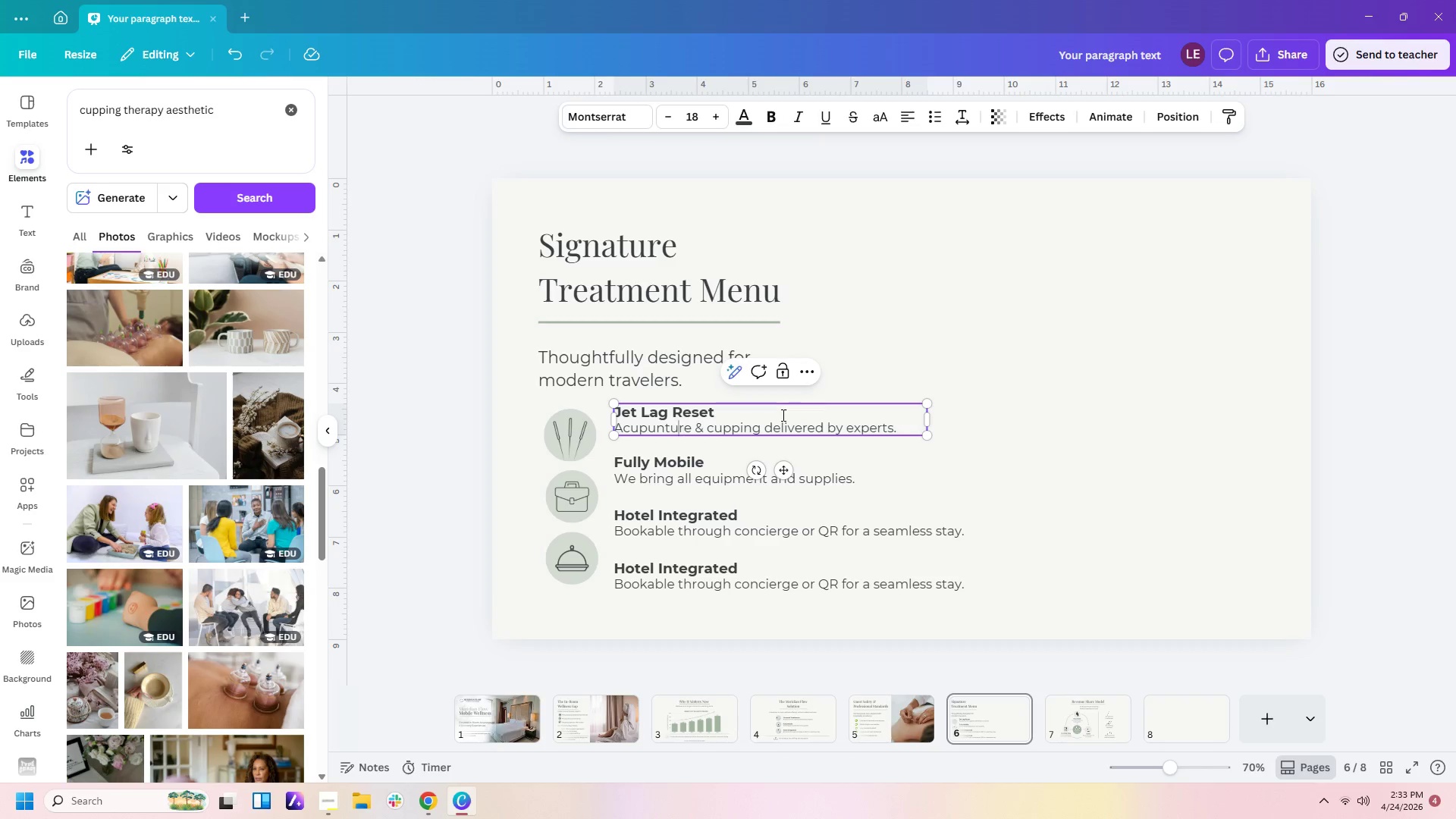 
key(ArrowLeft)
 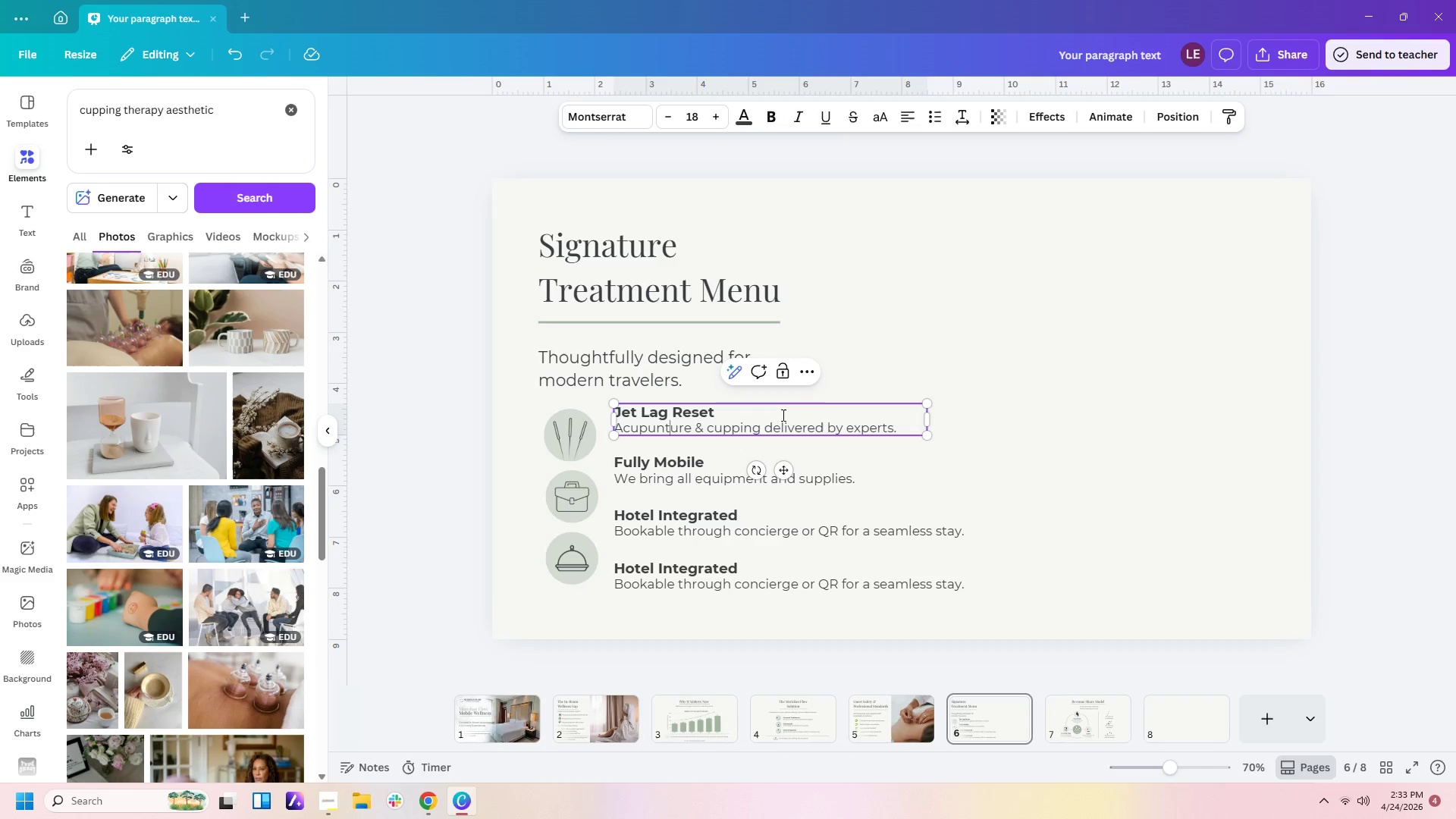 
key(ArrowLeft)
 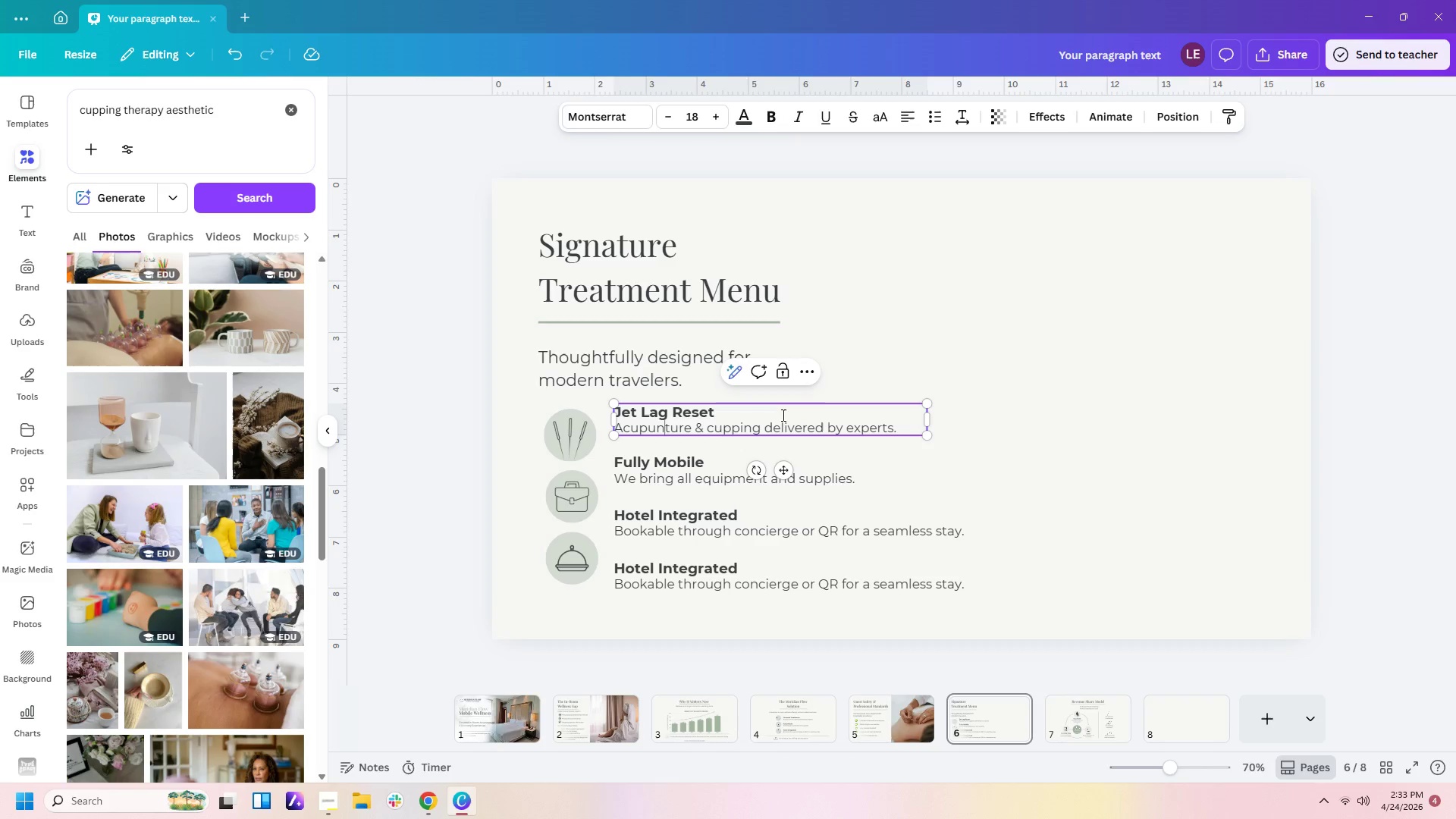 
key(ArrowLeft)
 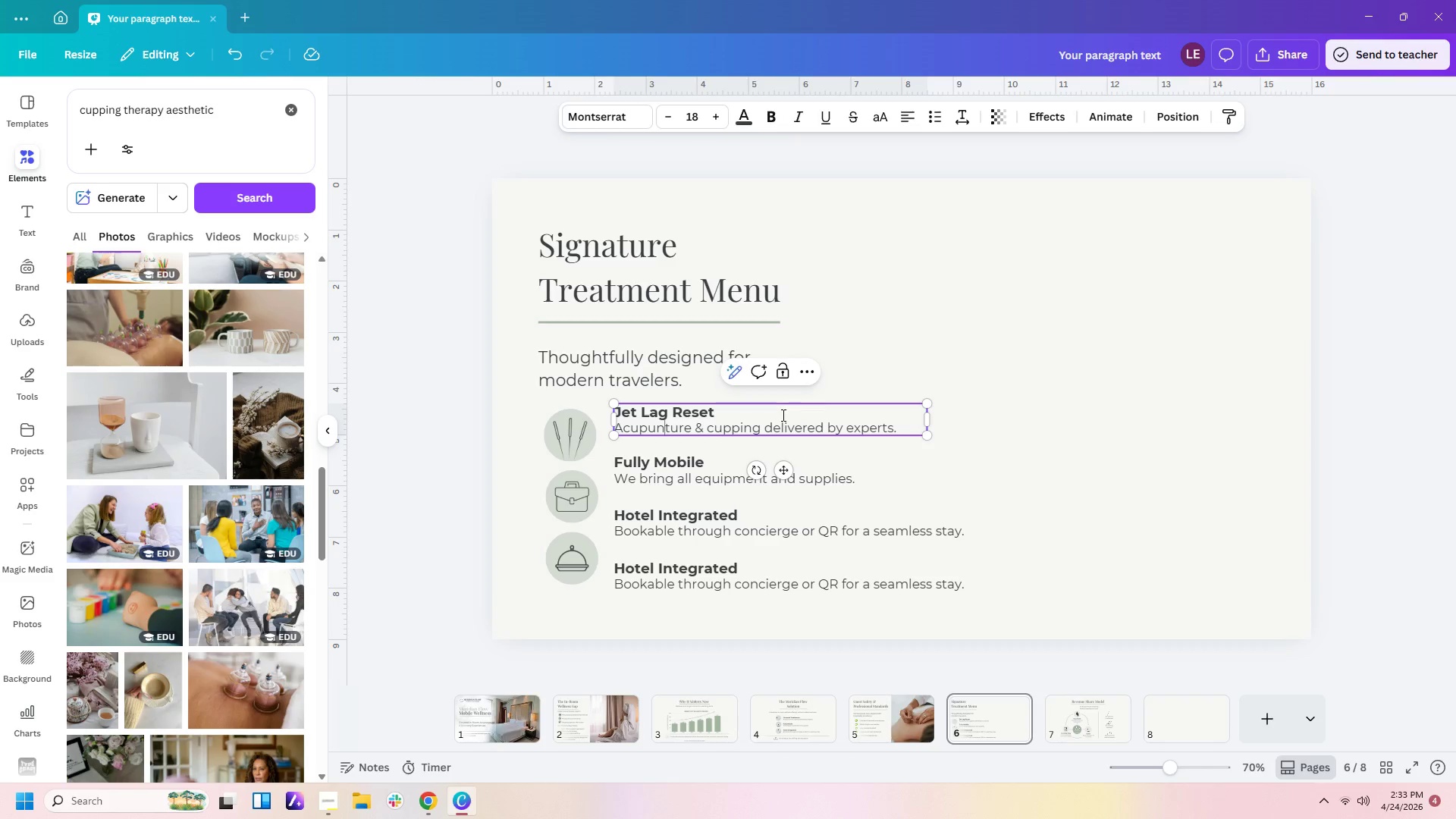 
key(ArrowLeft)
 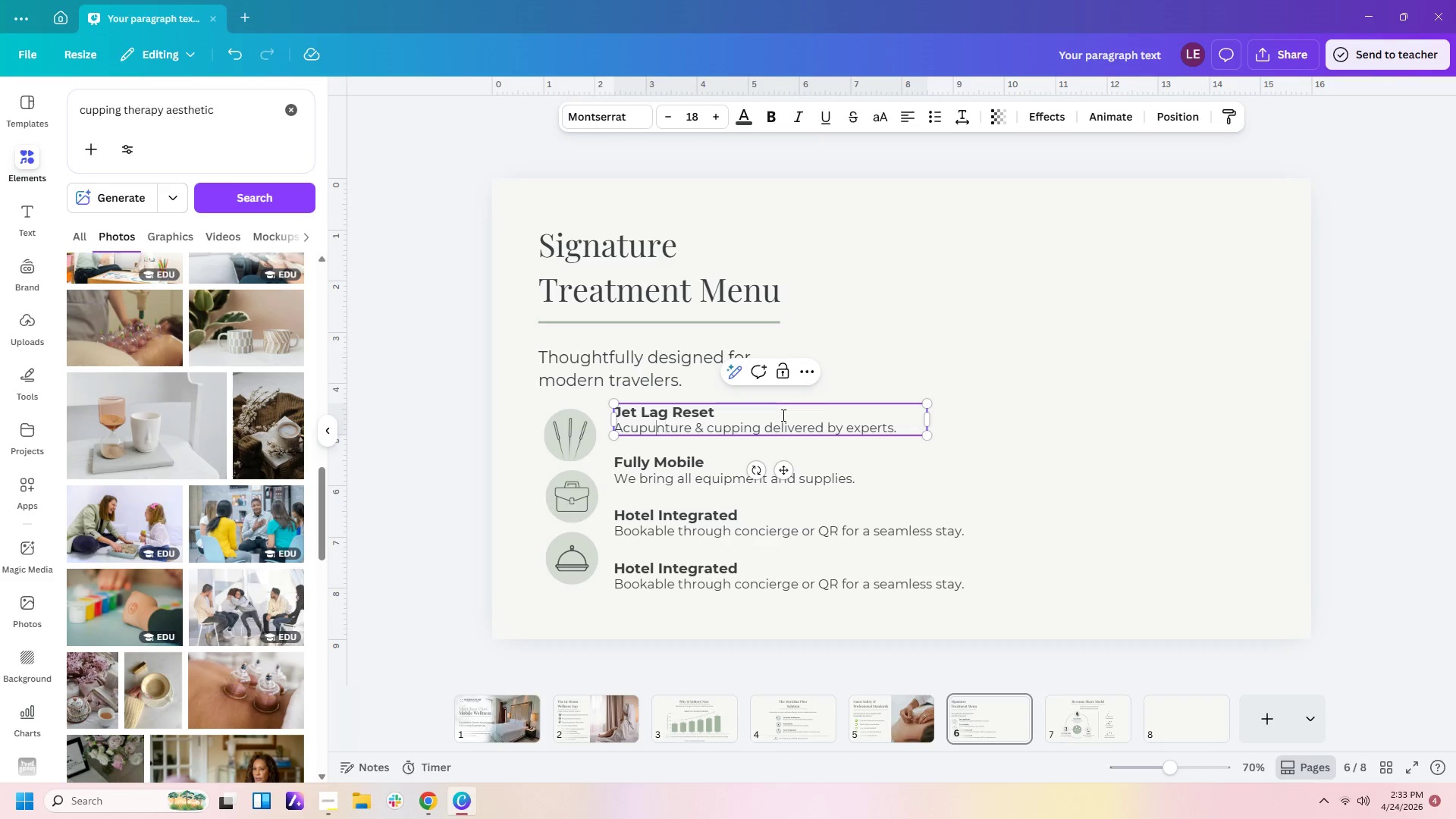 
key(ArrowLeft)
 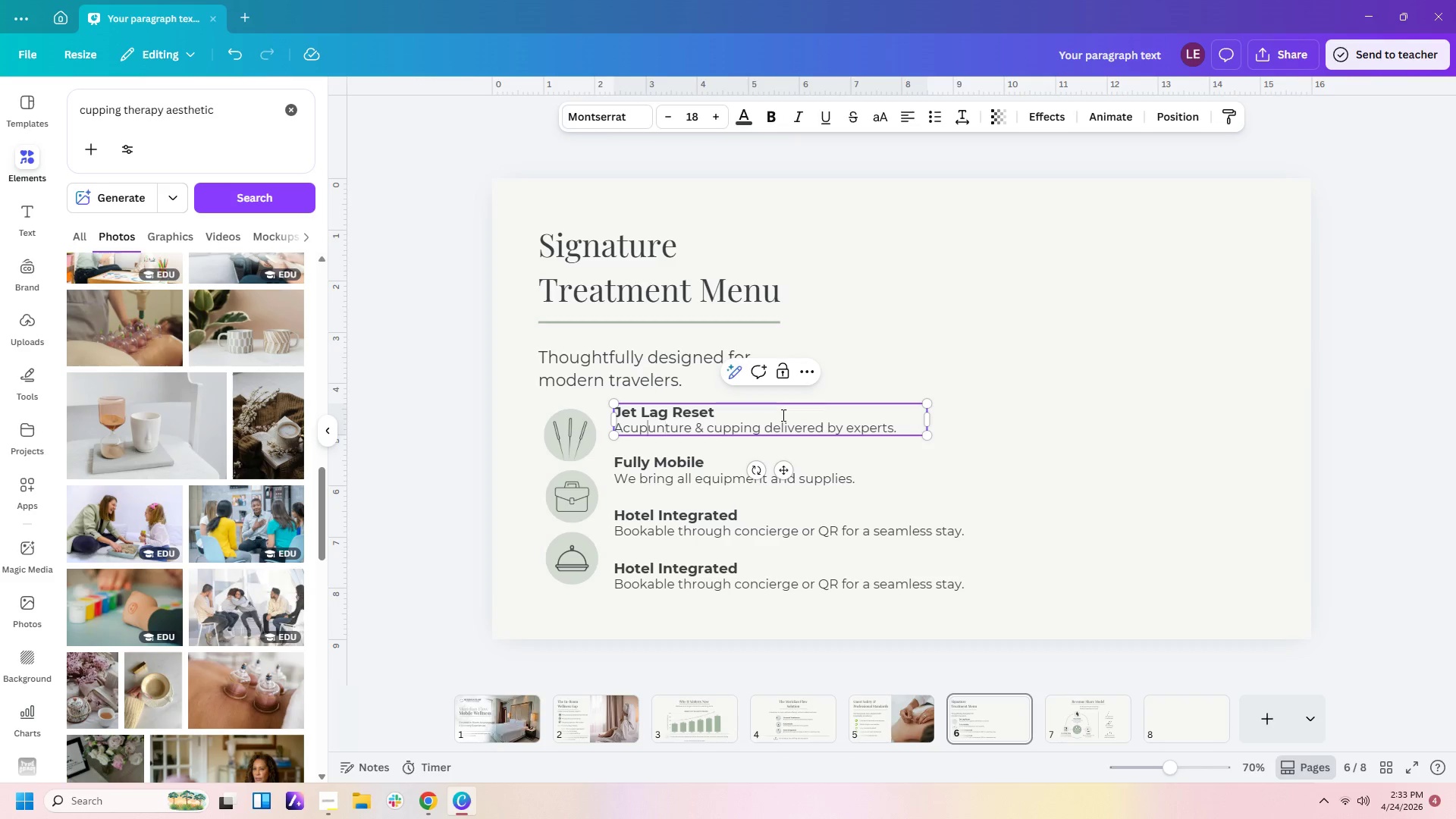 
key(ArrowLeft)
 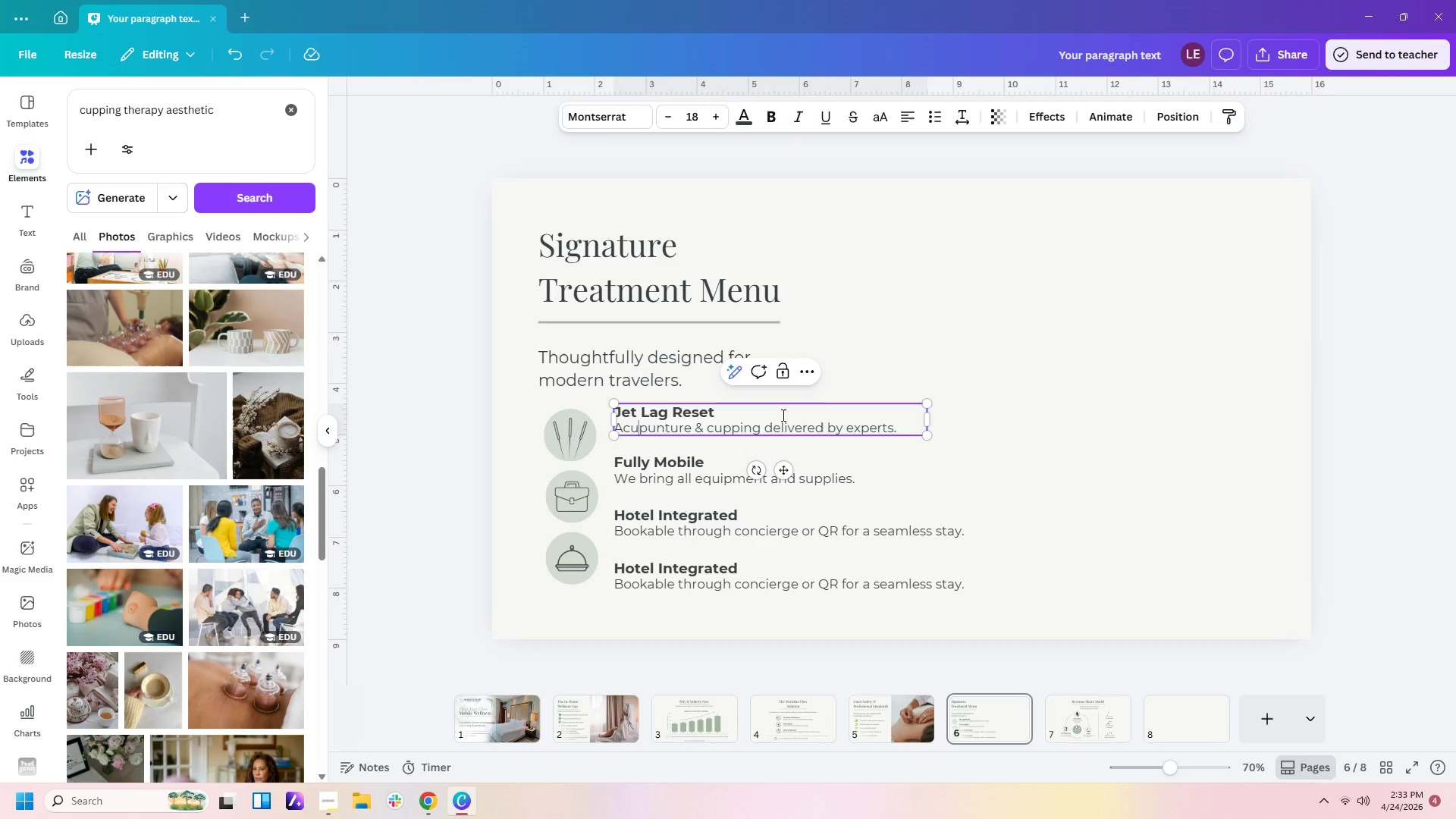 
key(ArrowLeft)
 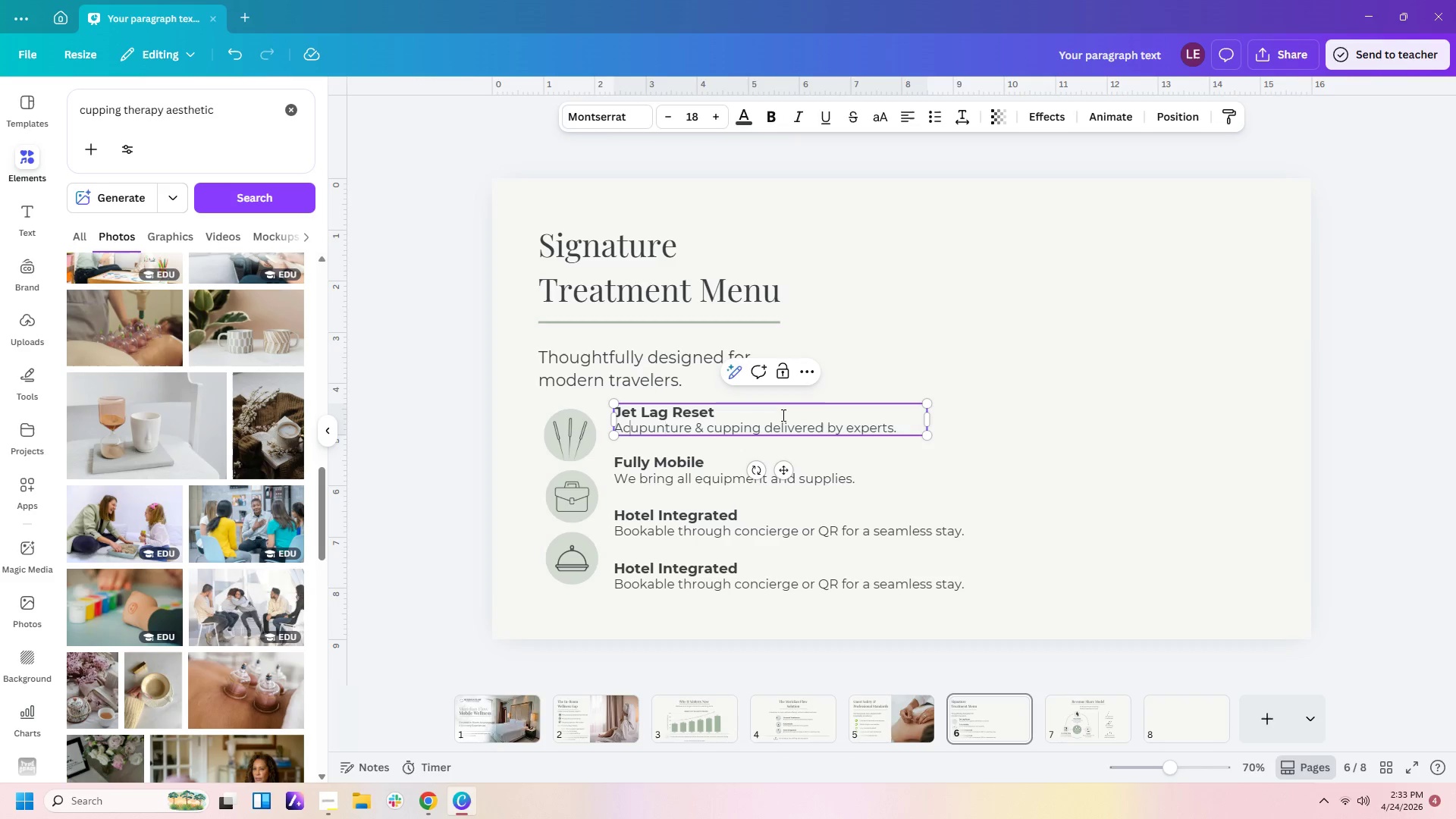 
key(ArrowLeft)
 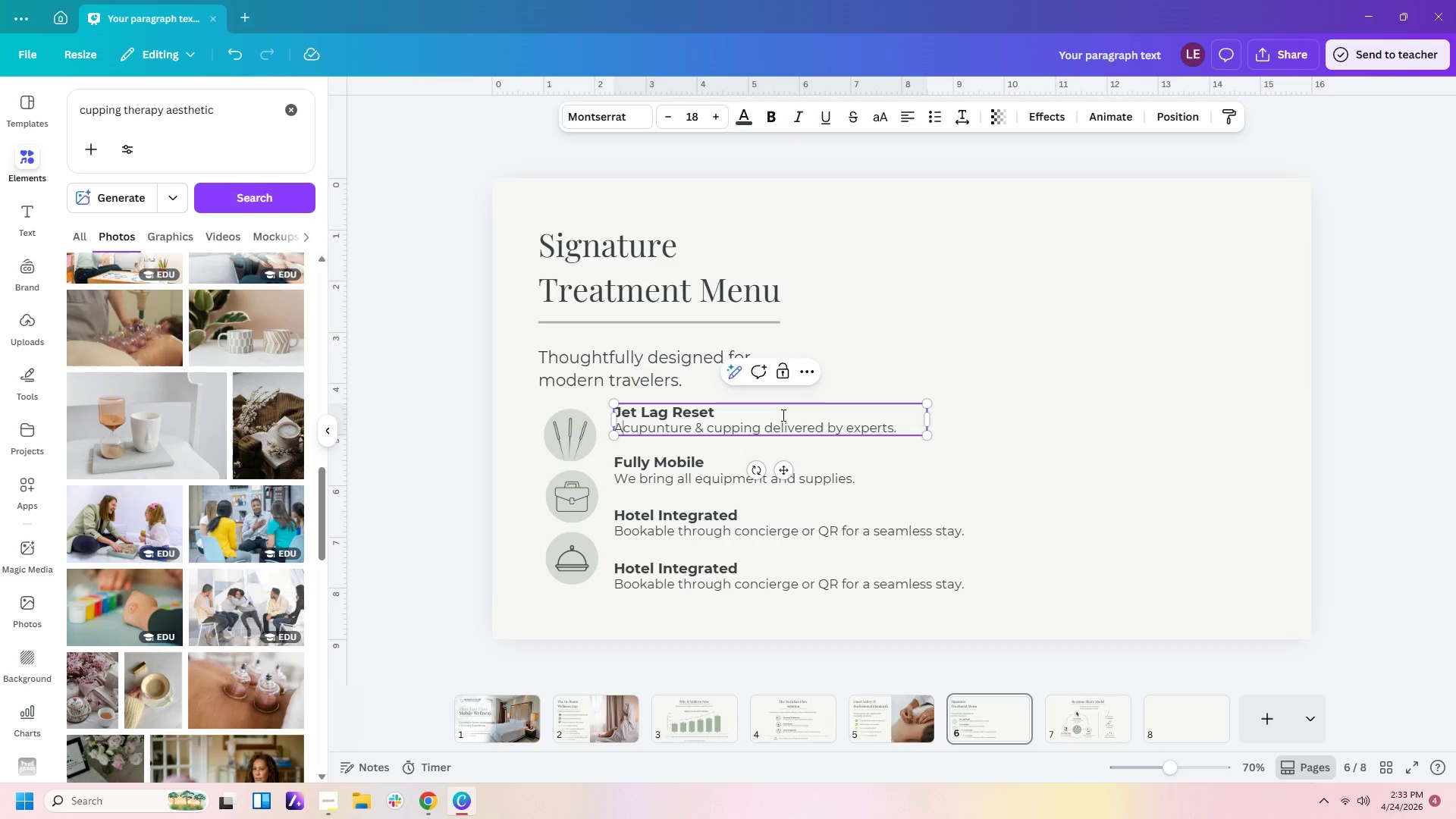 
key(ArrowLeft)
 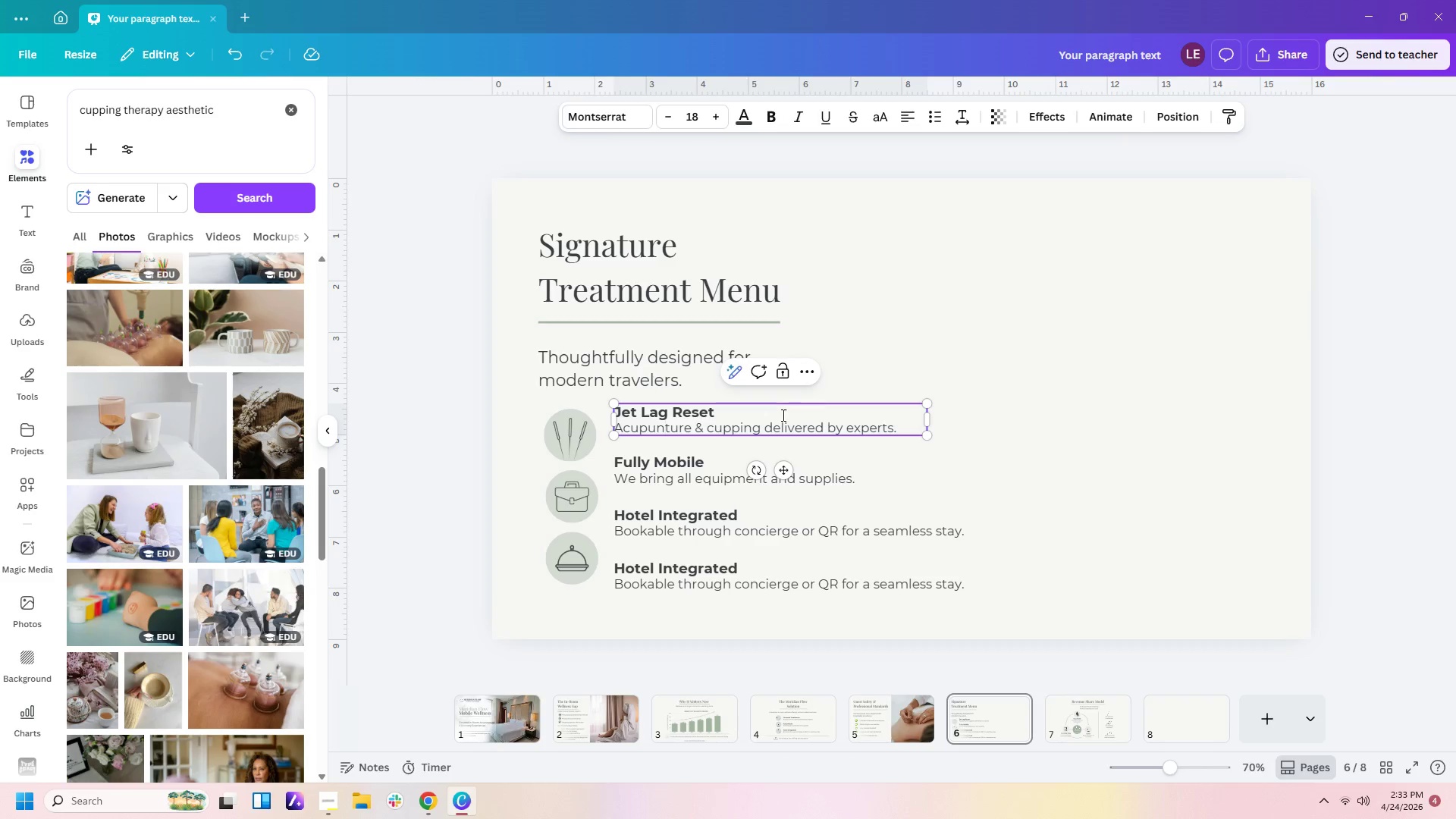 
hold_key(key=Delete, duration=1.5)
 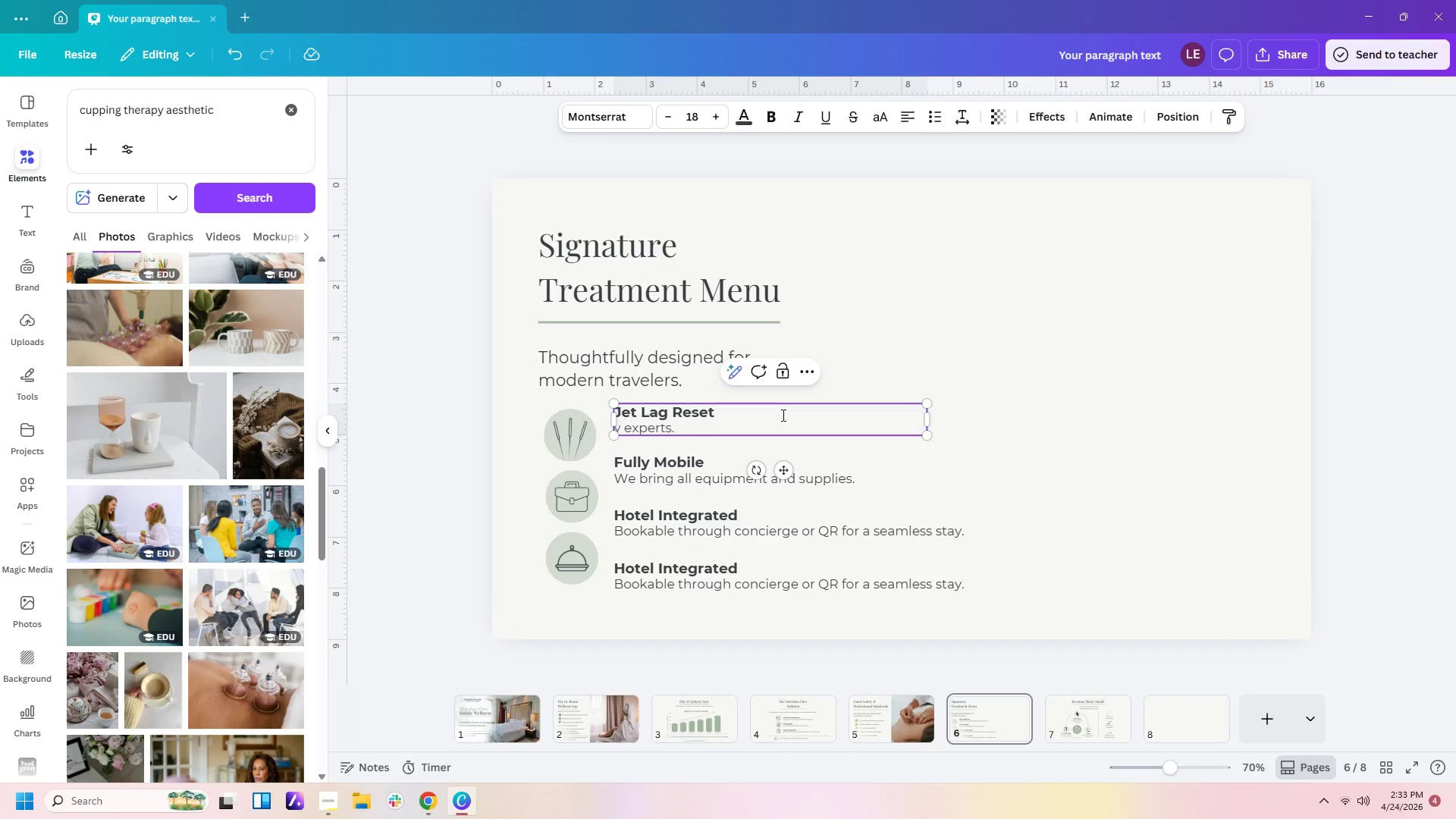 
type([Delete][Delete][Delete][Delete][Delete][Delete][Delete][Delete][Delete]Kkf)
key(Backspace)
key(Backspace)
key(Backspace)
type(Gentle acupuncture to rst)
key(Backspace)
key(Backspace)
type(estore sleep cycles)
 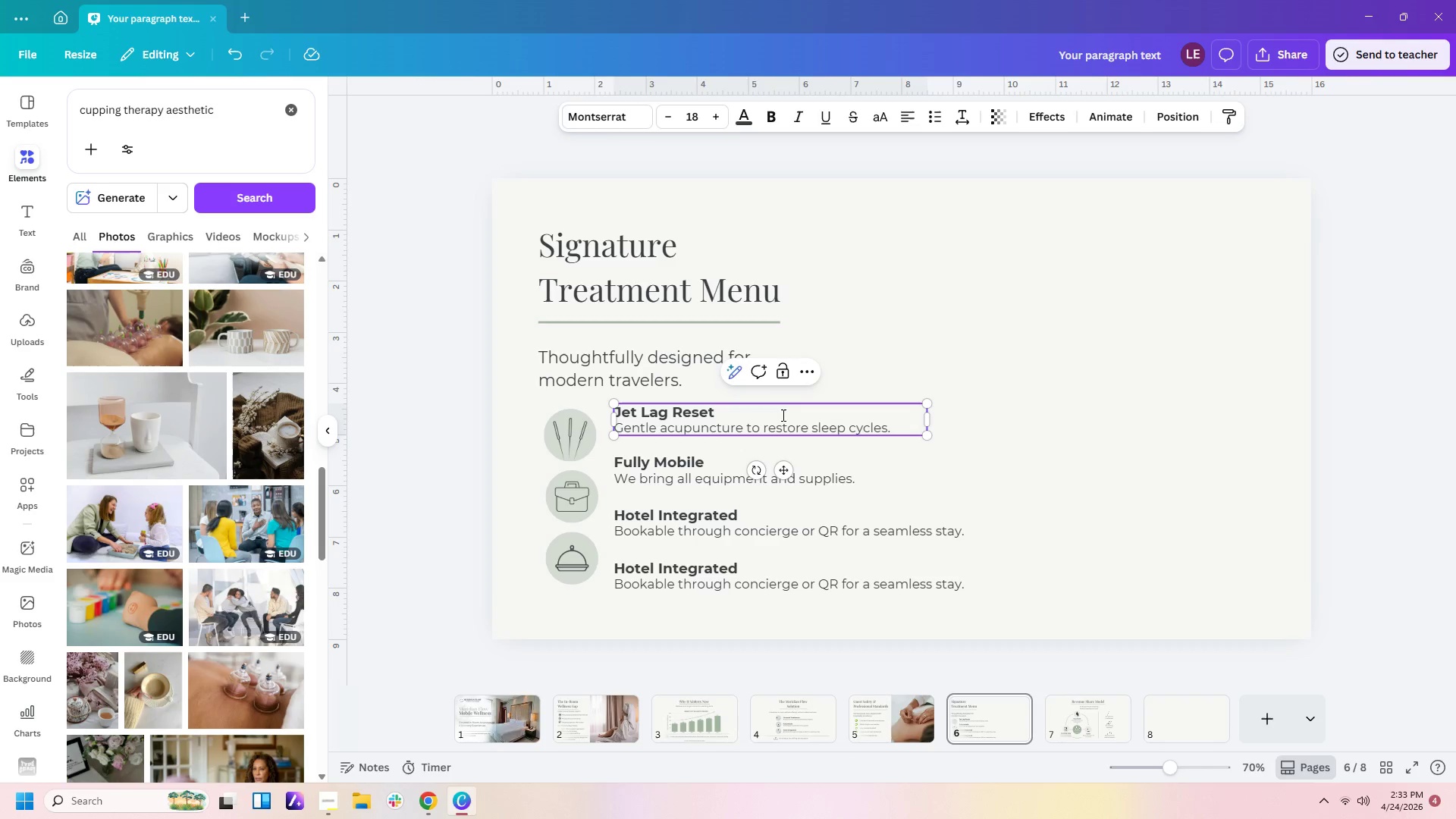 
left_click([695, 460])
 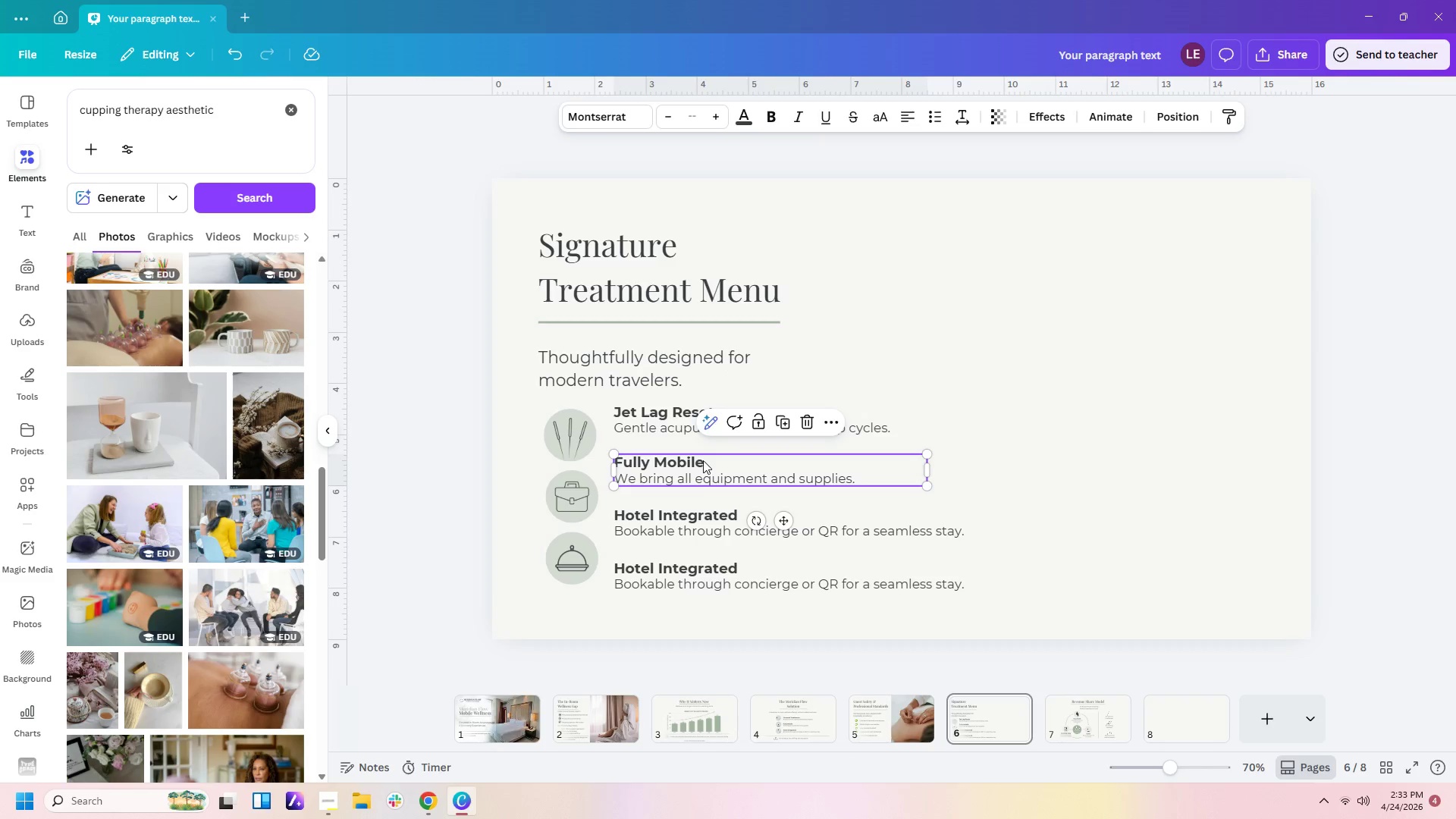 
left_click([704, 460])
 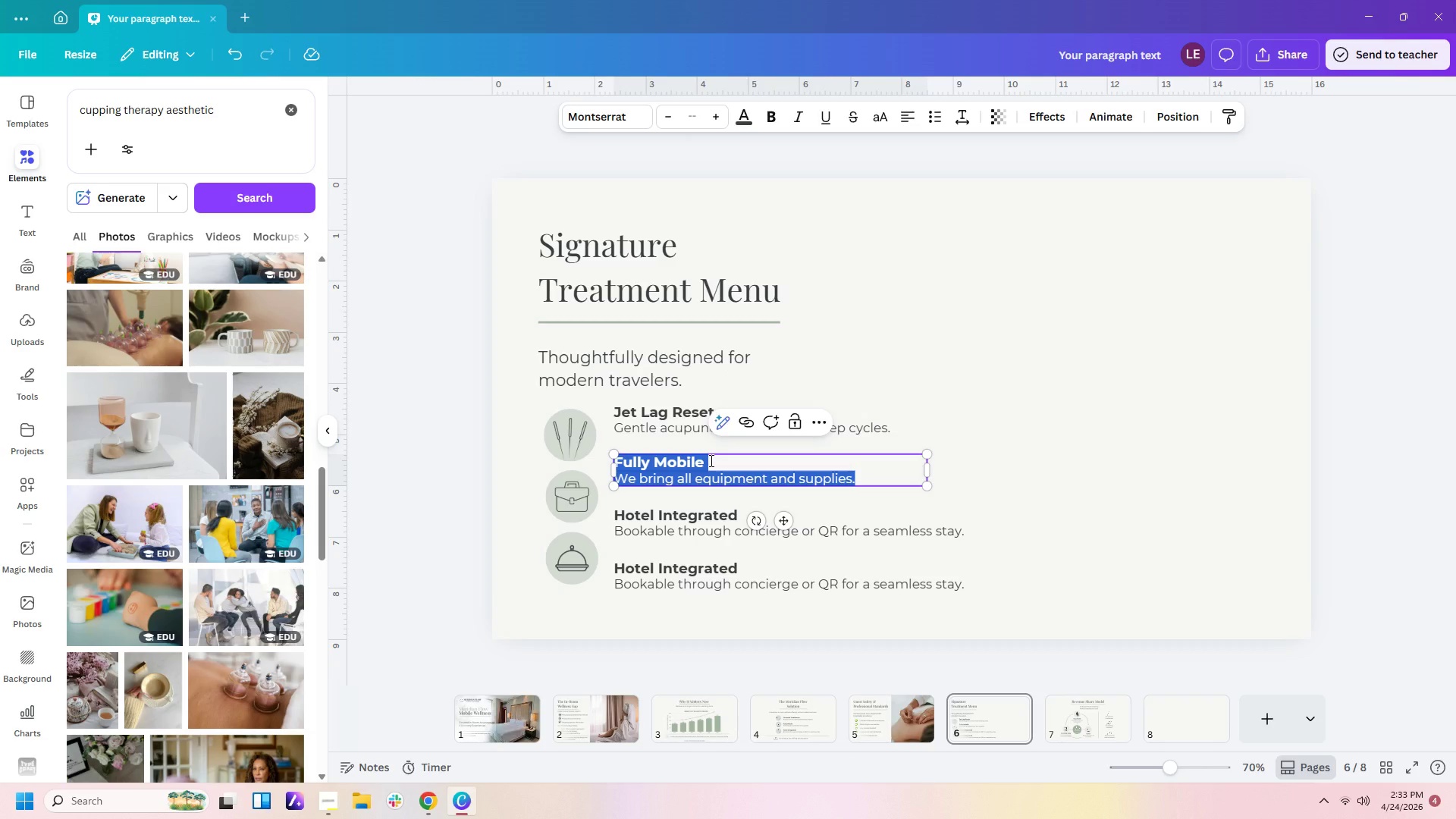 
left_click([710, 460])
 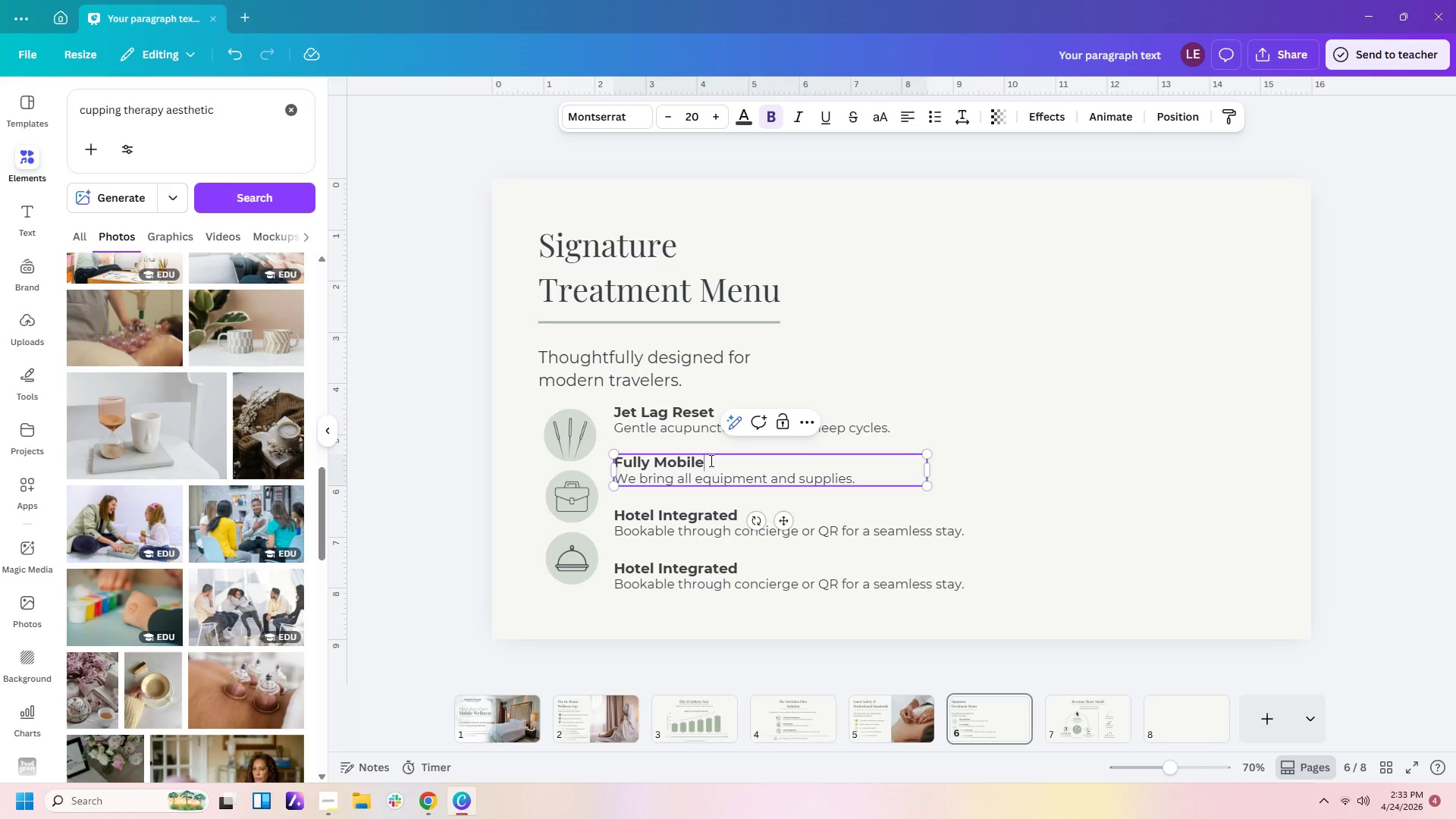 
left_click_drag(start_coordinate=[710, 460], to_coordinate=[616, 467])
 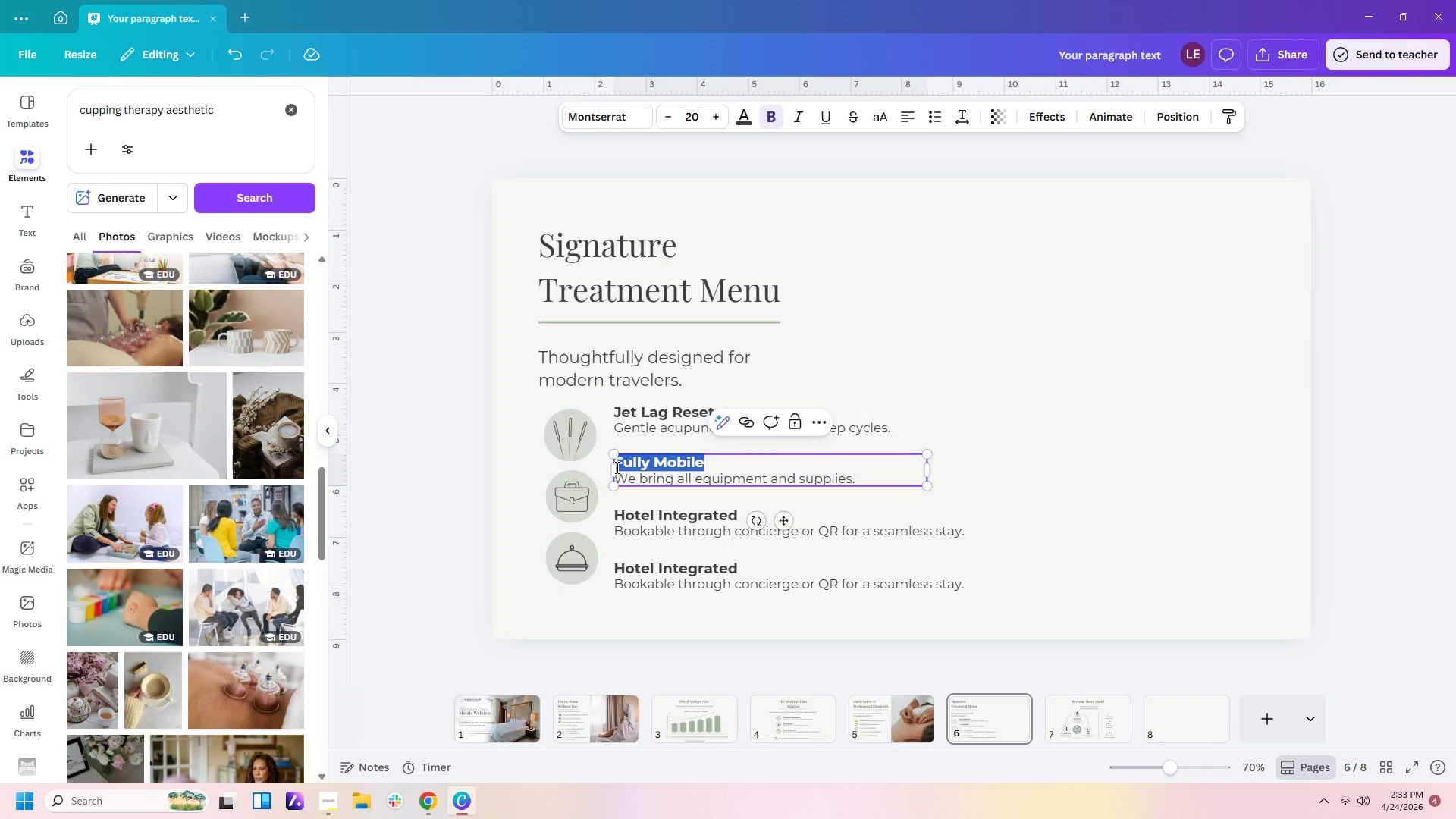 
type(Deep Recober)
key(Backspace)
key(Backspace)
key(Backspace)
type(very Cupping)
 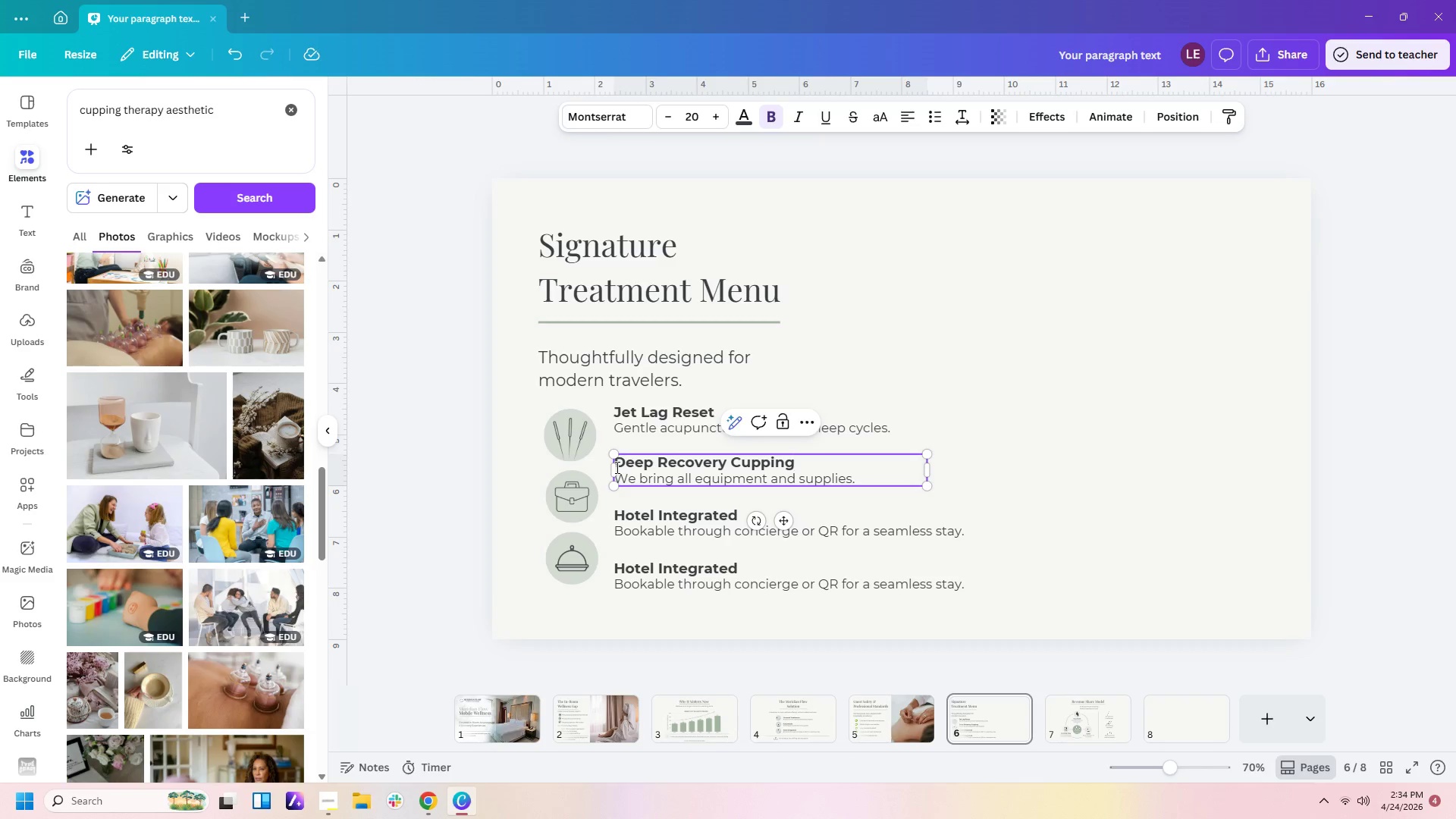 
left_click_drag(start_coordinate=[864, 479], to_coordinate=[619, 485])
 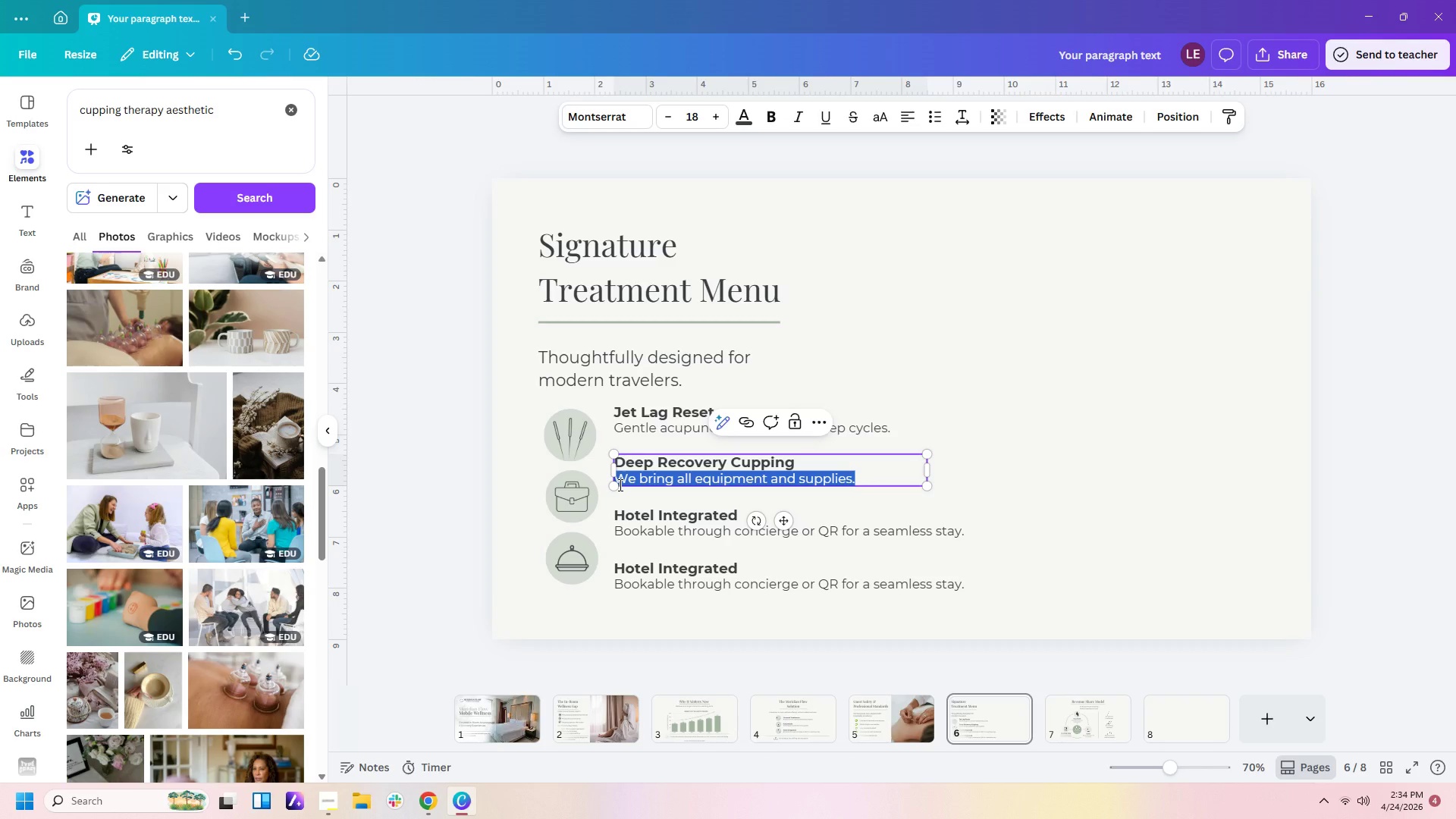 
type(Relieve muscle tension and soremess)
key(Backspace)
key(Backspace)
key(Backspace)
key(Backspace)
type(ness.)
key(Backspace)
 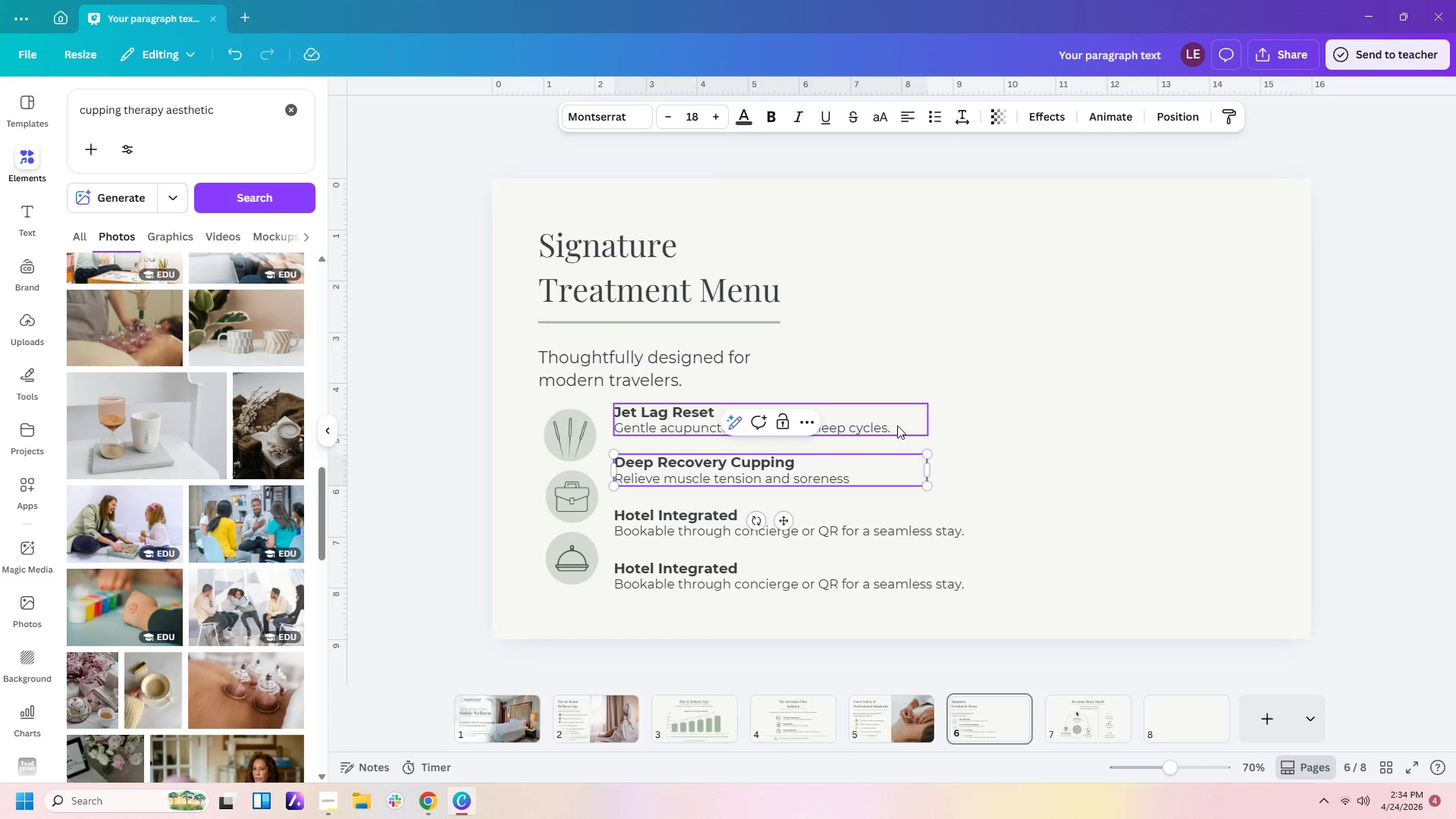 
double_click([897, 425])
 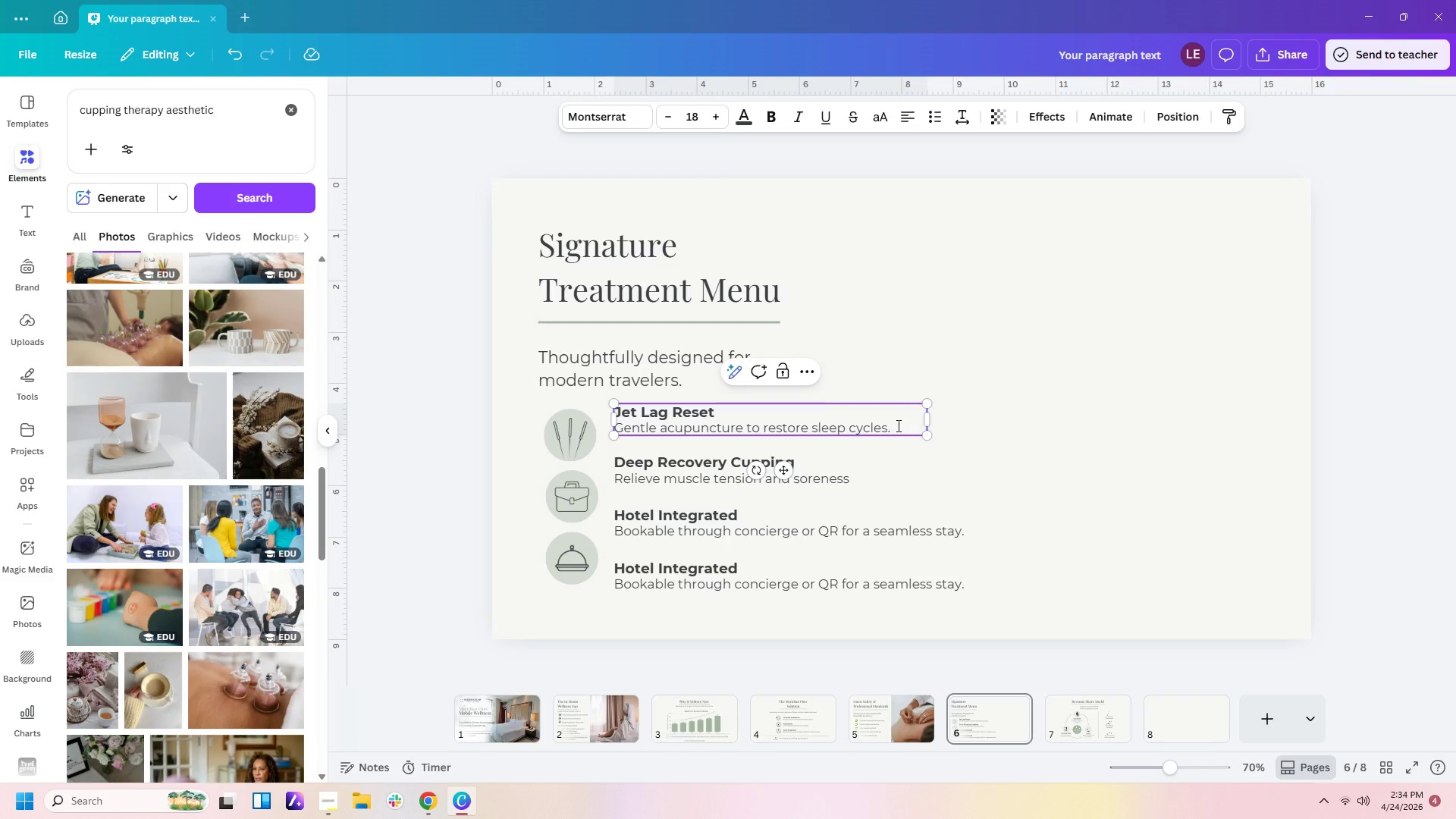 
key(Backspace)
 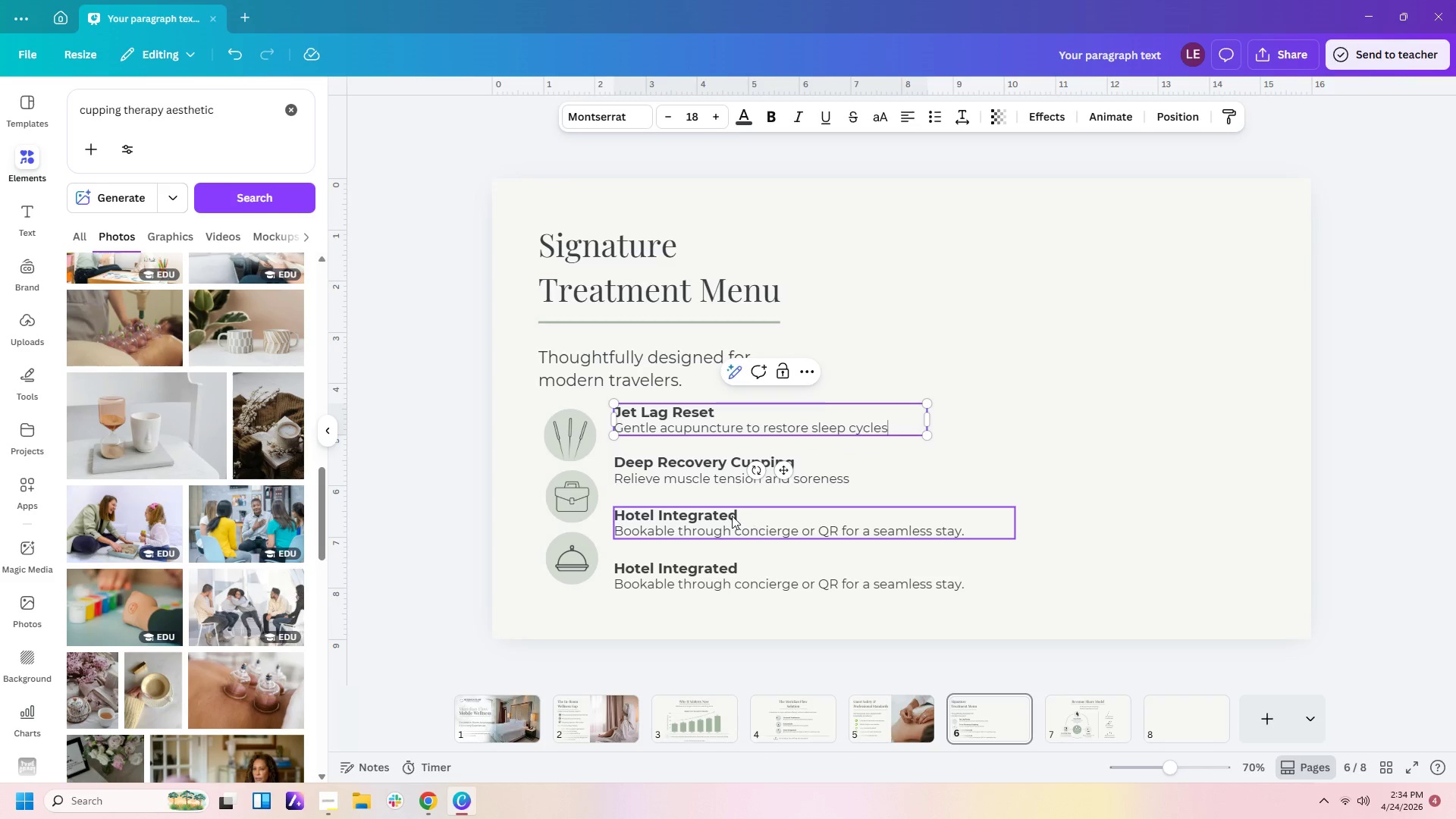 
left_click([732, 516])
 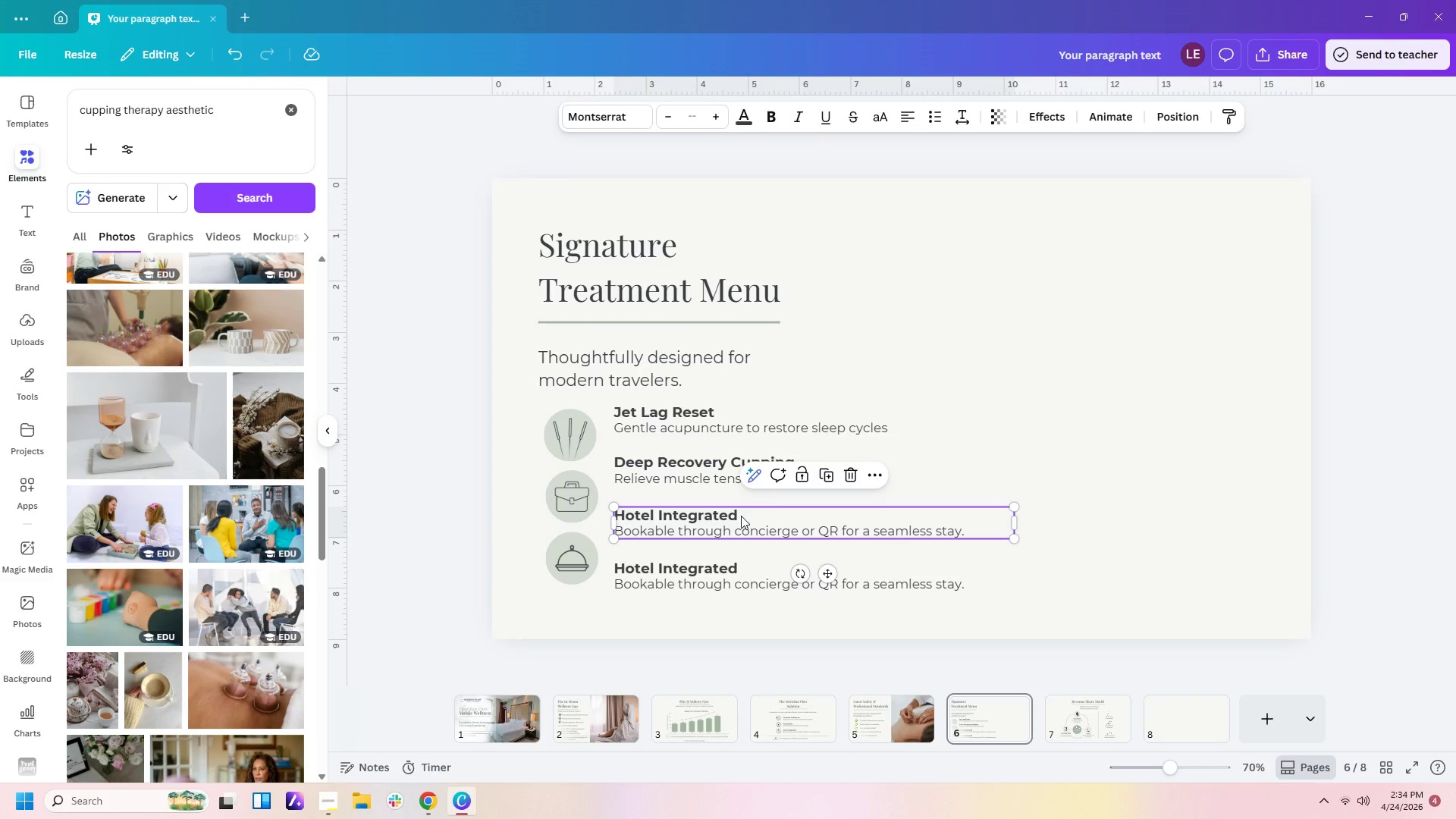 
left_click([741, 516])
 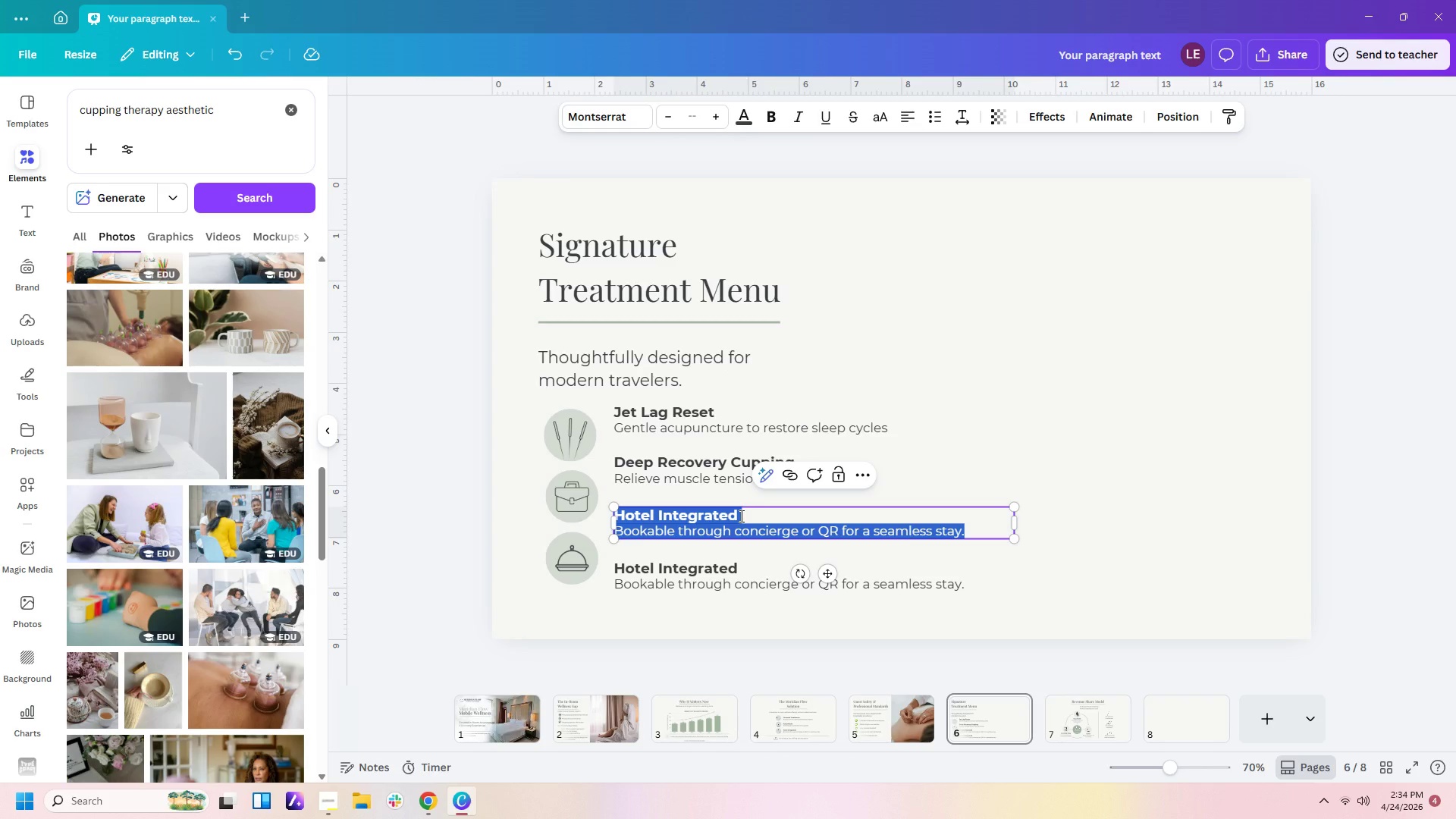 
left_click([740, 516])
 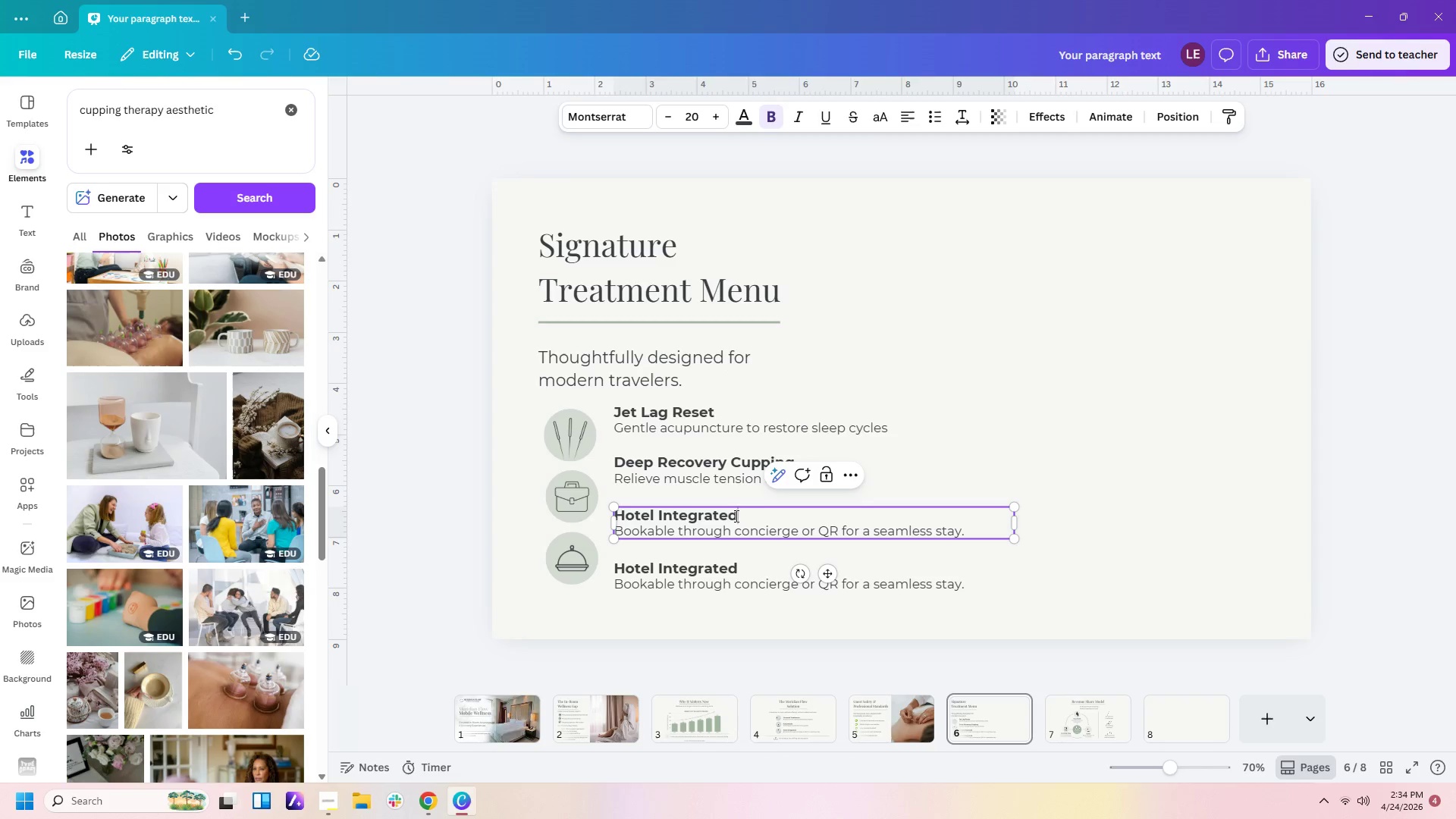 
left_click_drag(start_coordinate=[735, 516], to_coordinate=[618, 513])
 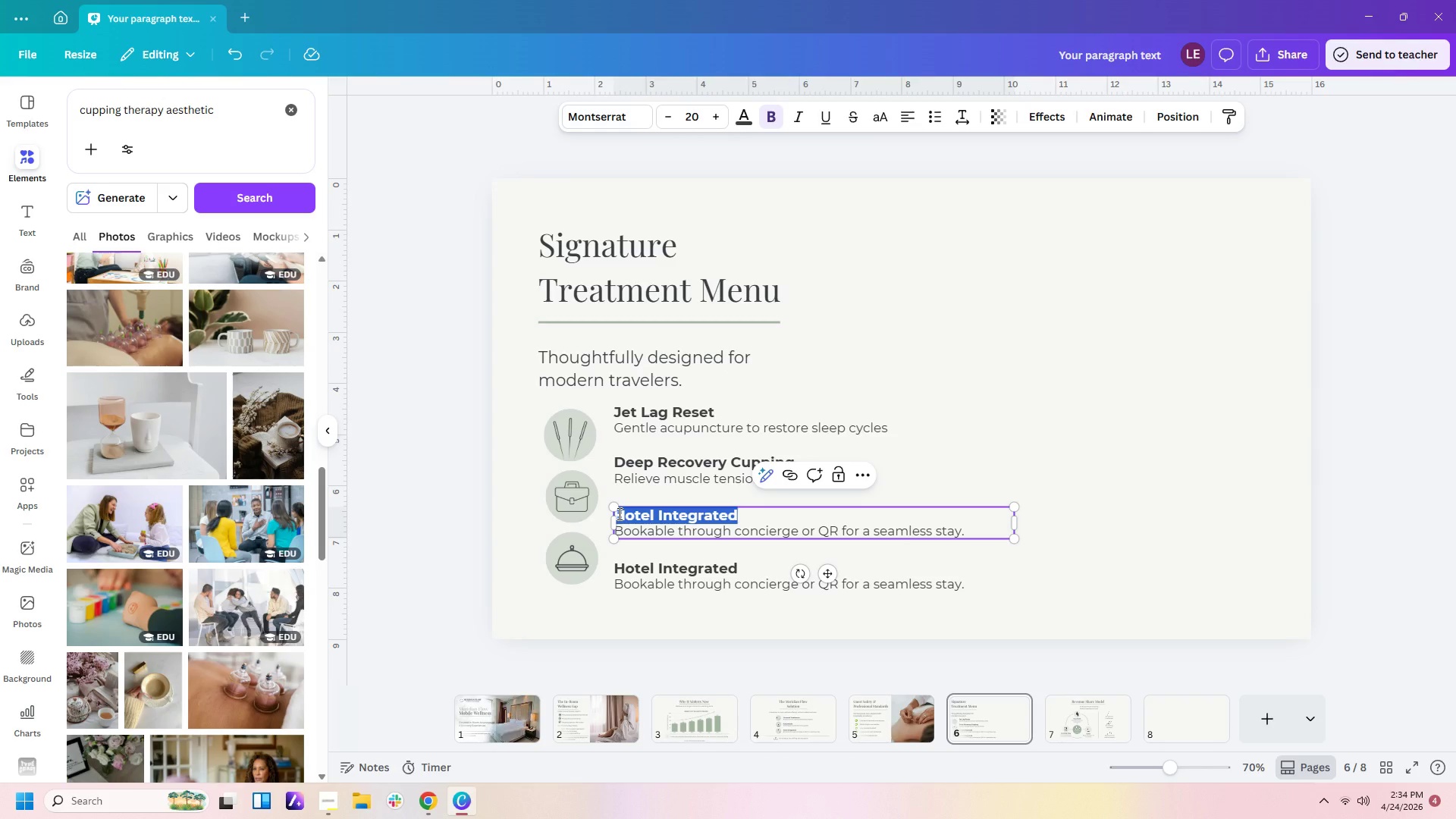 
type(Stress Reless)
key(Backspace)
key(Backspace)
type(ase Session)
 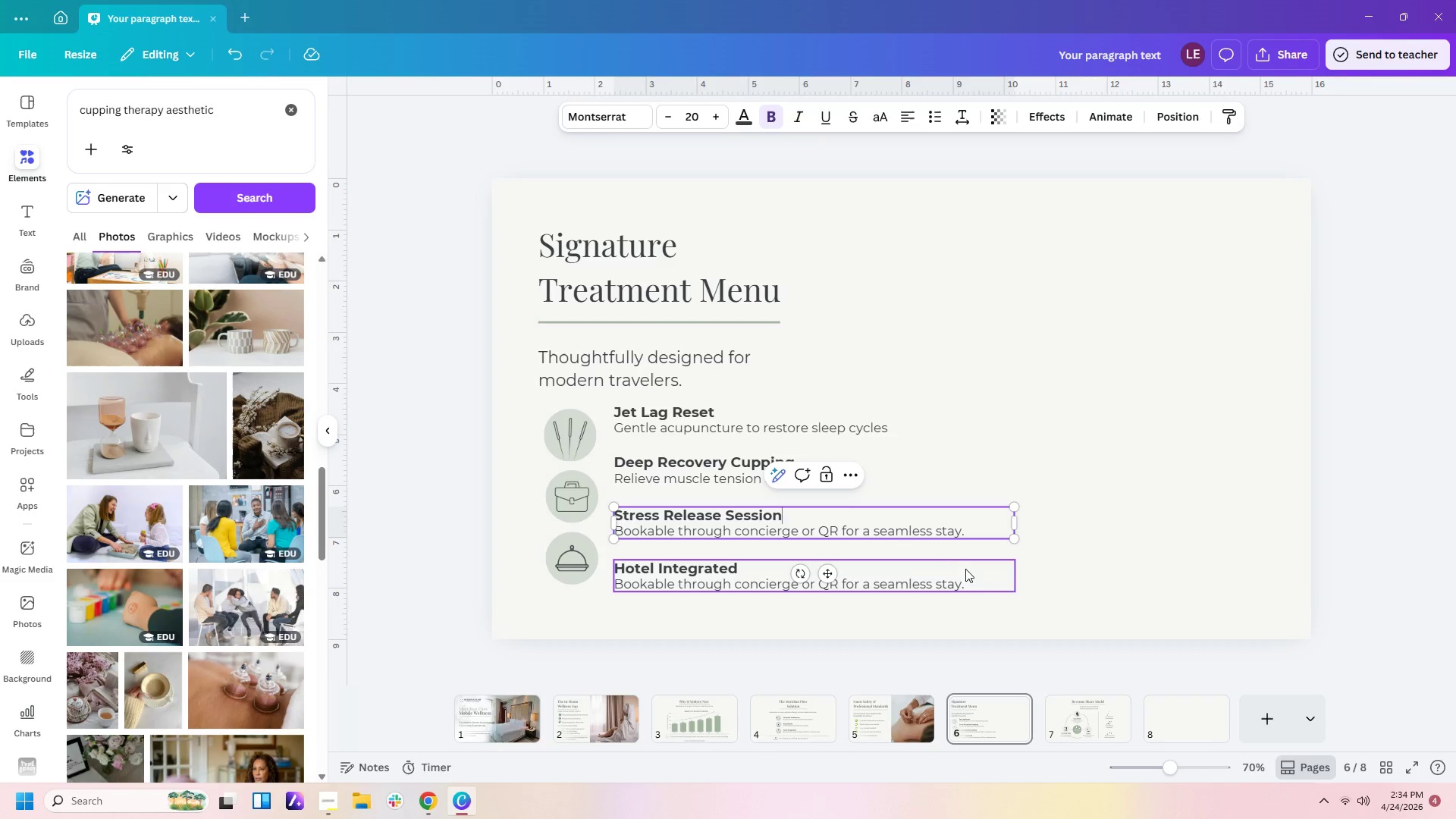 
left_click([972, 535])
 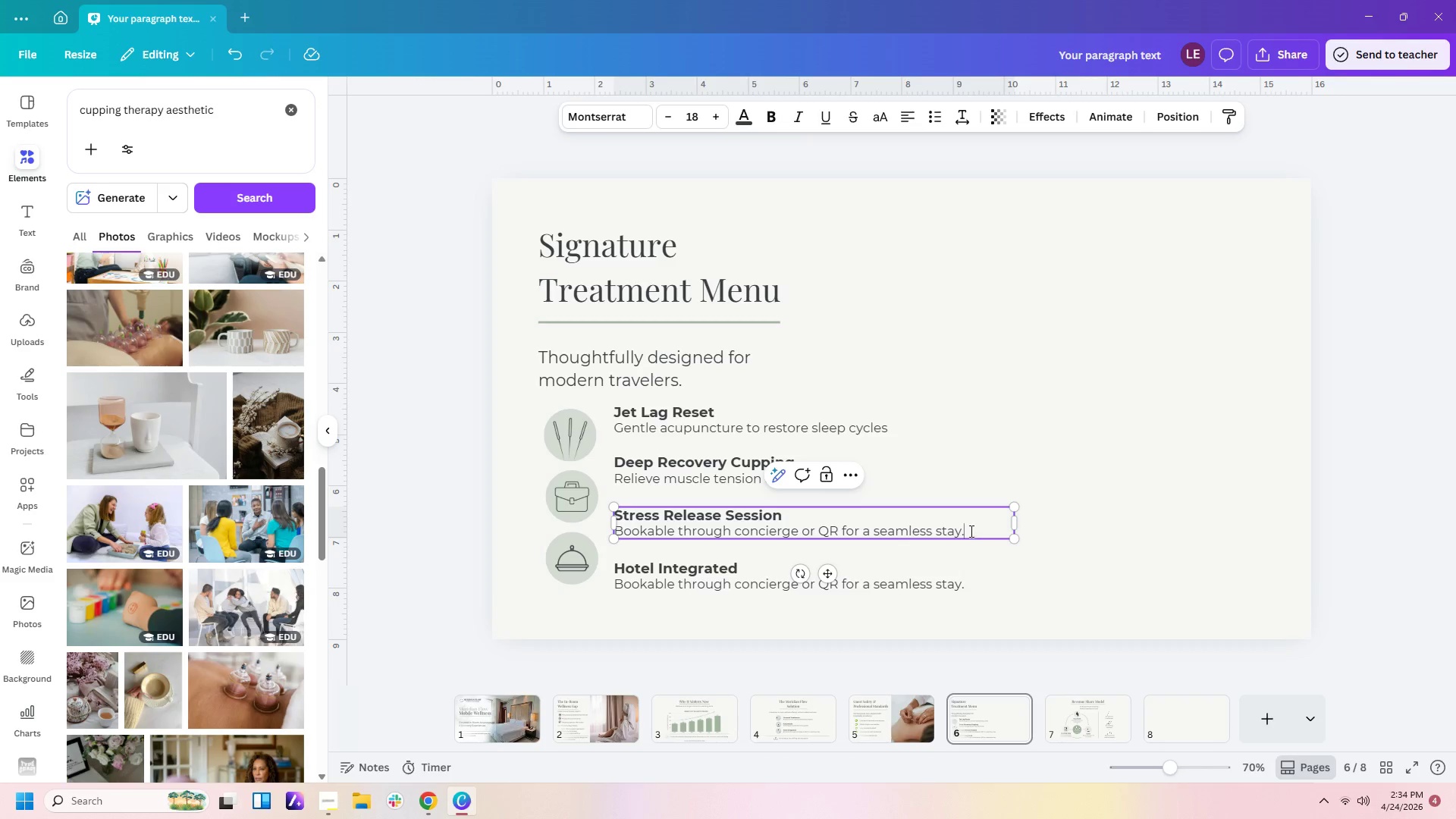 
left_click_drag(start_coordinate=[969, 530], to_coordinate=[613, 536])
 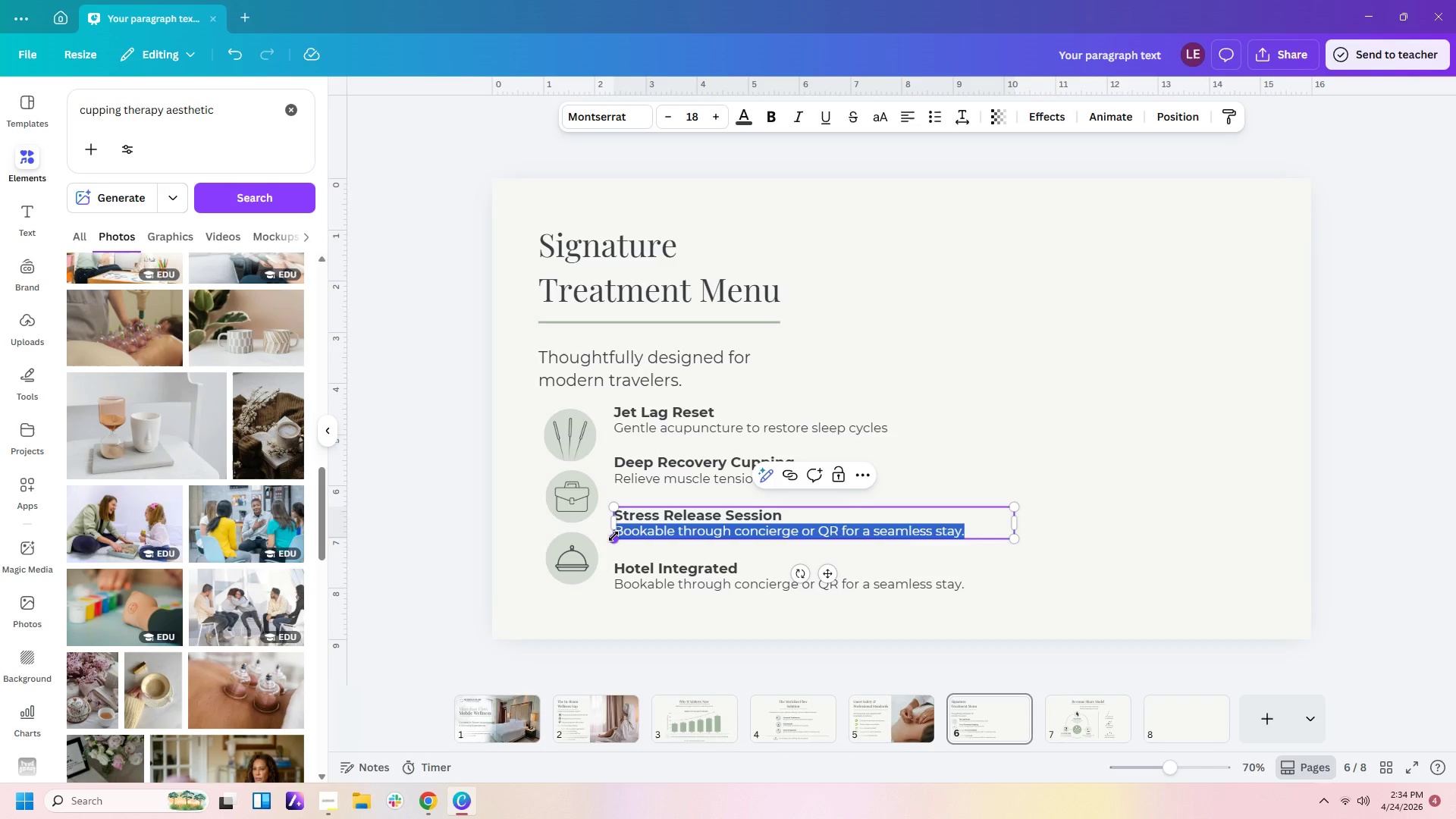 
type(Calm the nervous system and reduce stress)
 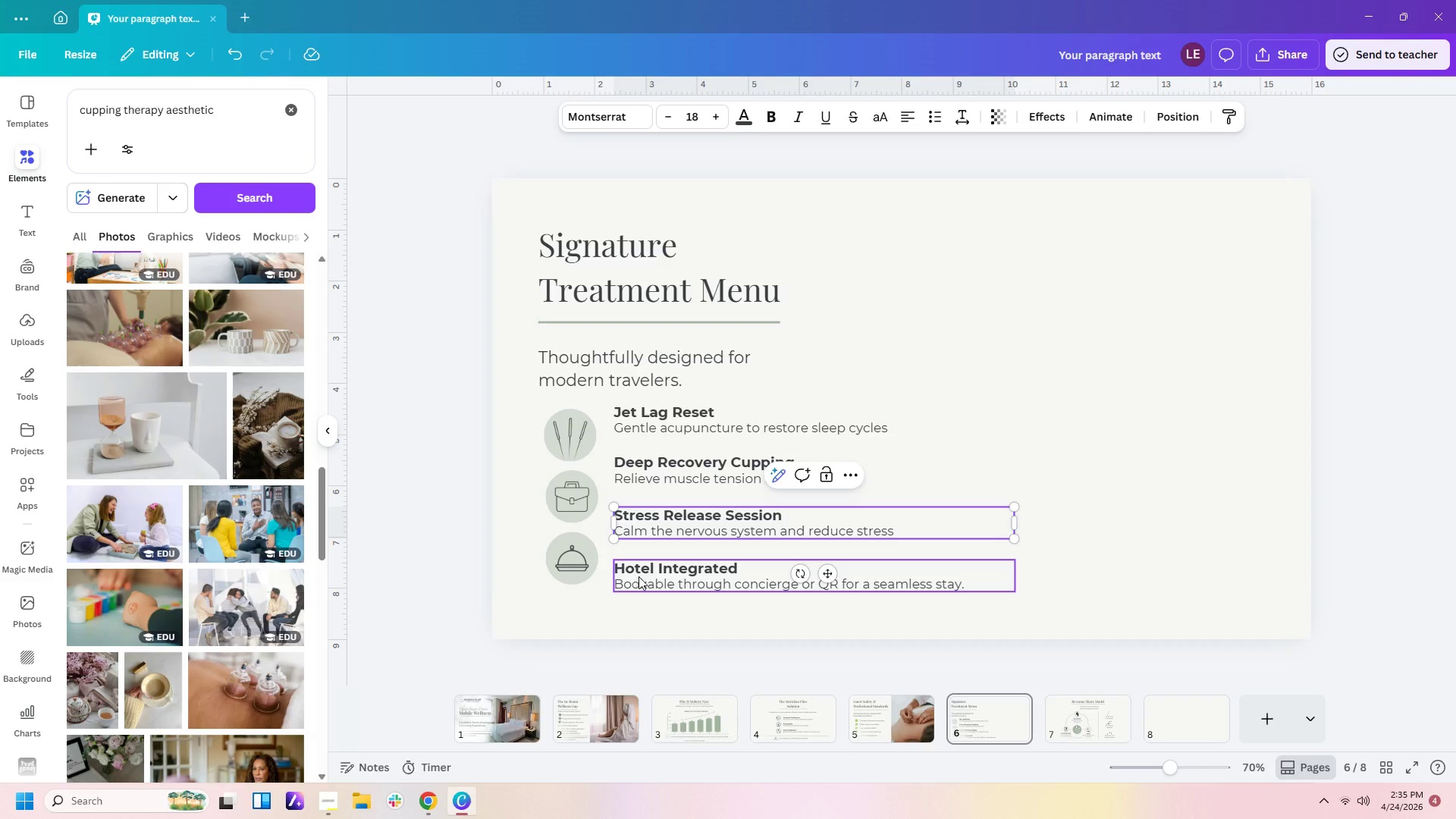 
left_click([667, 579])
 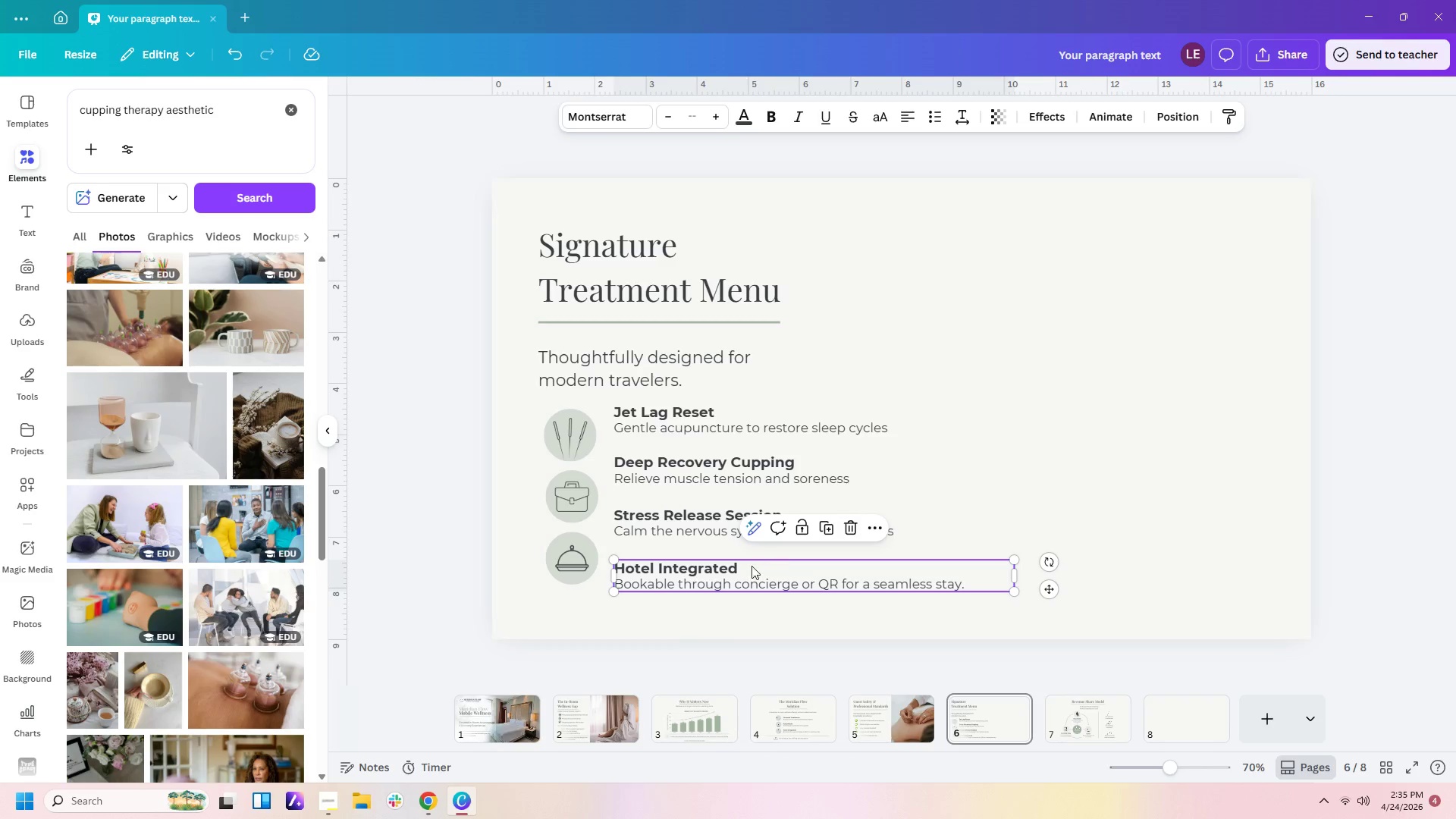 
left_click([749, 566])
 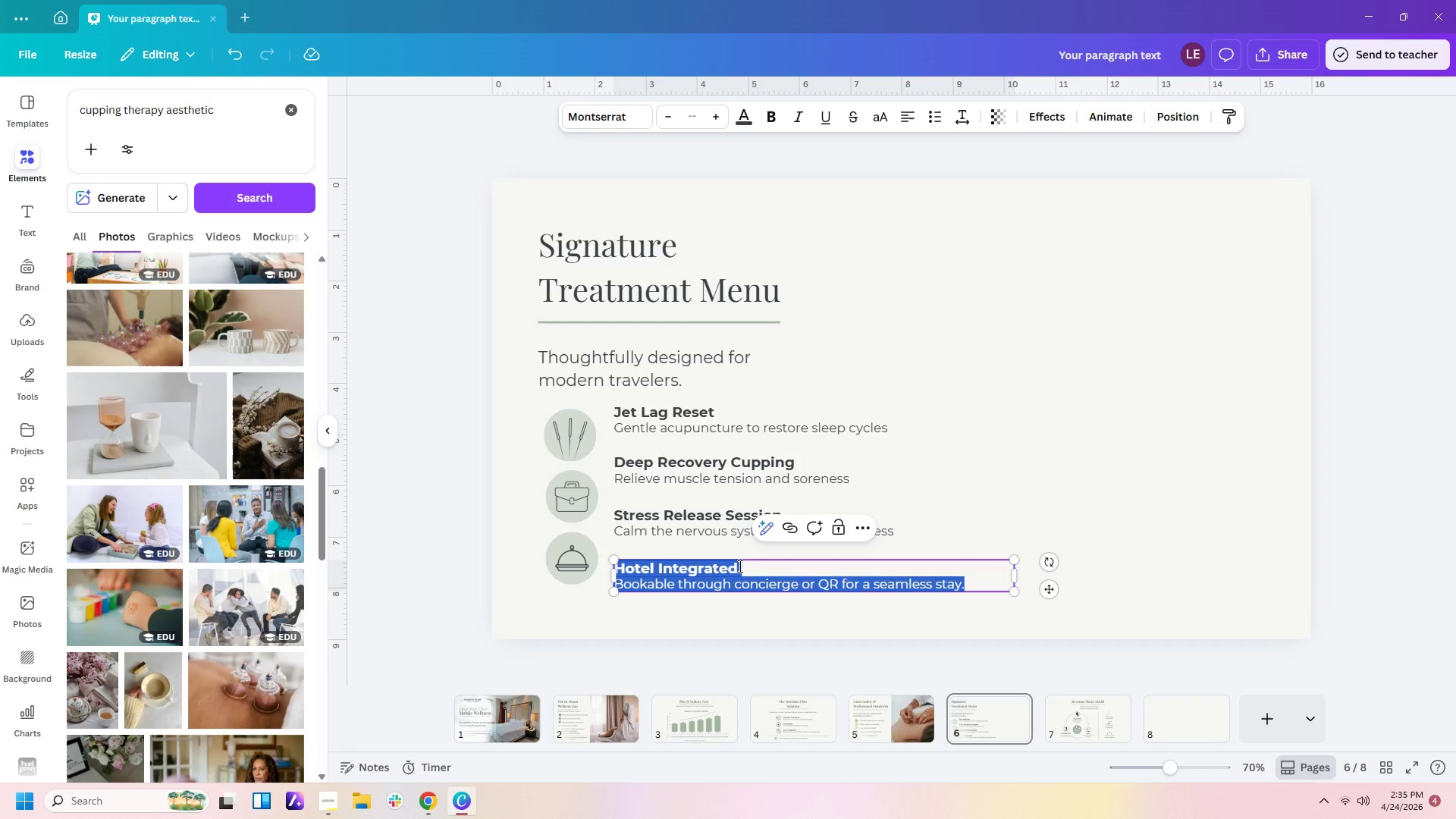 
left_click_drag(start_coordinate=[739, 566], to_coordinate=[692, 566])
 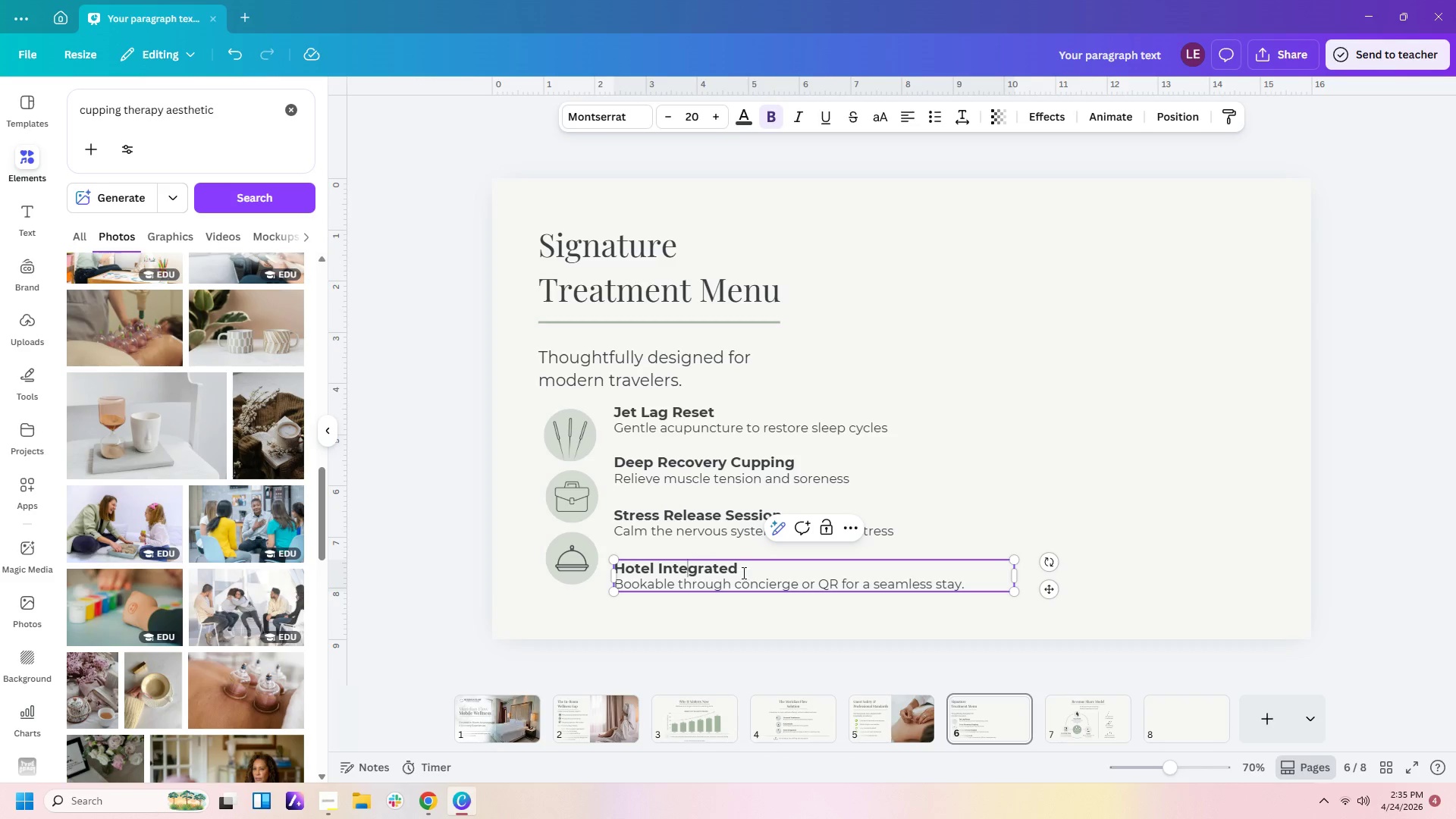 
left_click([742, 573])
 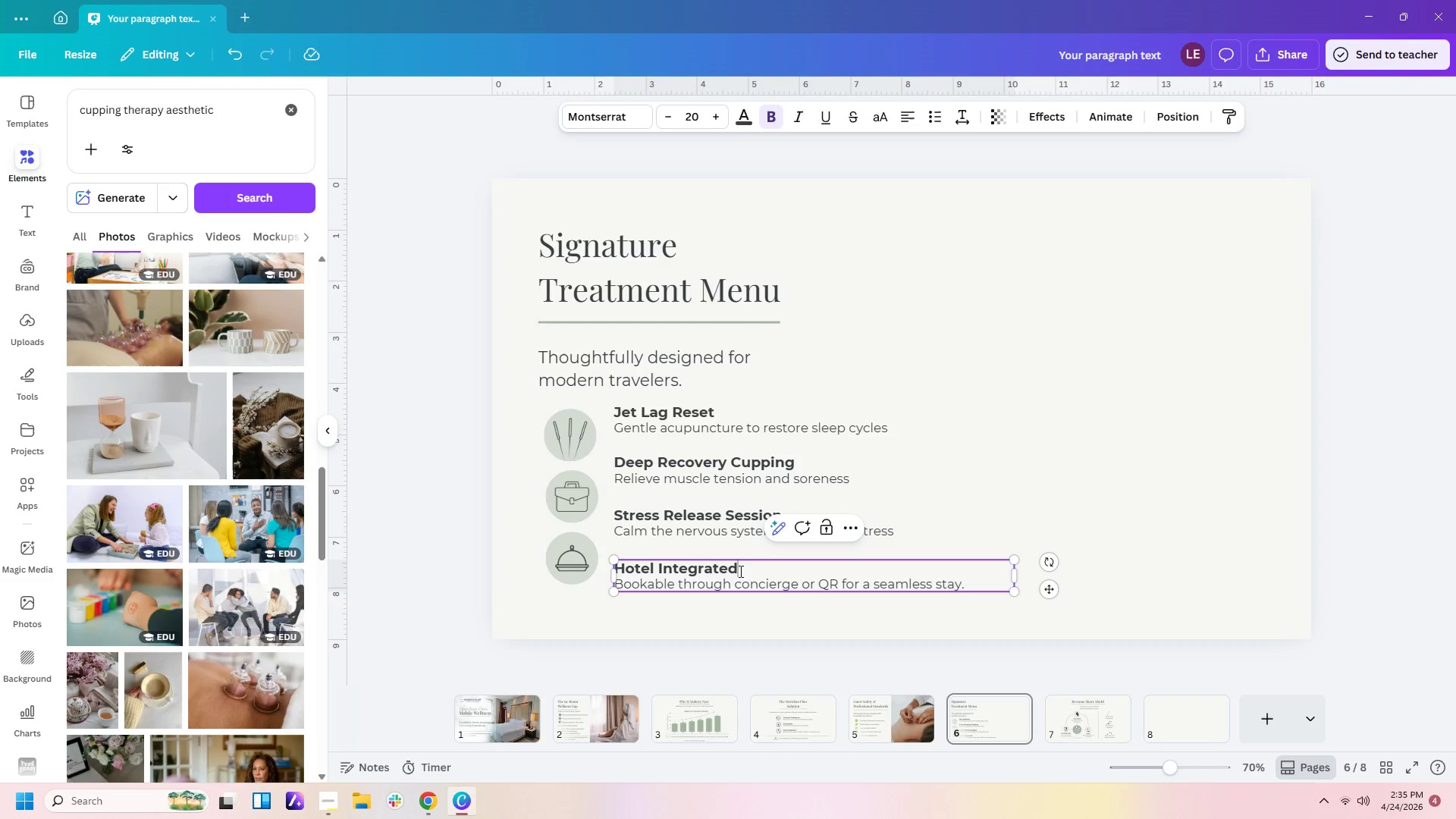 
left_click_drag(start_coordinate=[739, 571], to_coordinate=[617, 570])
 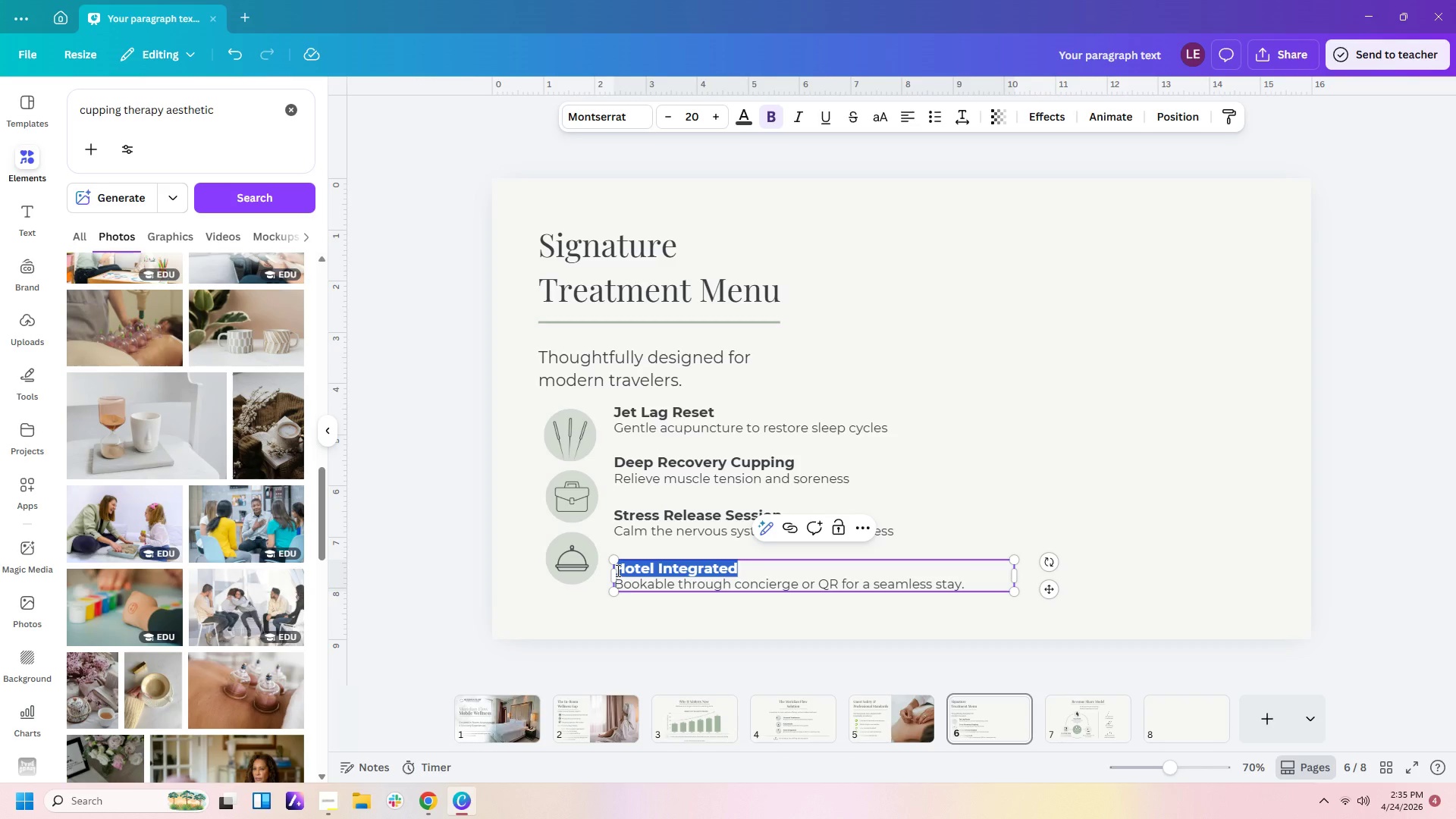 
type(Express Recharge)
 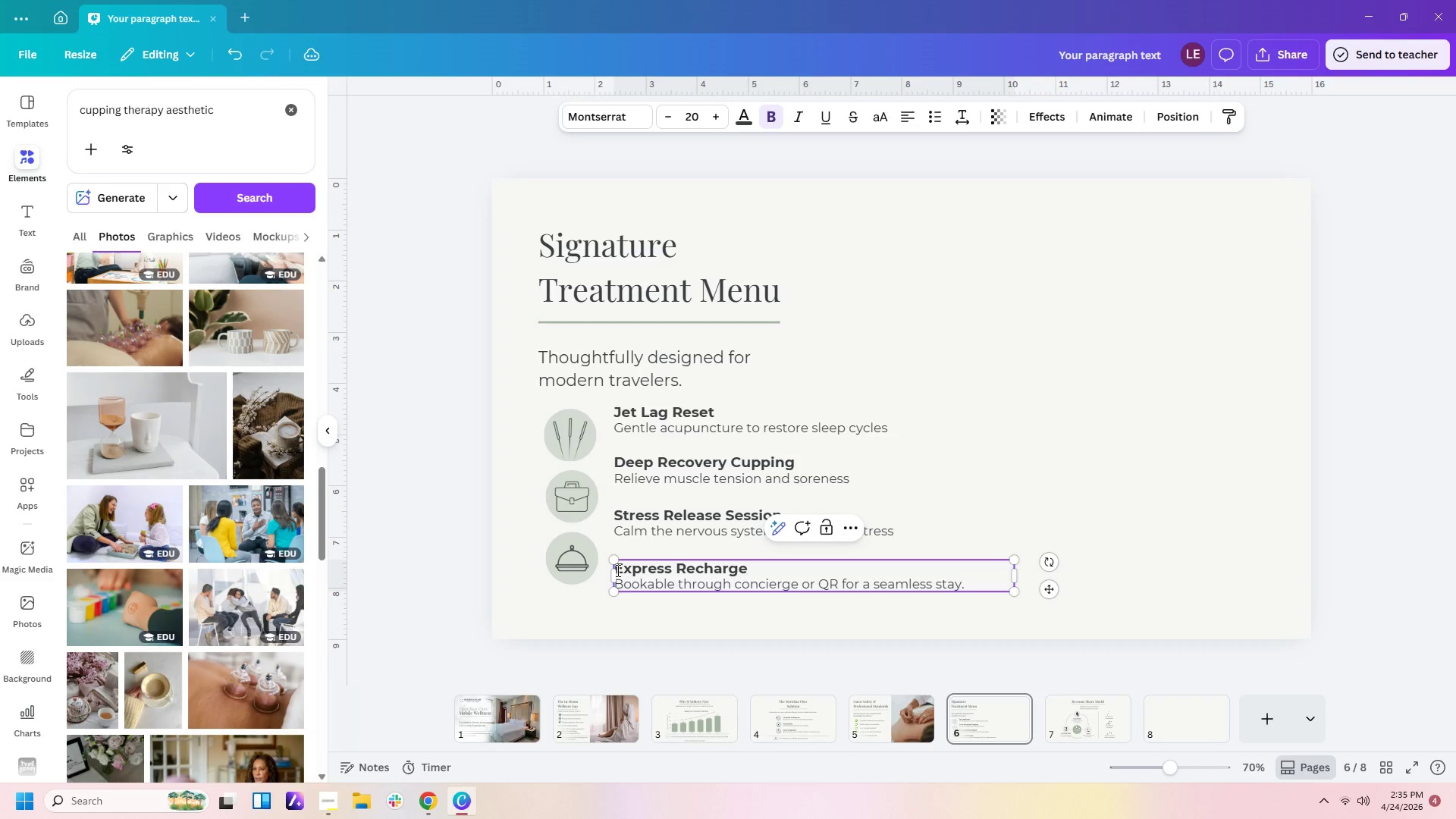 
left_click([956, 584])
 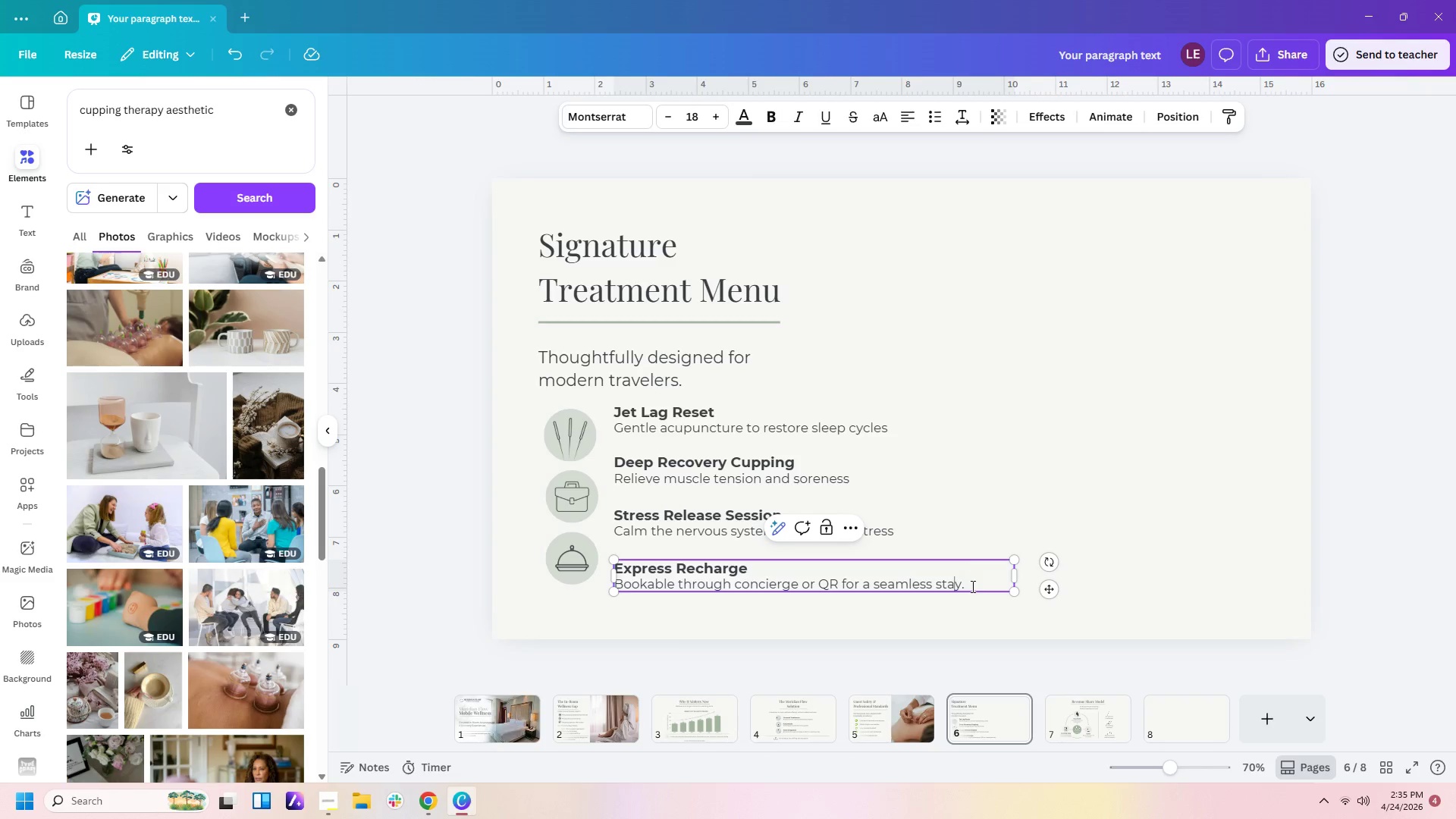 
left_click_drag(start_coordinate=[971, 586], to_coordinate=[617, 586])
 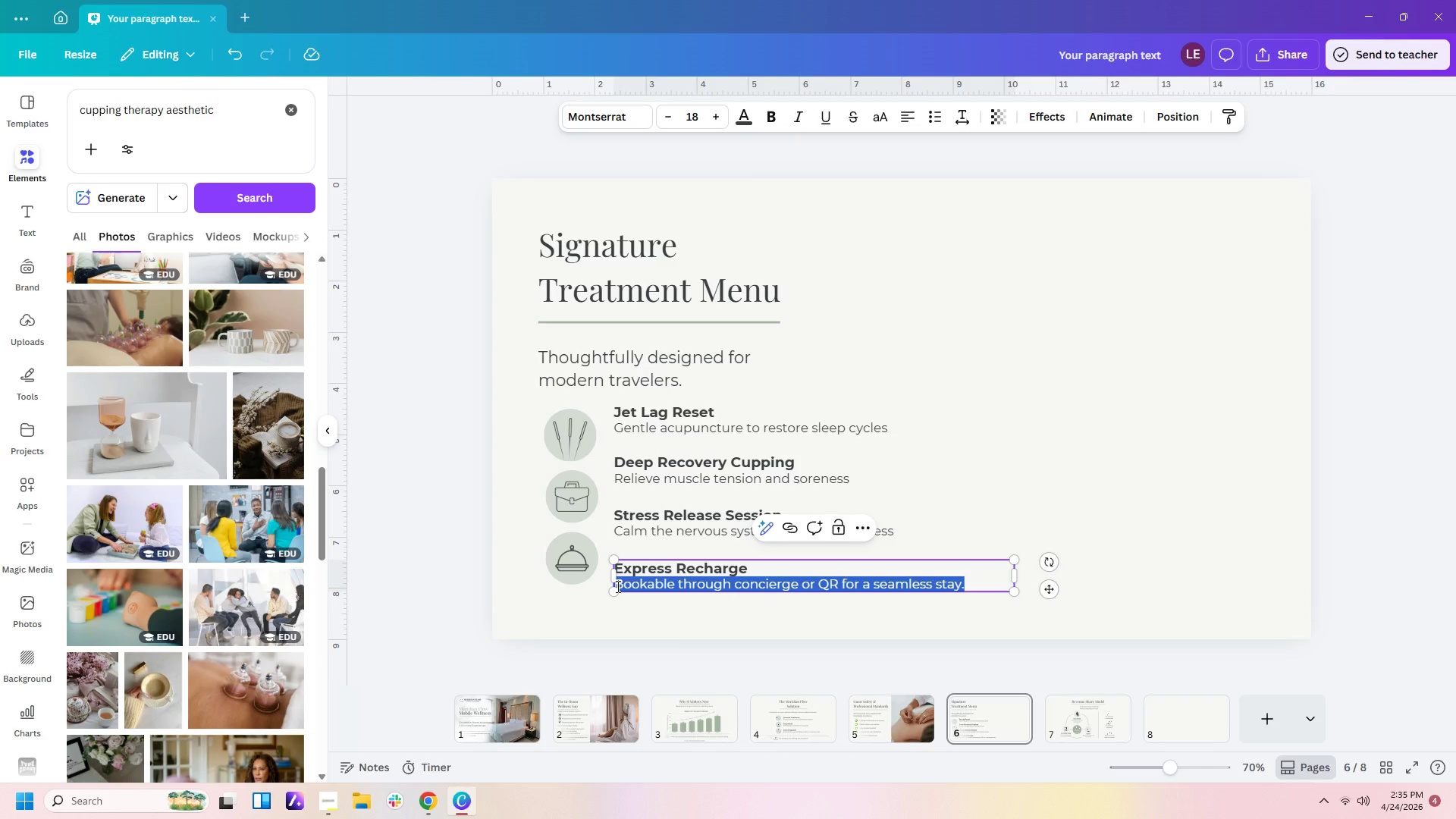 
type(Quick, targeted recovery in just 30 minutes)
 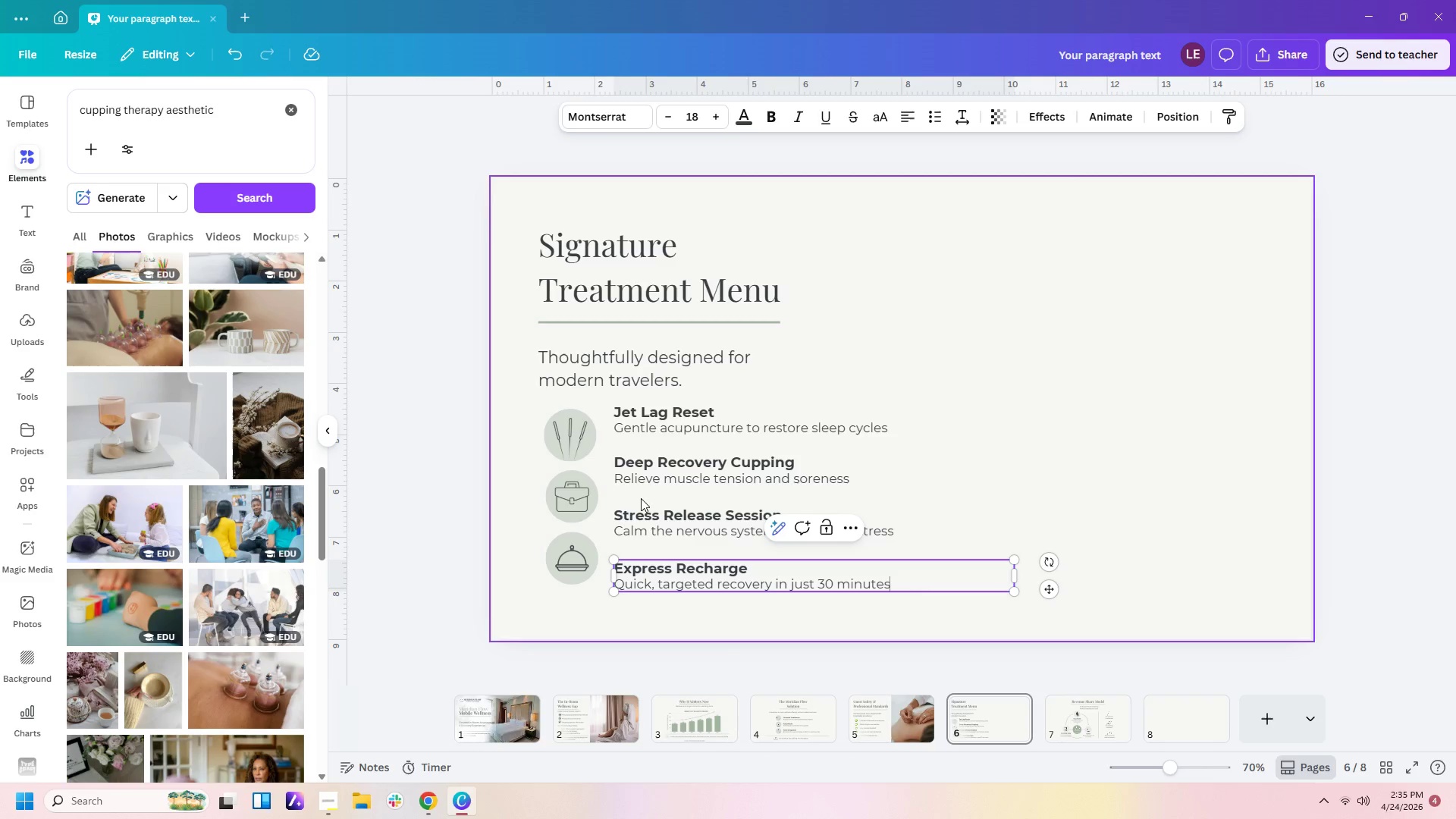 
left_click([962, 440])
 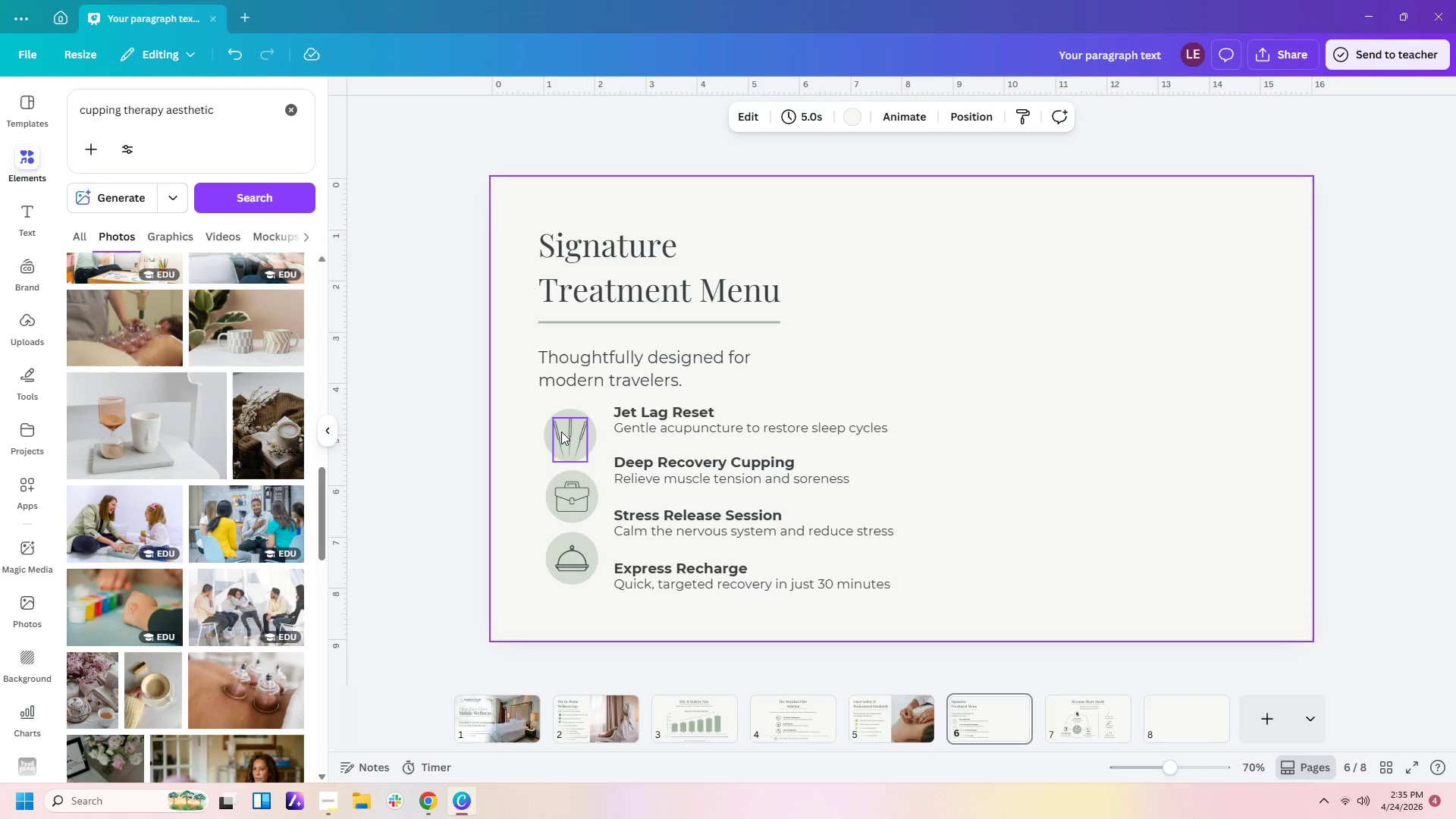 
left_click([566, 431])
 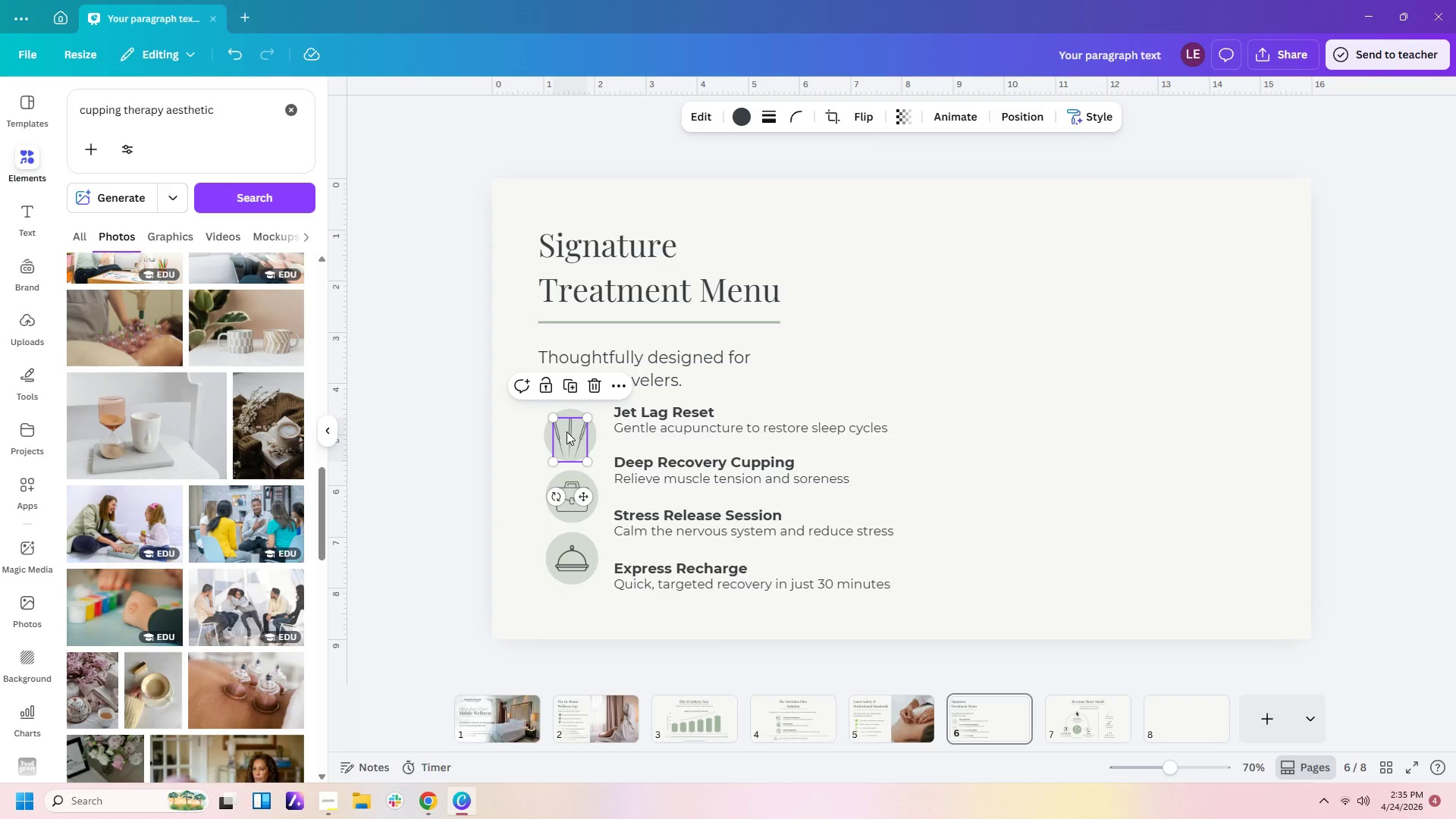 
key(Delete)
 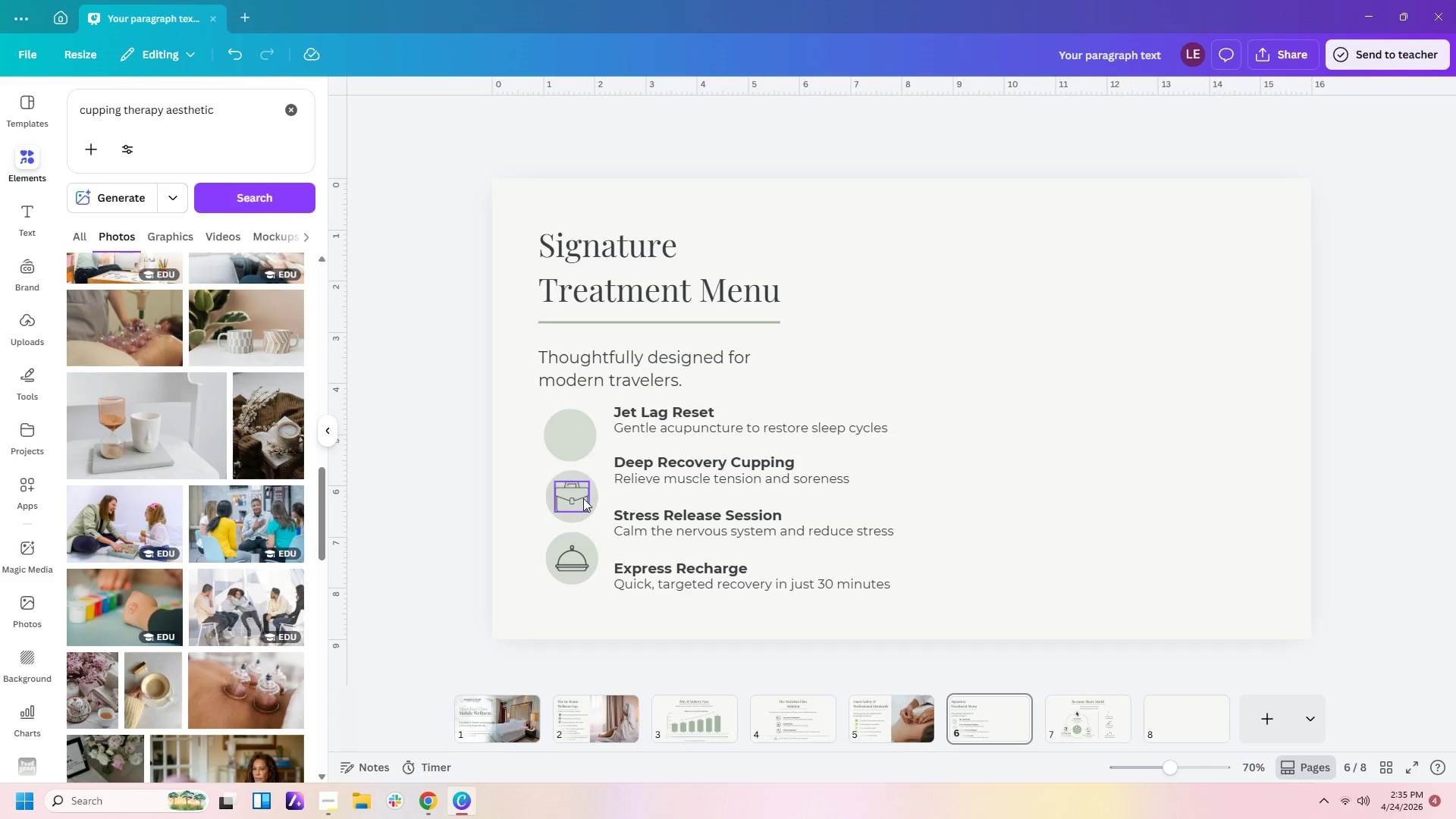 
left_click([583, 498])
 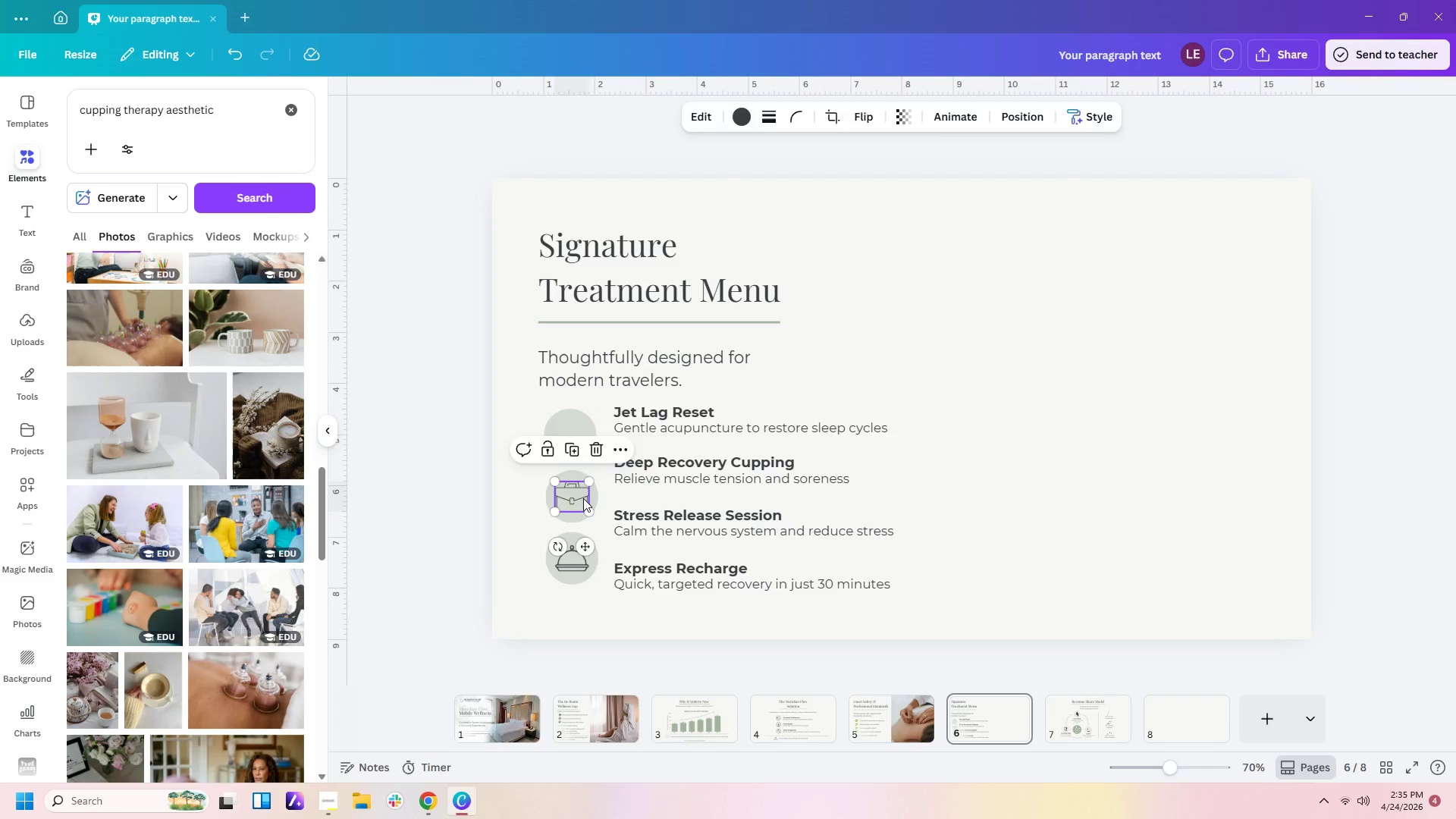 
key(Delete)
 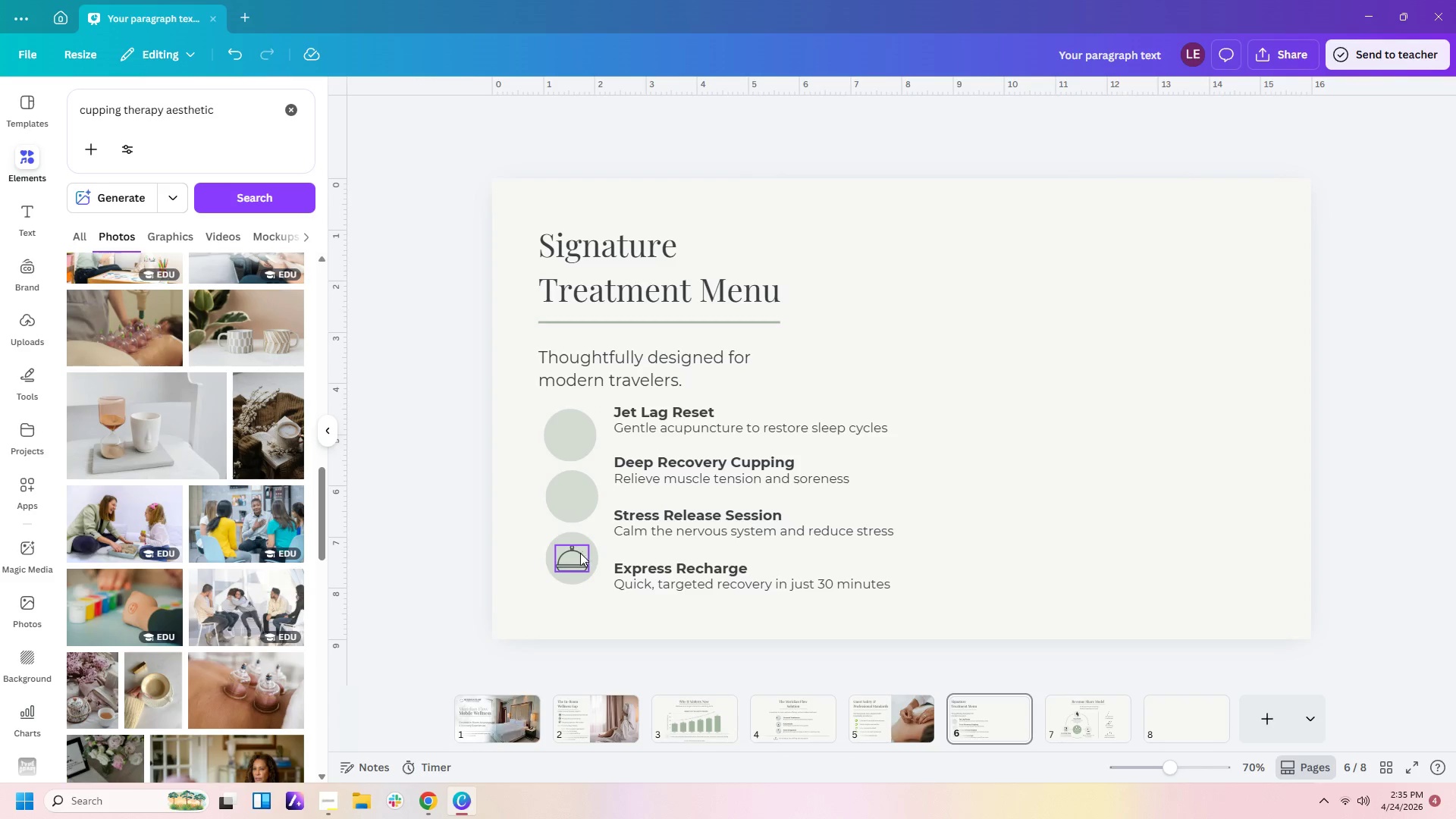 
left_click([577, 558])
 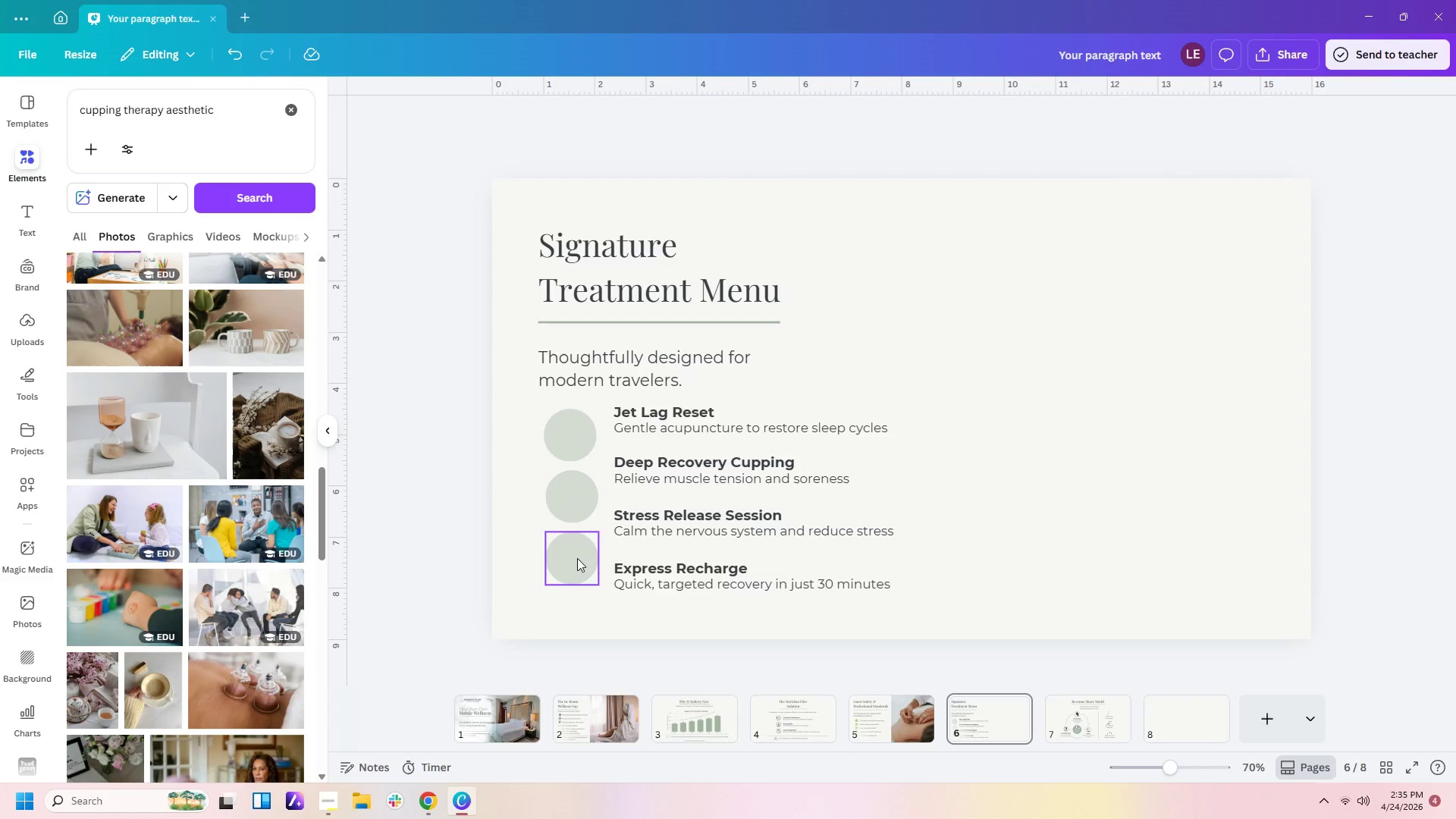 
key(Delete)
 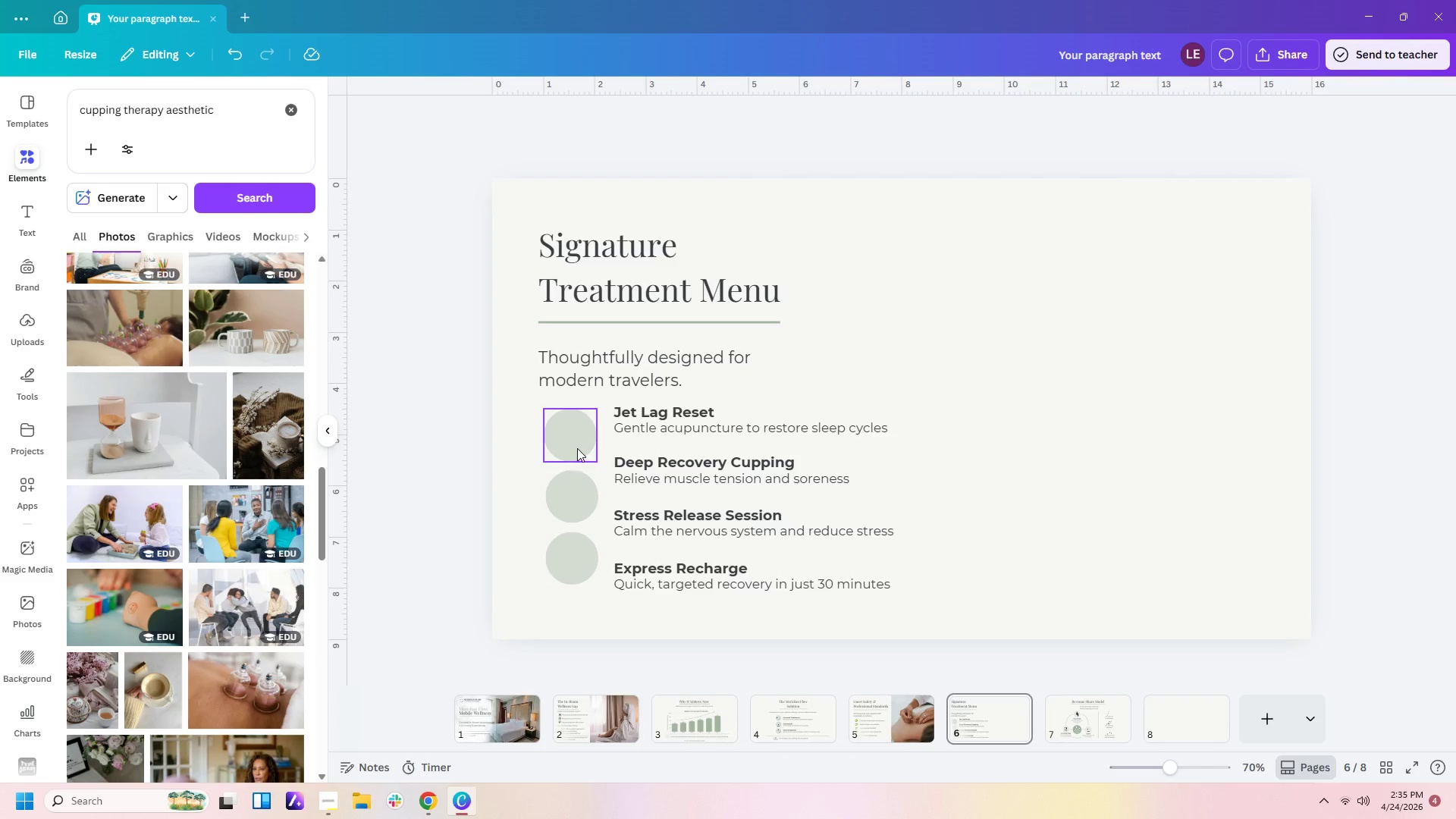 
left_click([577, 446])
 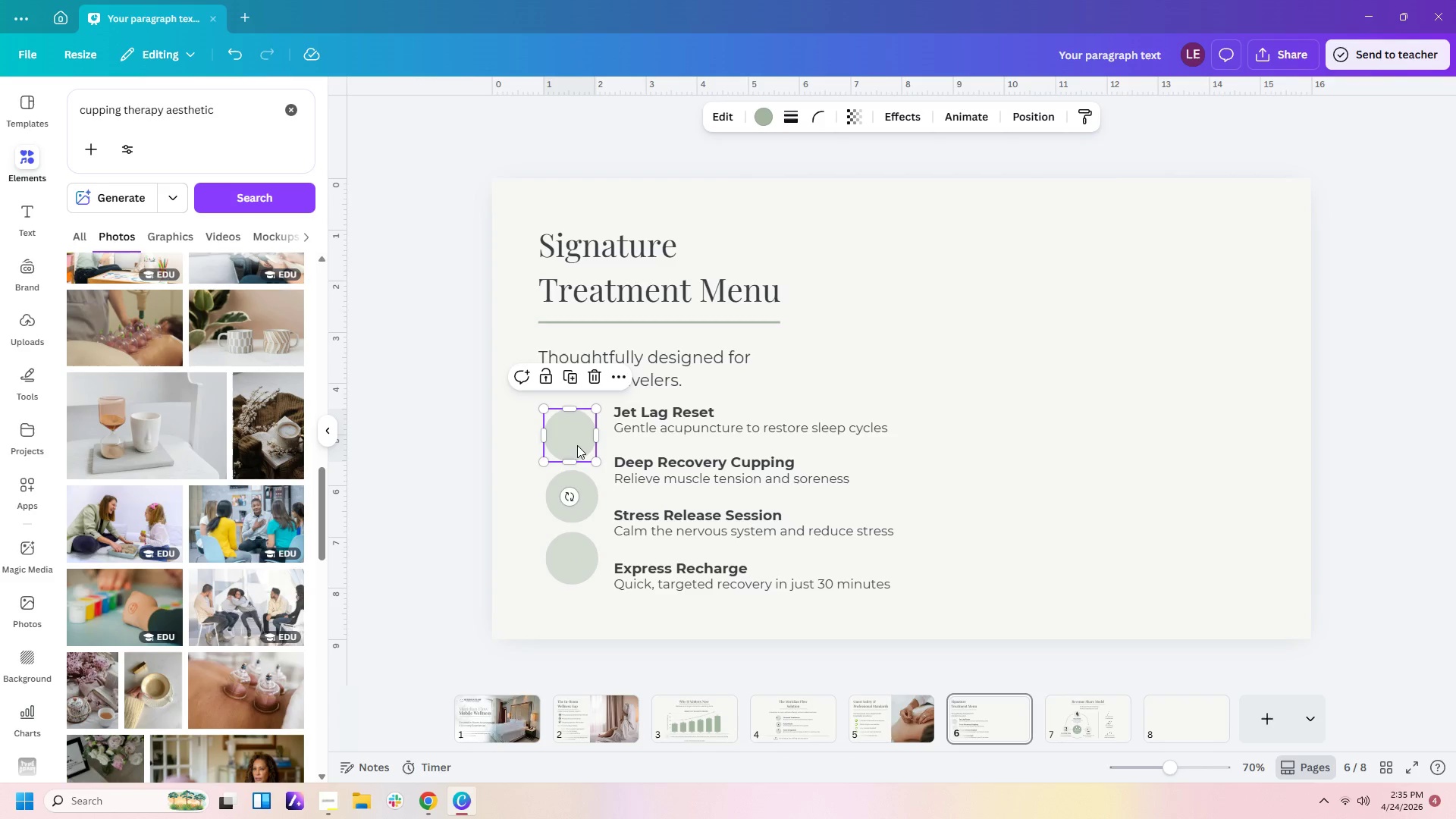 
left_click_drag(start_coordinate=[577, 445], to_coordinate=[577, 430])
 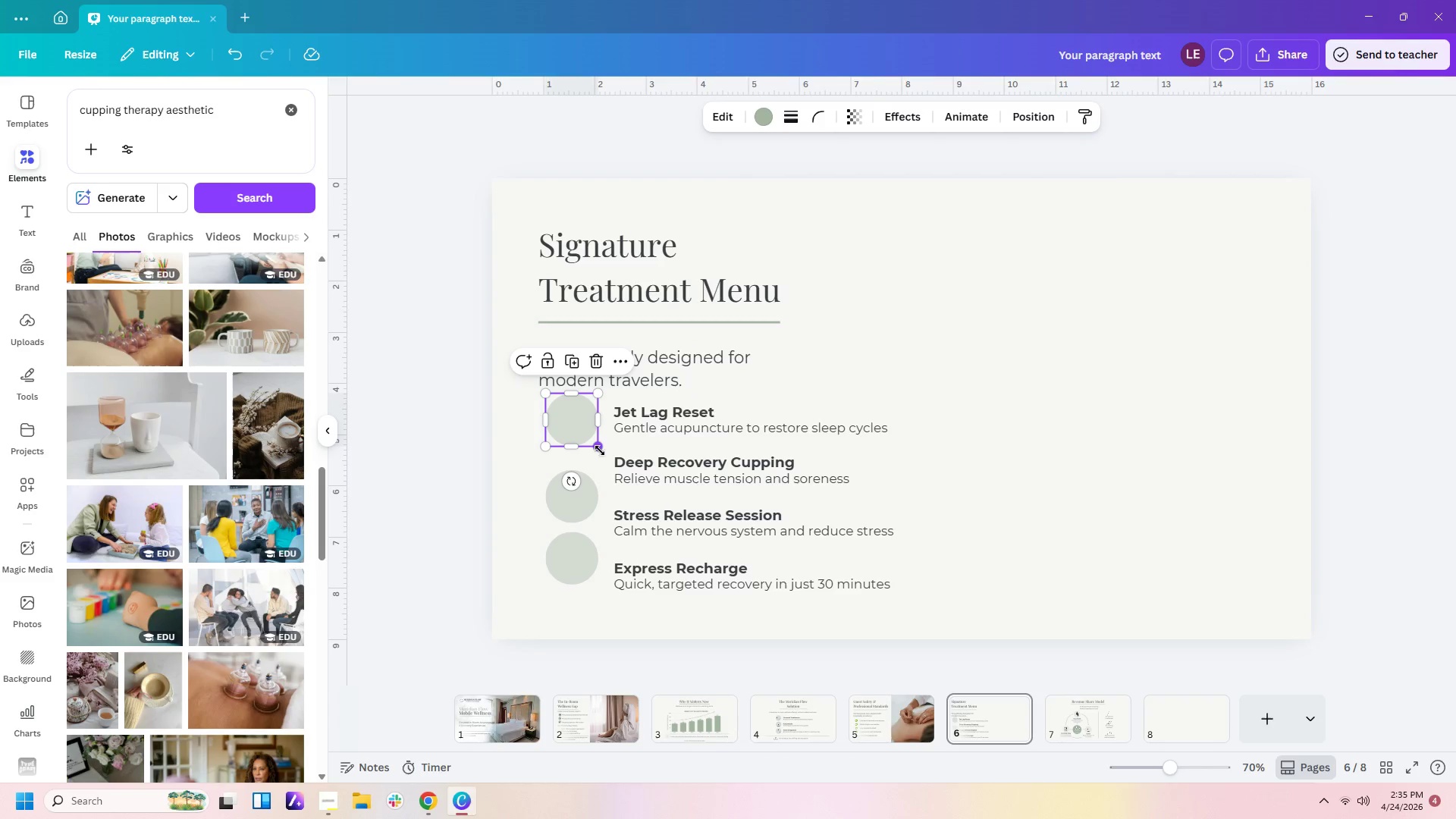 
left_click_drag(start_coordinate=[600, 450], to_coordinate=[588, 437])
 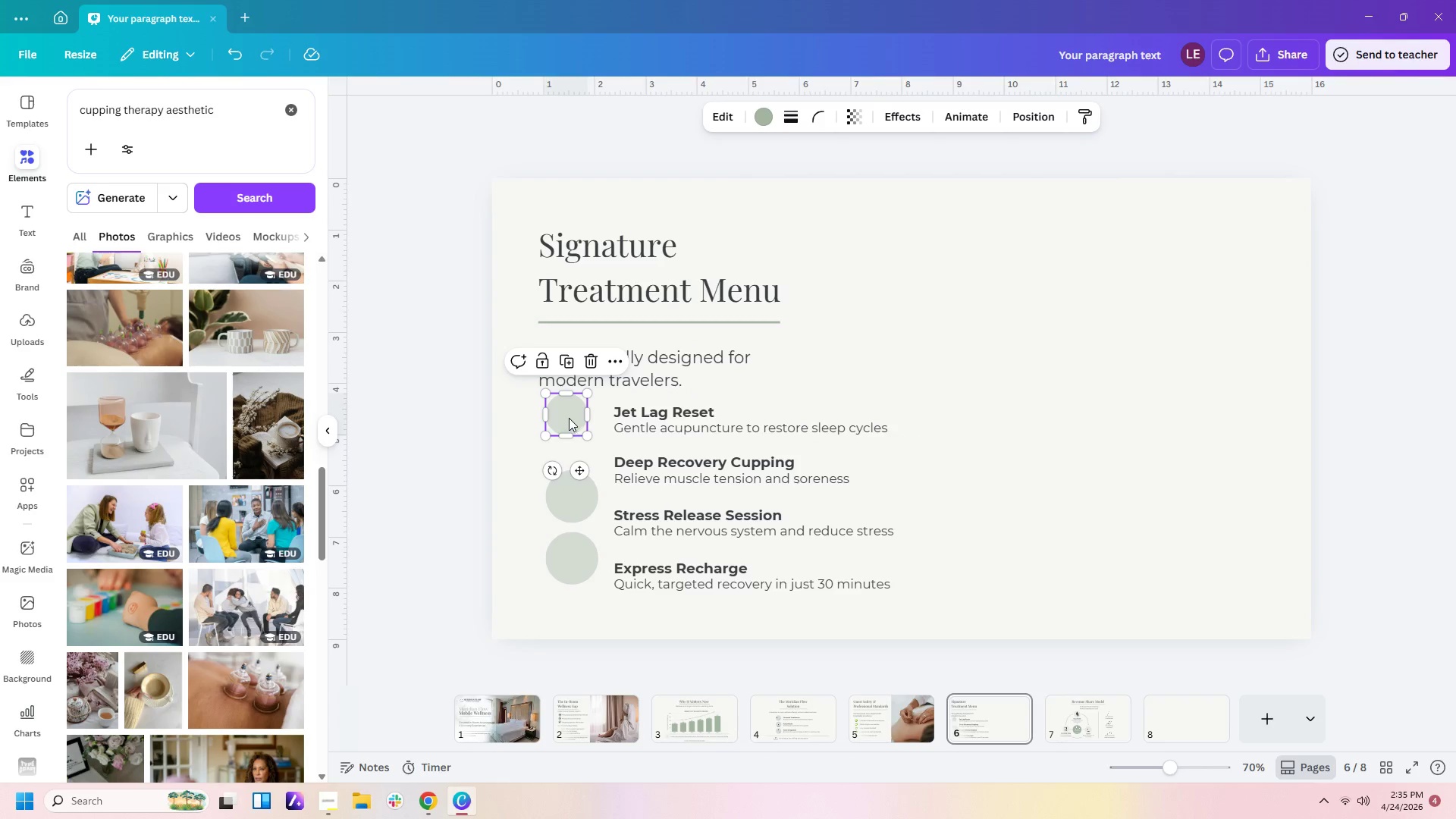 
left_click_drag(start_coordinate=[569, 418], to_coordinate=[579, 419])
 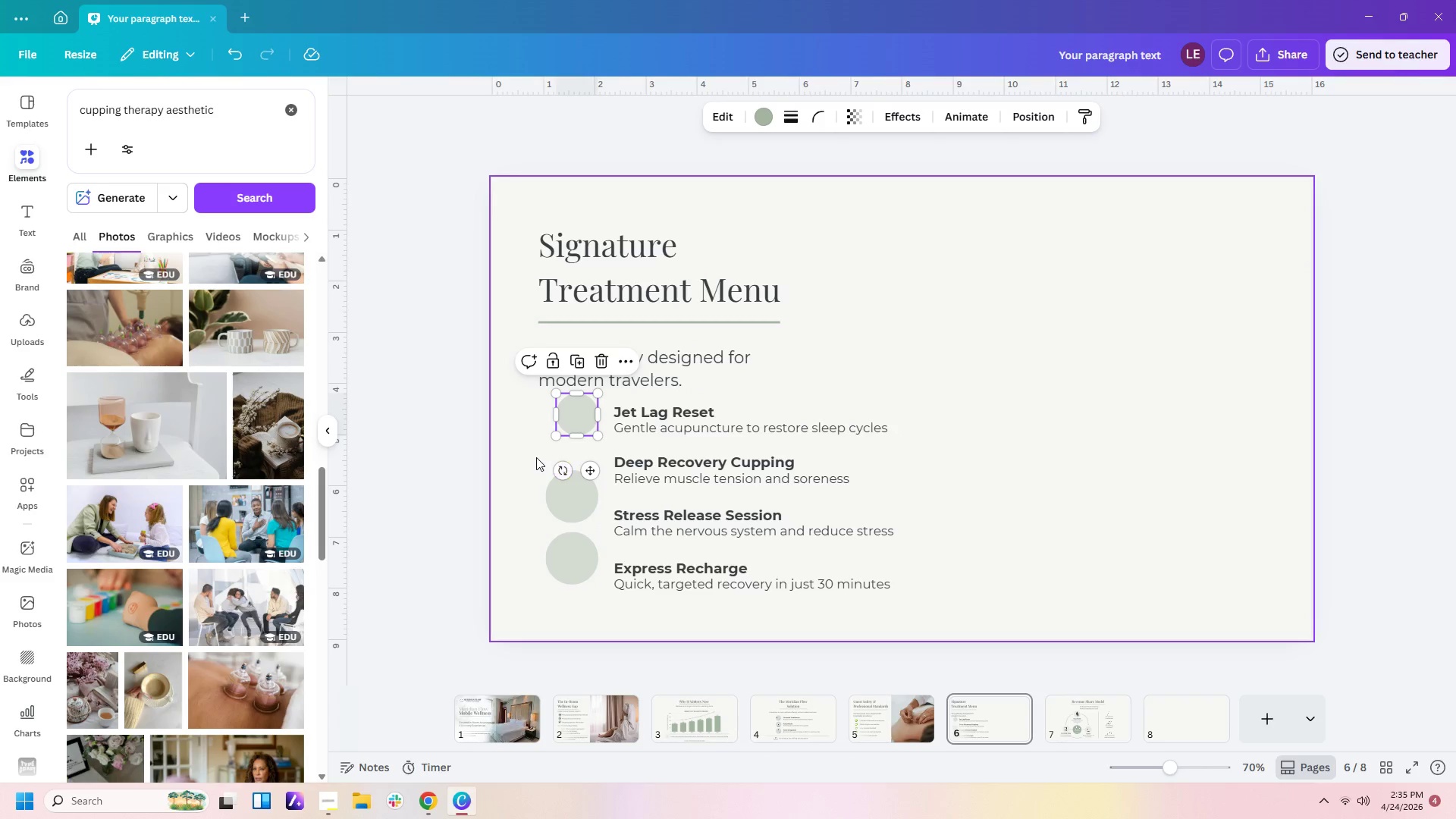 
left_click_drag(start_coordinate=[536, 457], to_coordinate=[575, 578])
 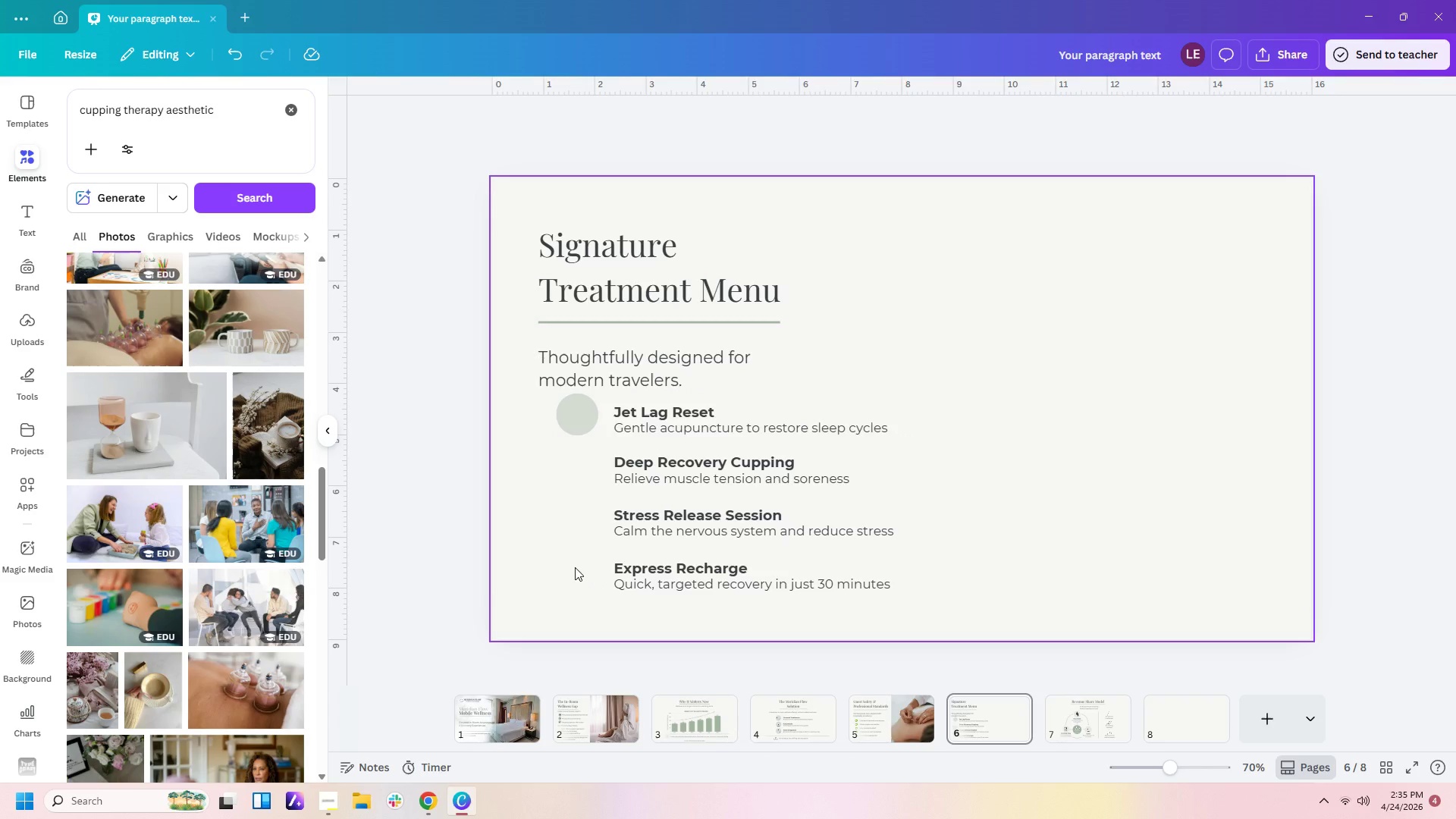 
key(Delete)
 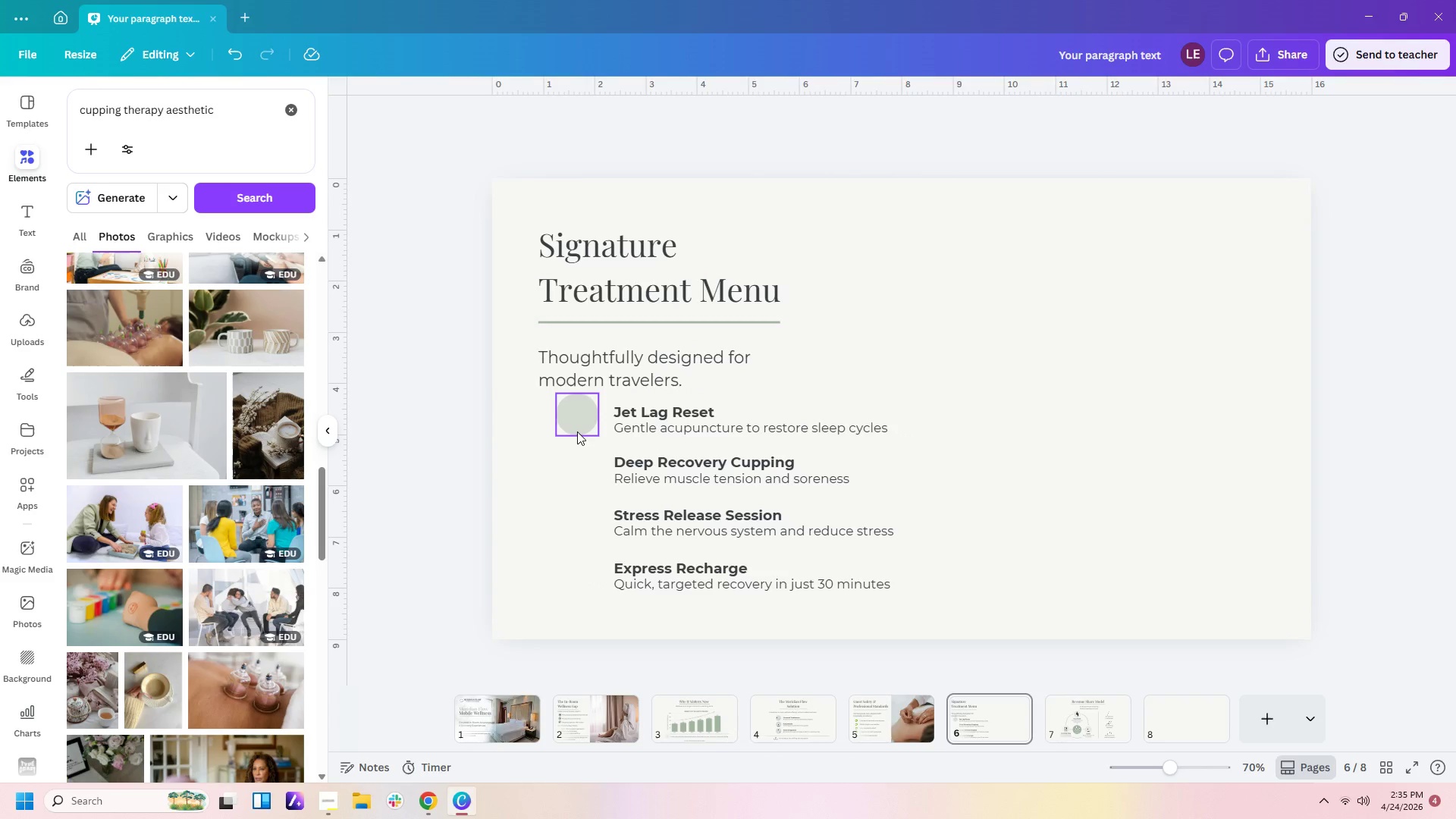 
left_click([577, 431])
 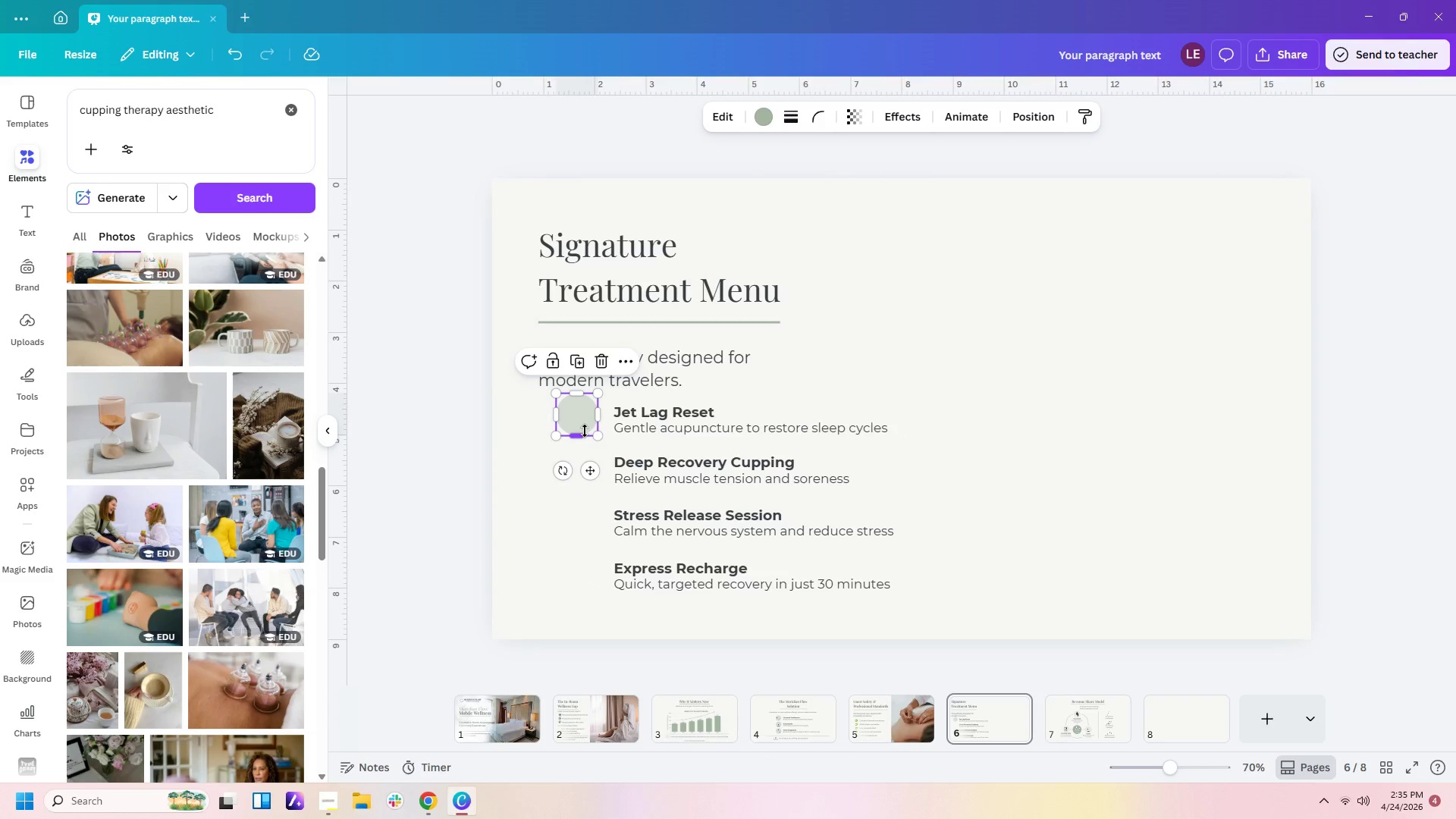 
hold_key(key=ControlLeft, duration=0.42)
 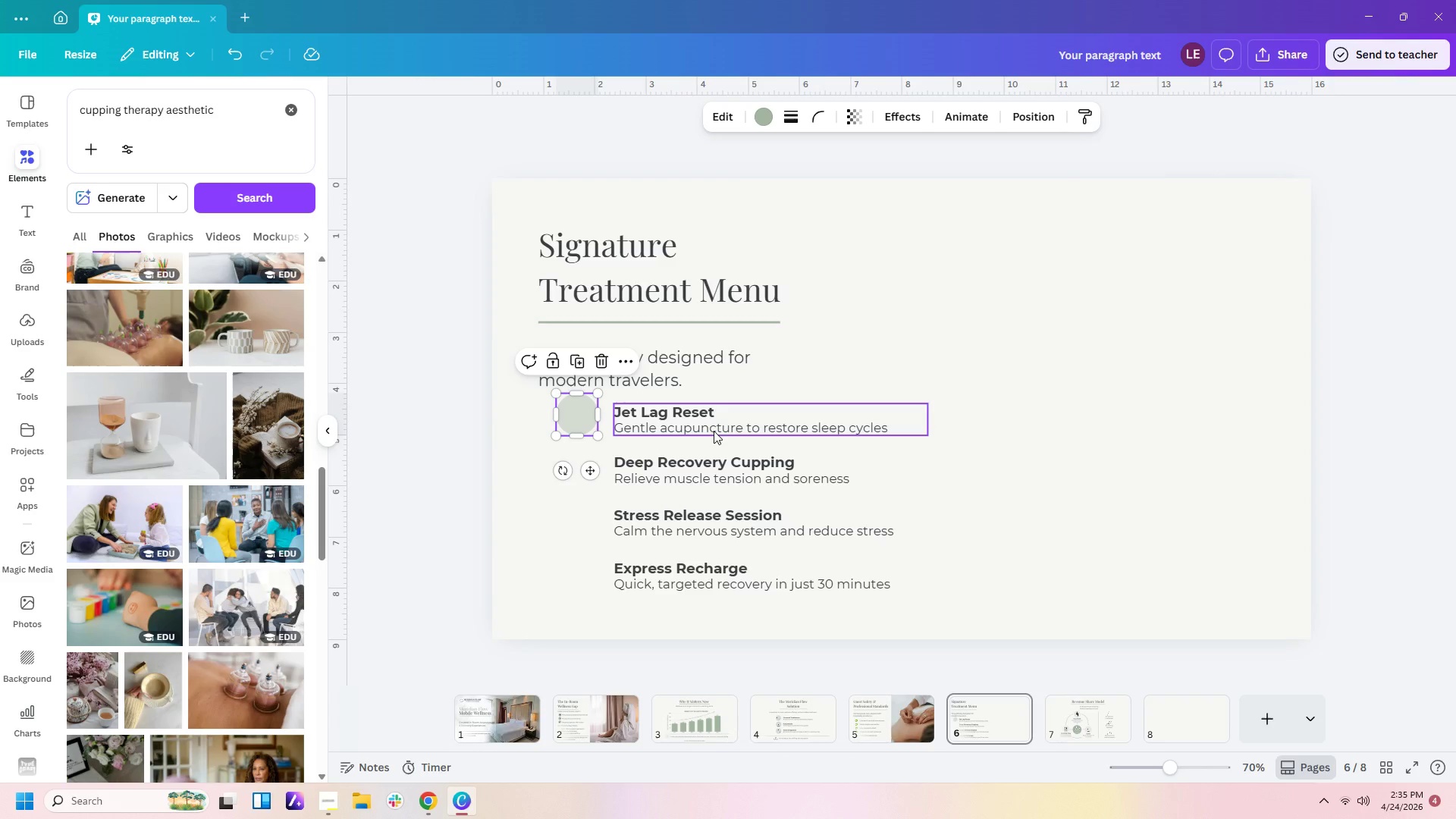 
left_click([714, 431])
 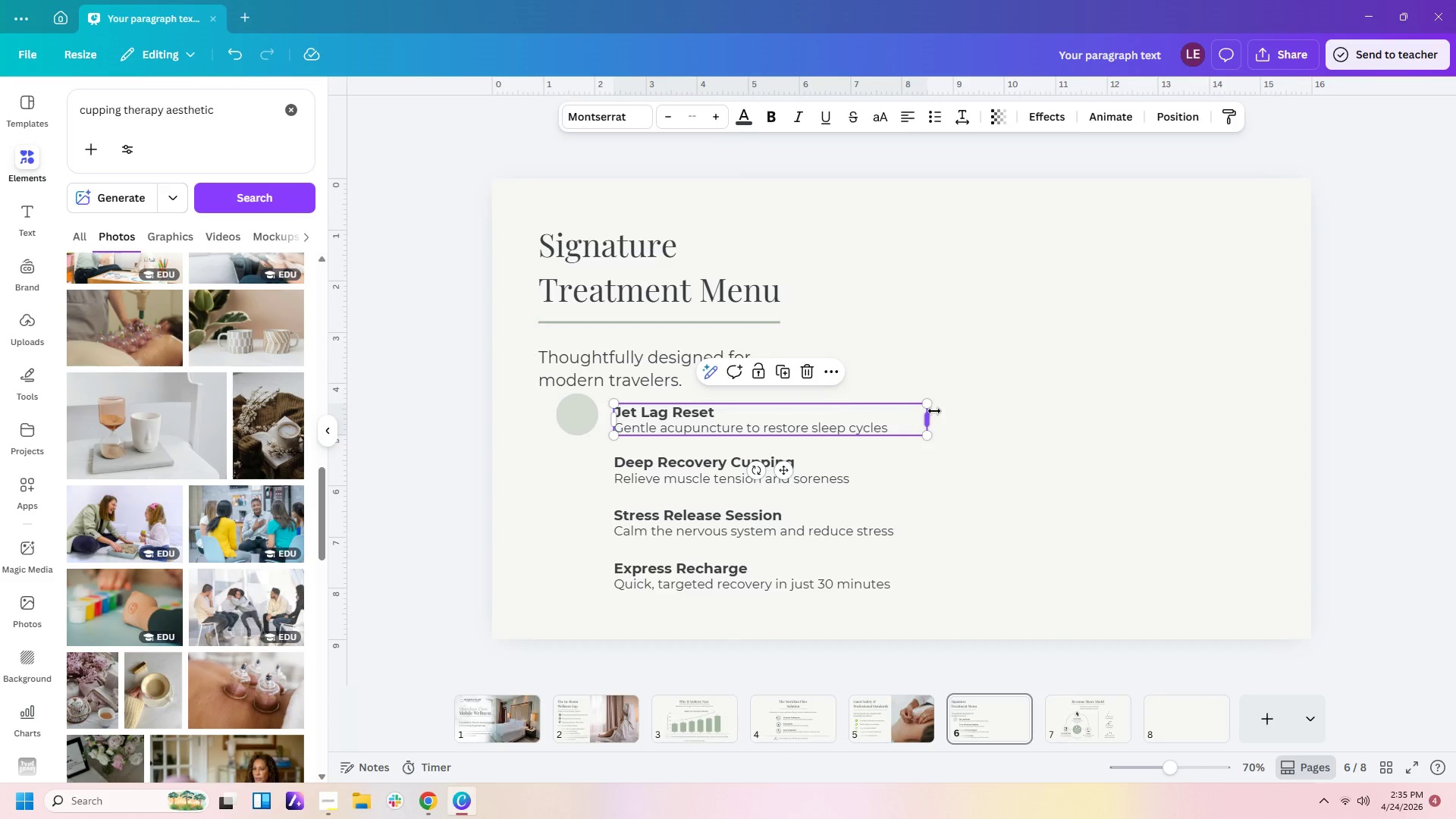 
left_click_drag(start_coordinate=[931, 411], to_coordinate=[781, 428])
 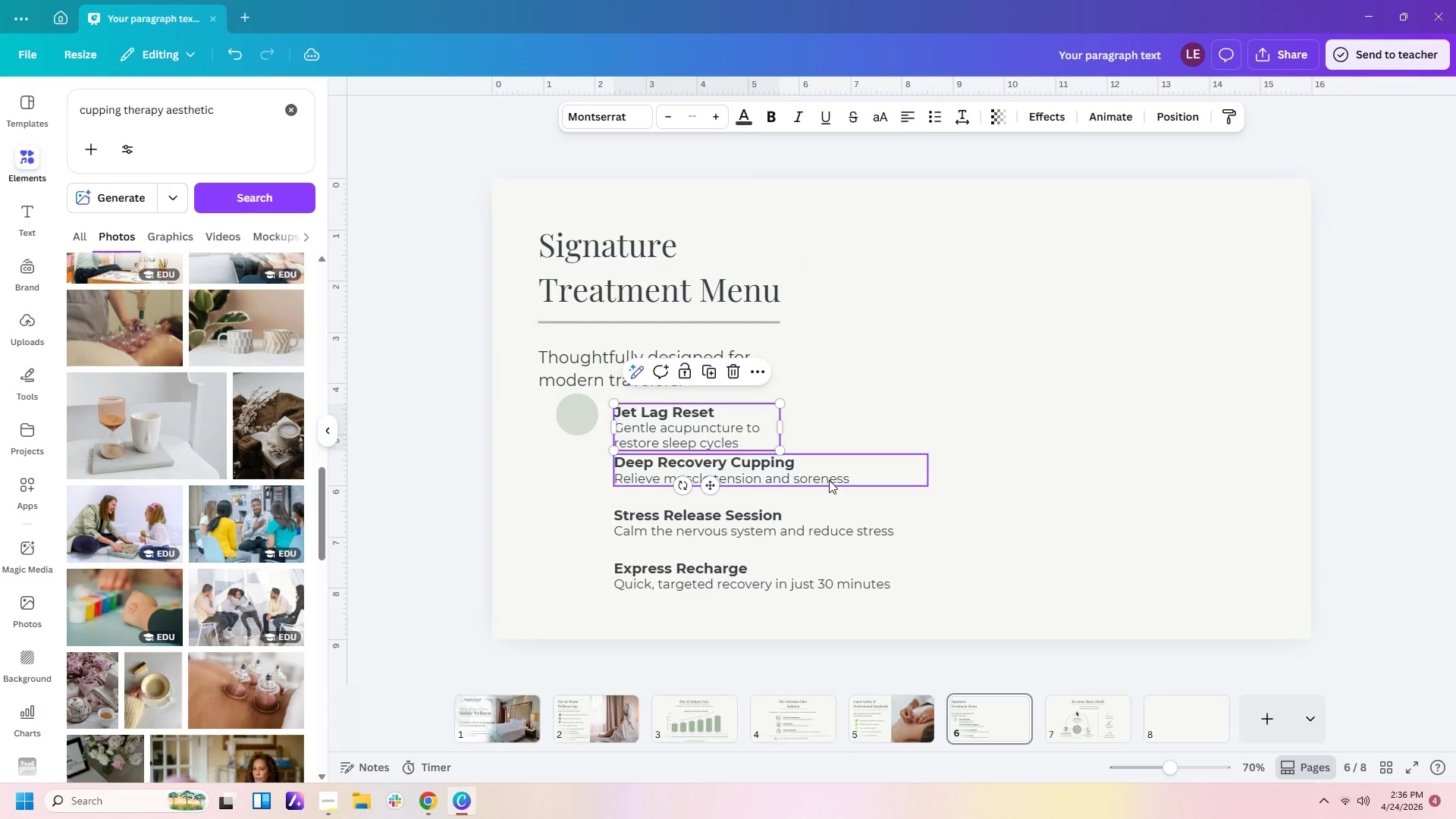 
left_click([829, 480])
 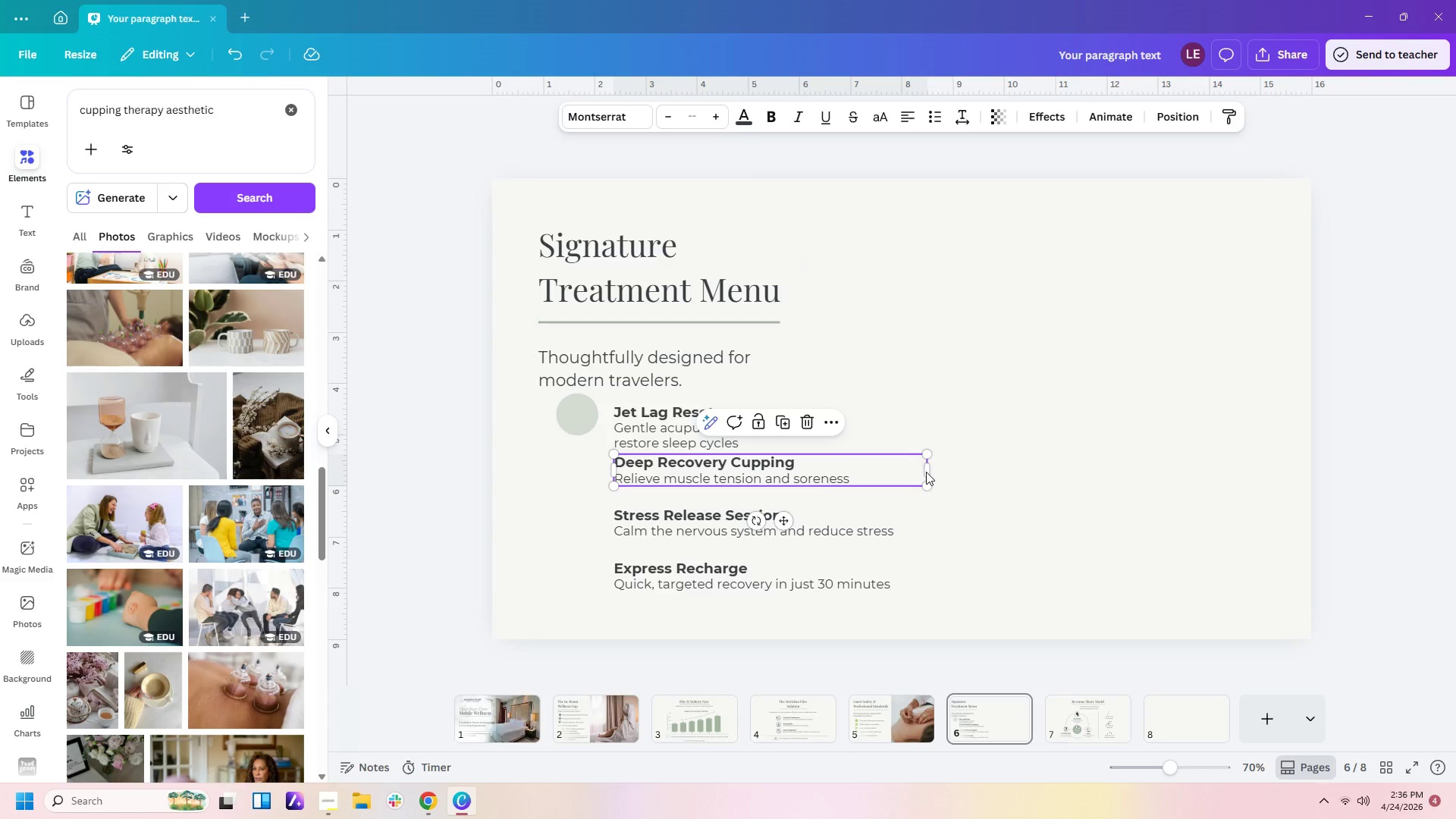 
left_click([926, 472])
 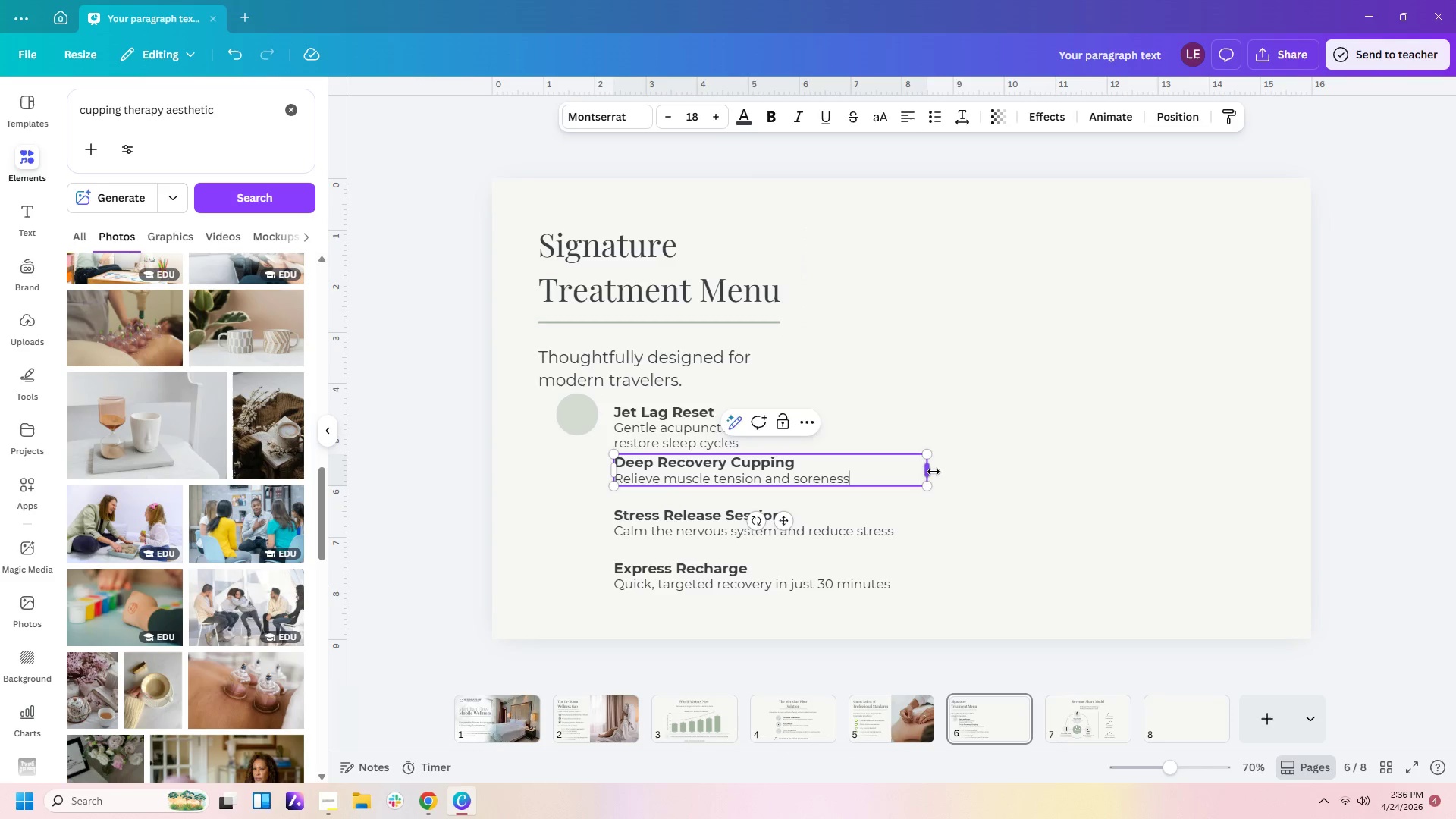 
left_click_drag(start_coordinate=[934, 472], to_coordinate=[808, 469])
 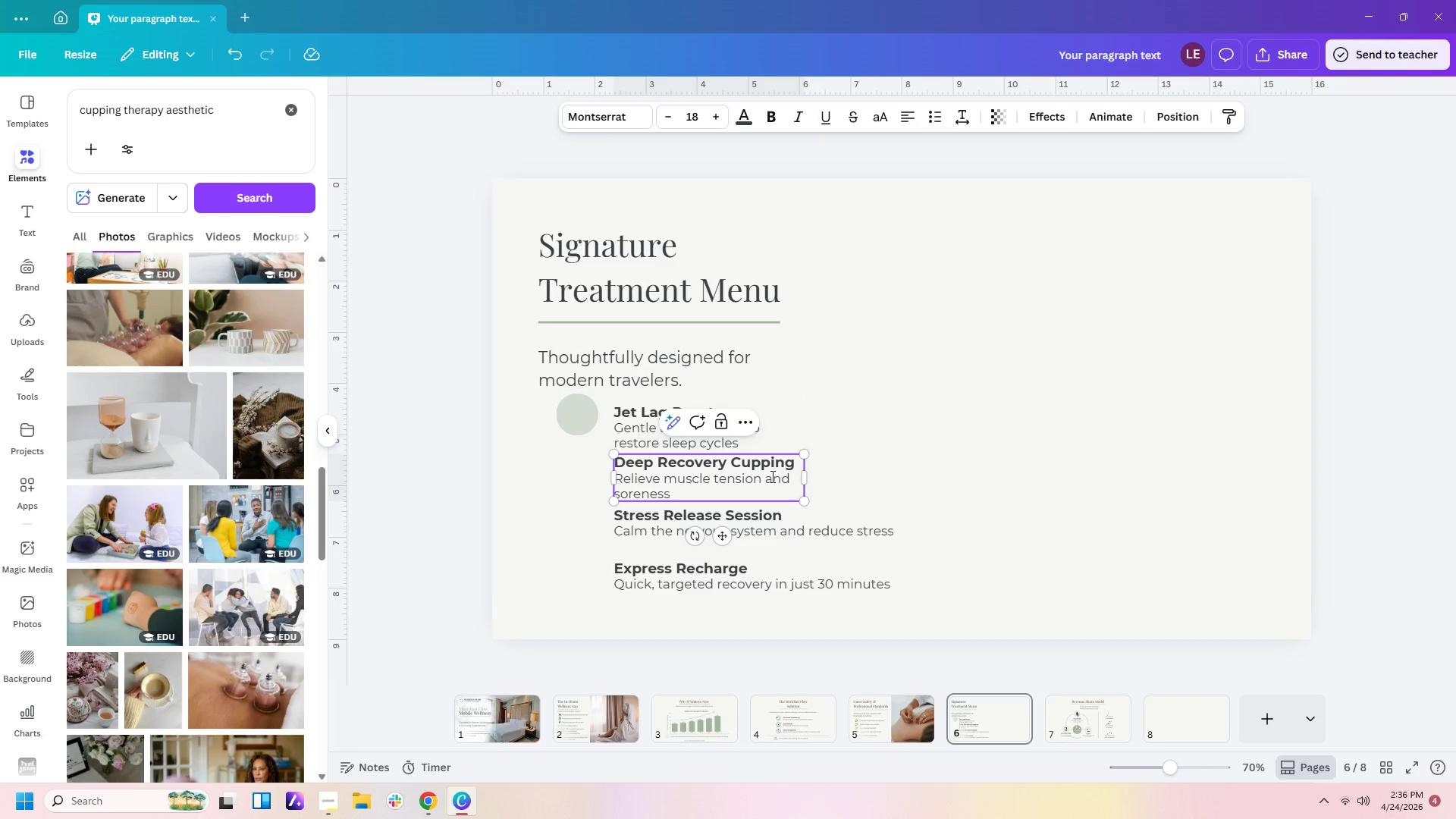 
left_click([766, 476])
 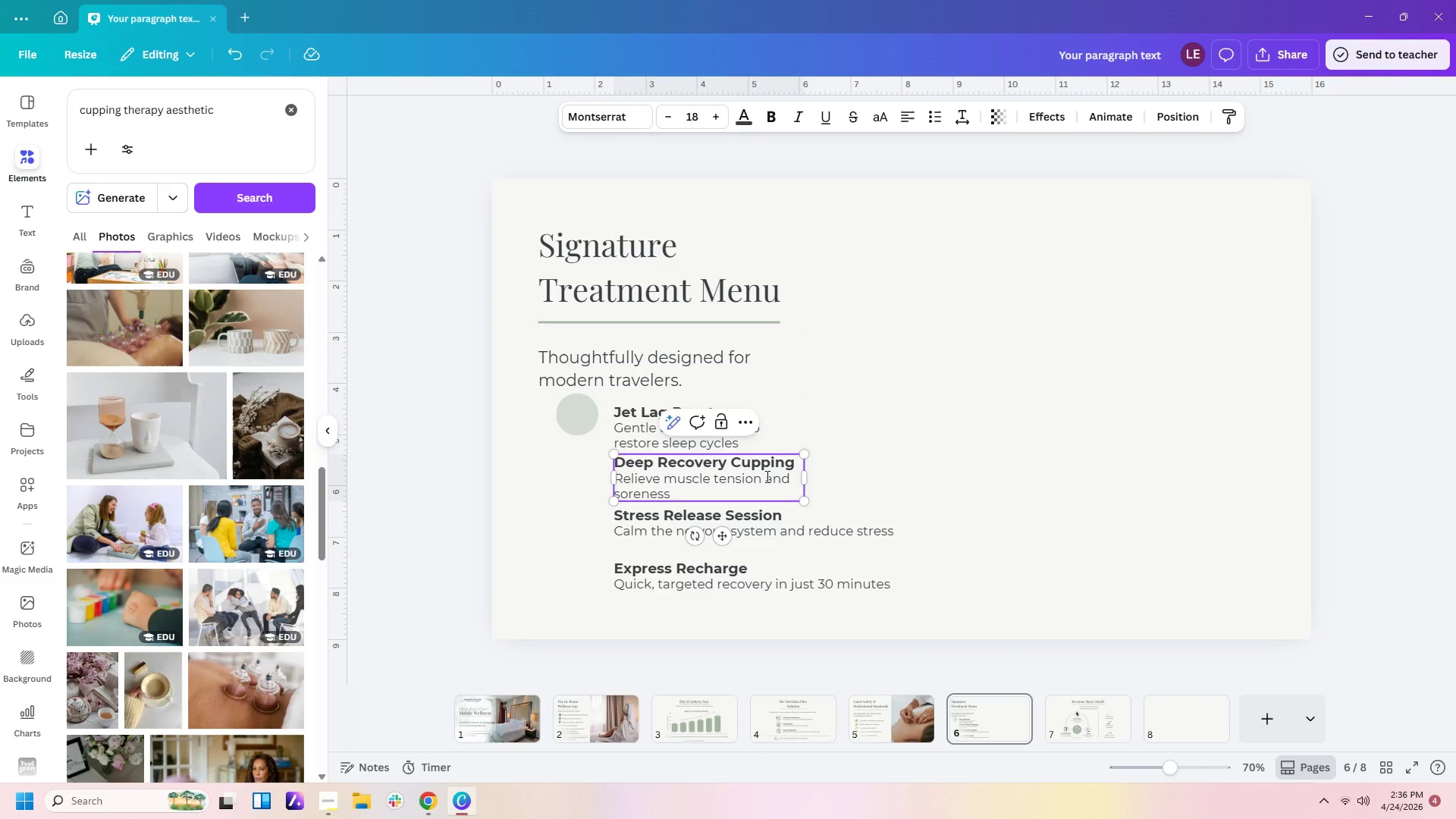 
key(Backspace)
 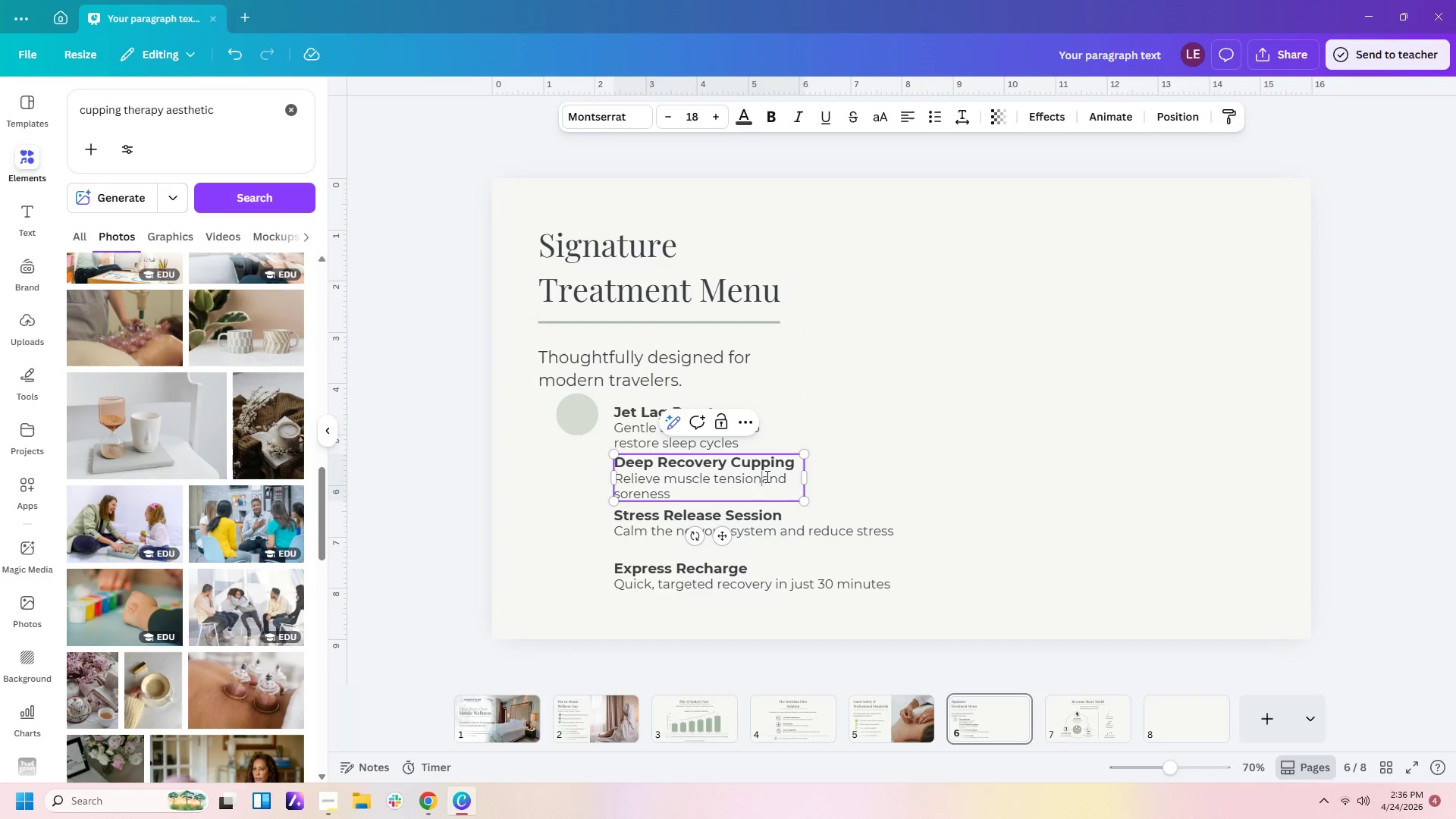 
key(Enter)
 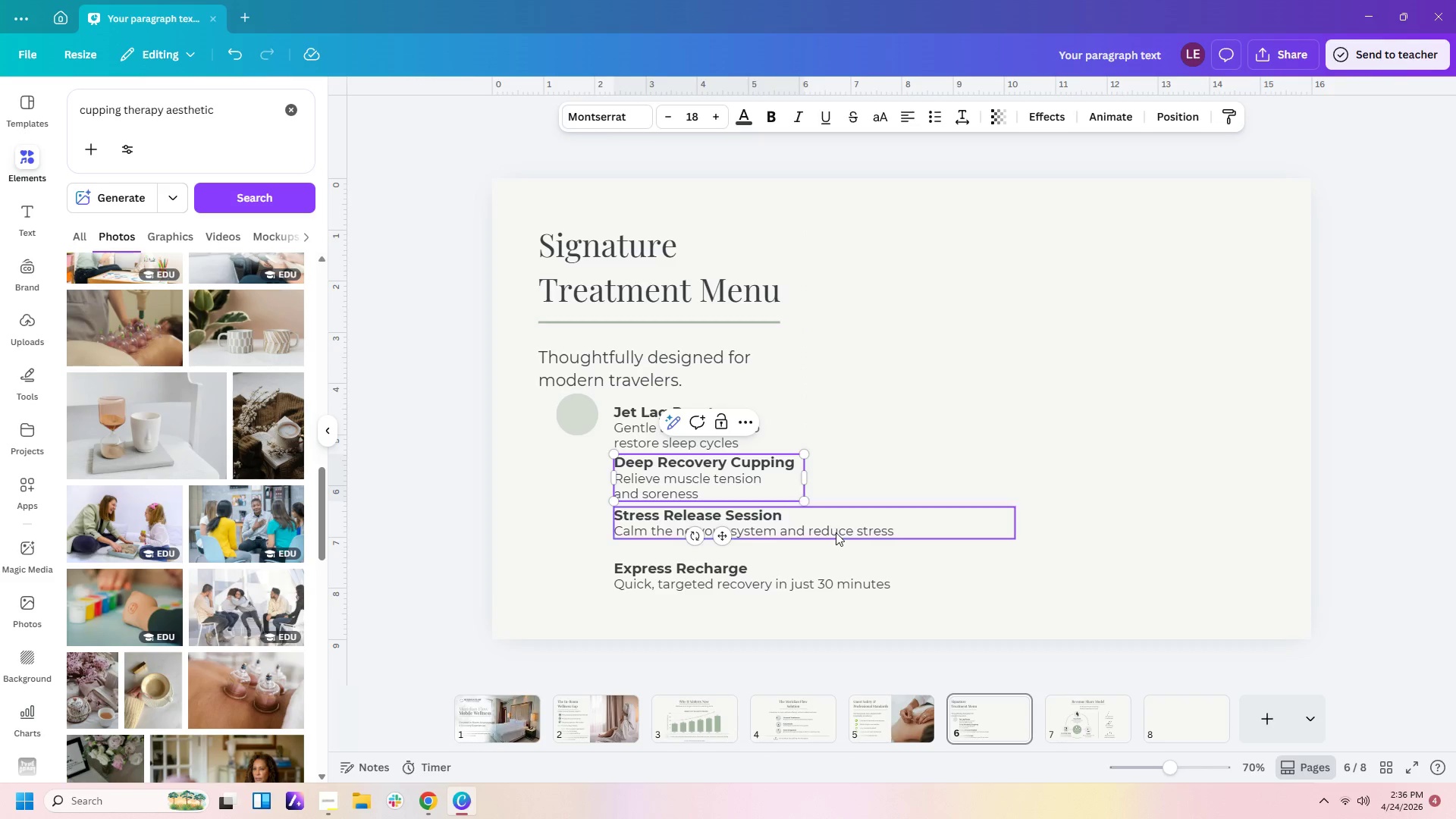 
left_click([836, 537])
 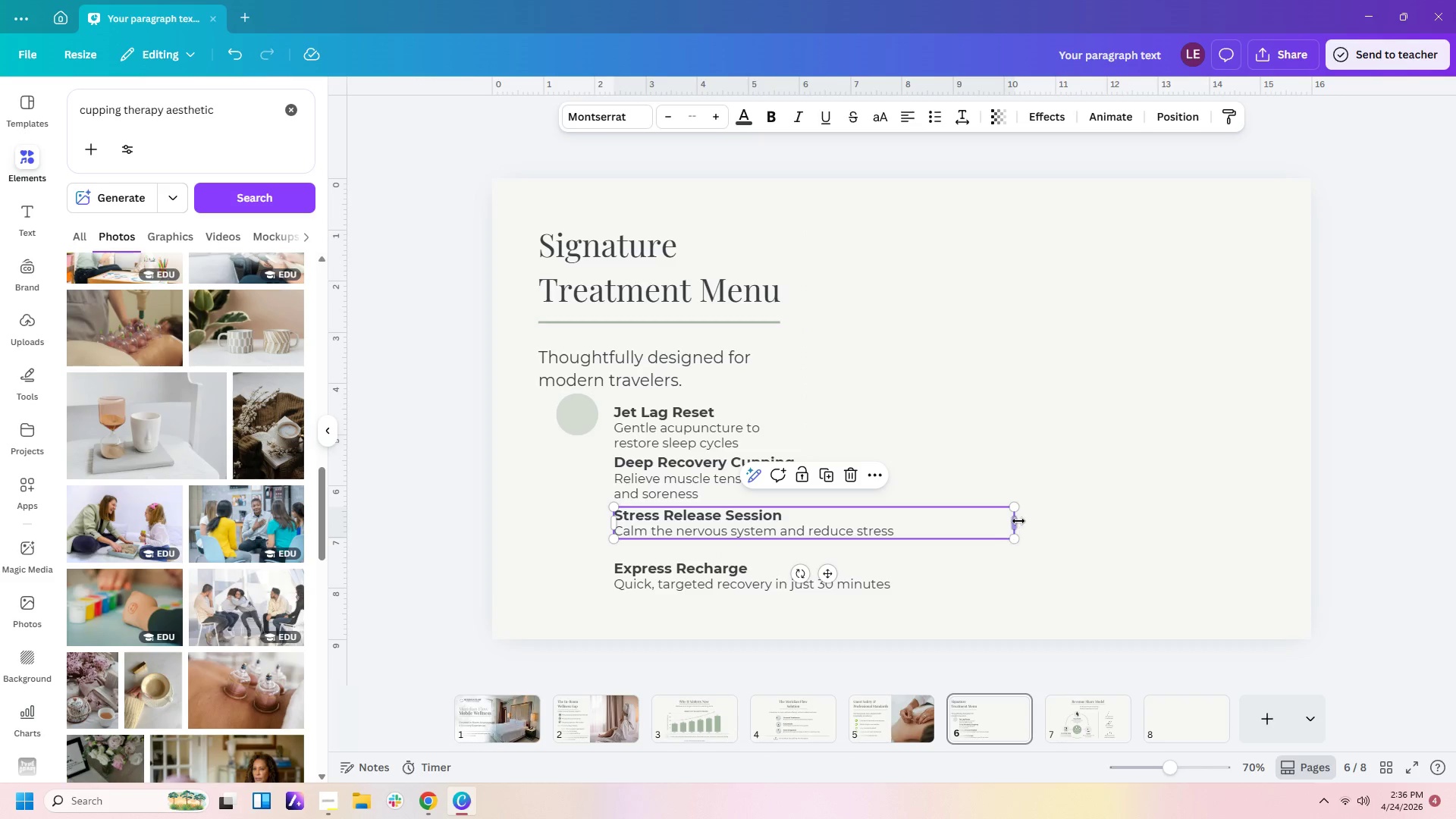 
left_click_drag(start_coordinate=[1018, 521], to_coordinate=[827, 534])
 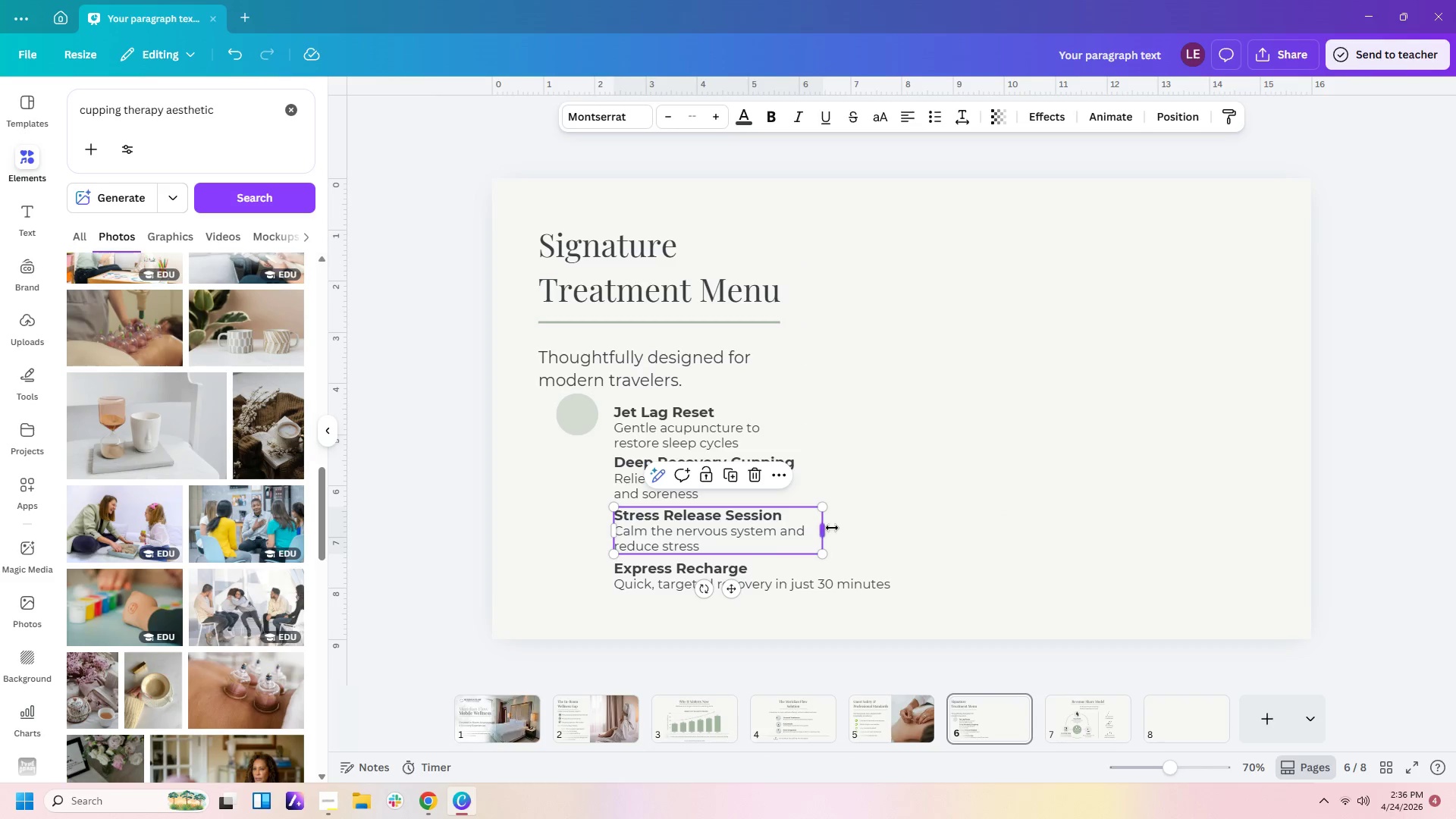 
left_click_drag(start_coordinate=[826, 528], to_coordinate=[802, 523])
 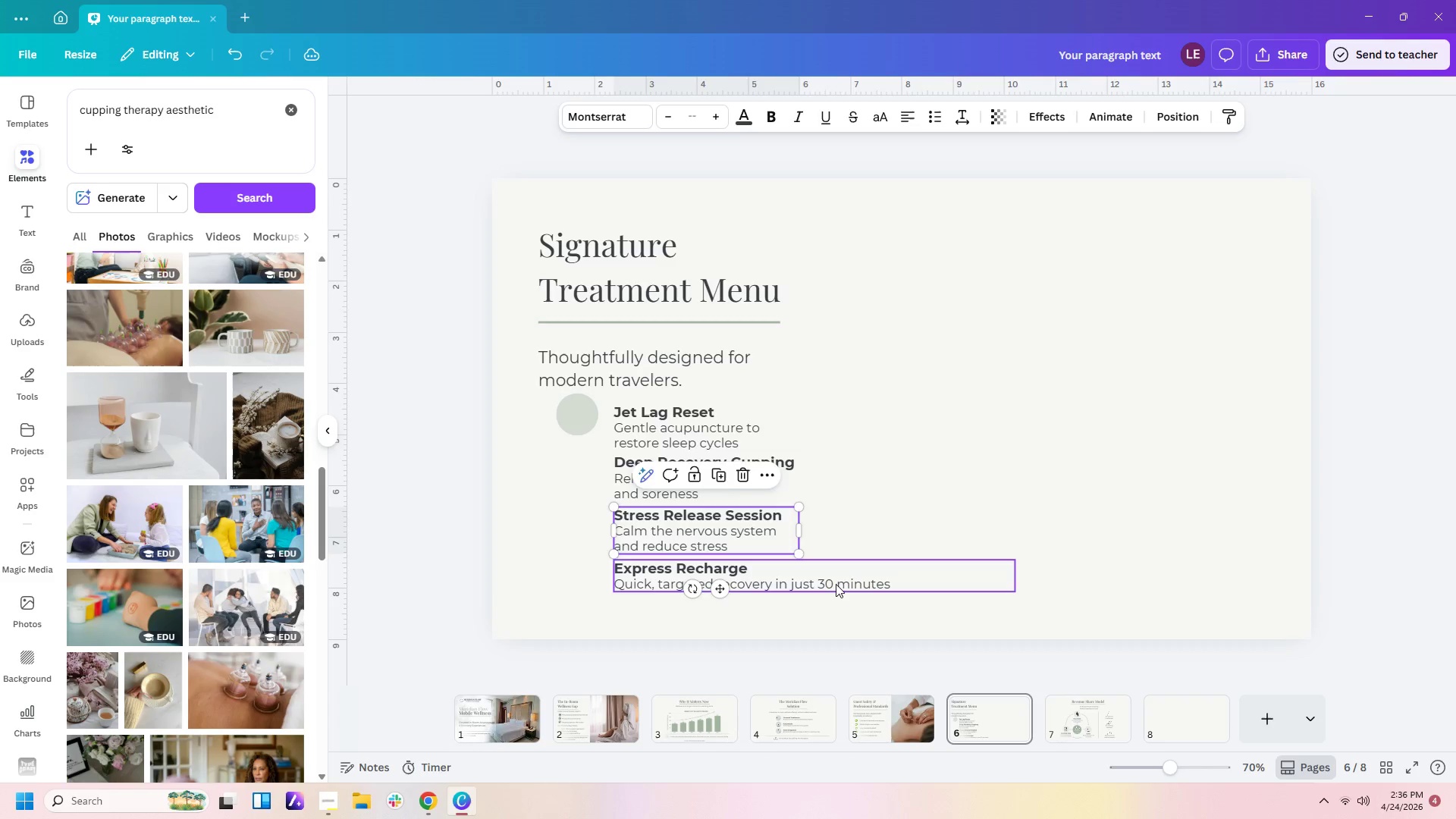 
left_click([836, 584])
 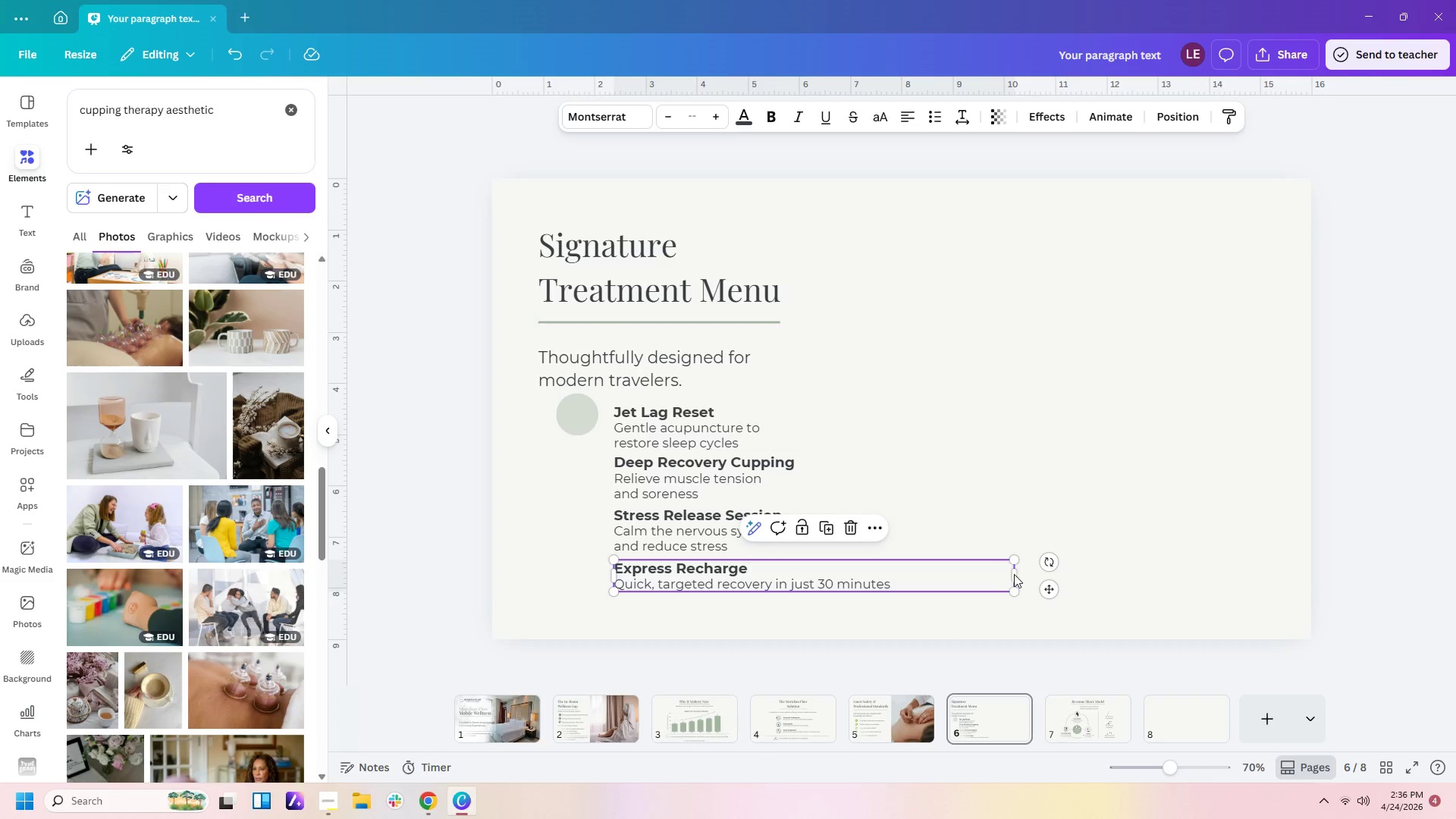 
left_click_drag(start_coordinate=[1015, 573], to_coordinate=[781, 581])
 